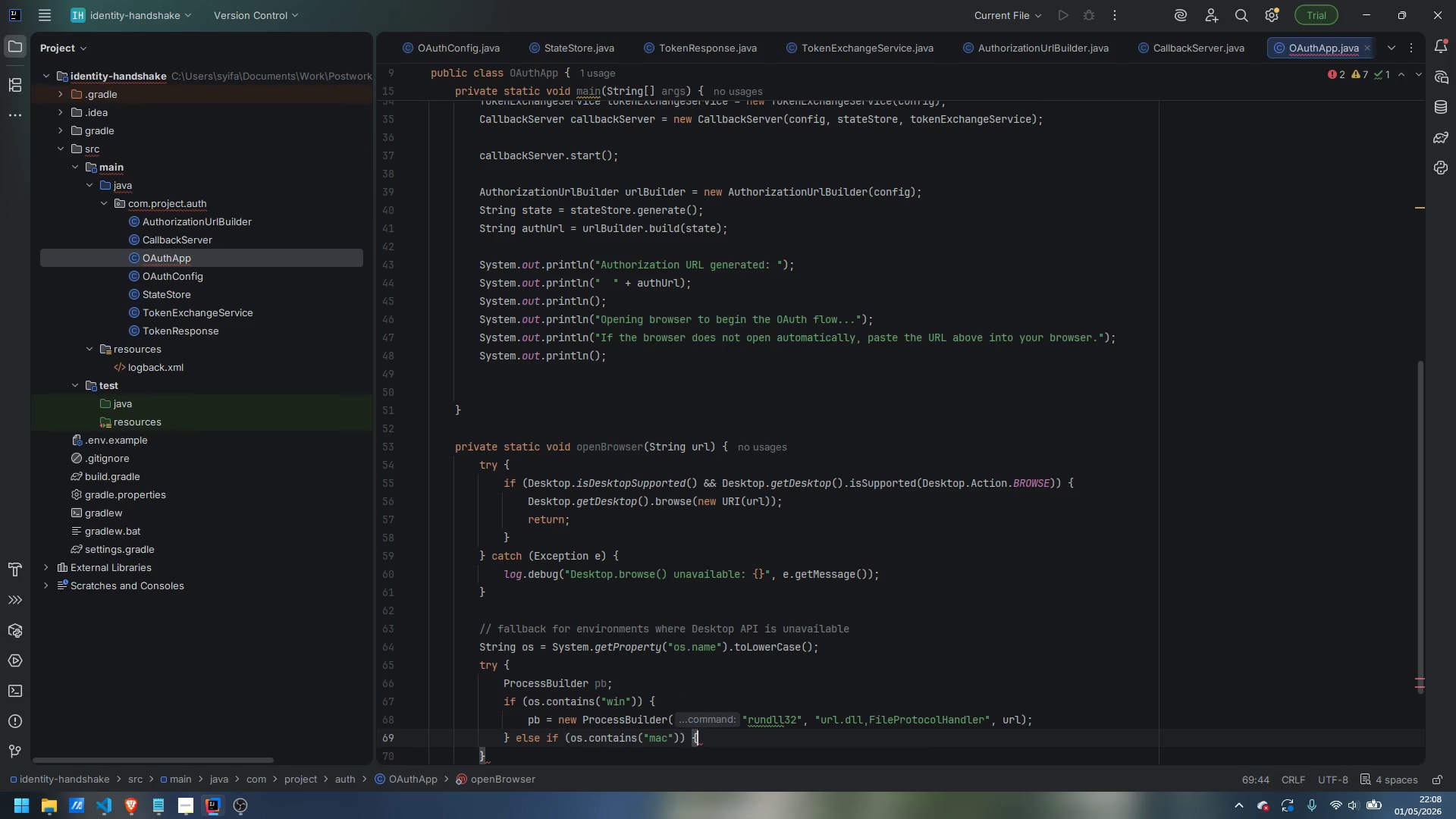 
key(Shift+BracketLeft)
 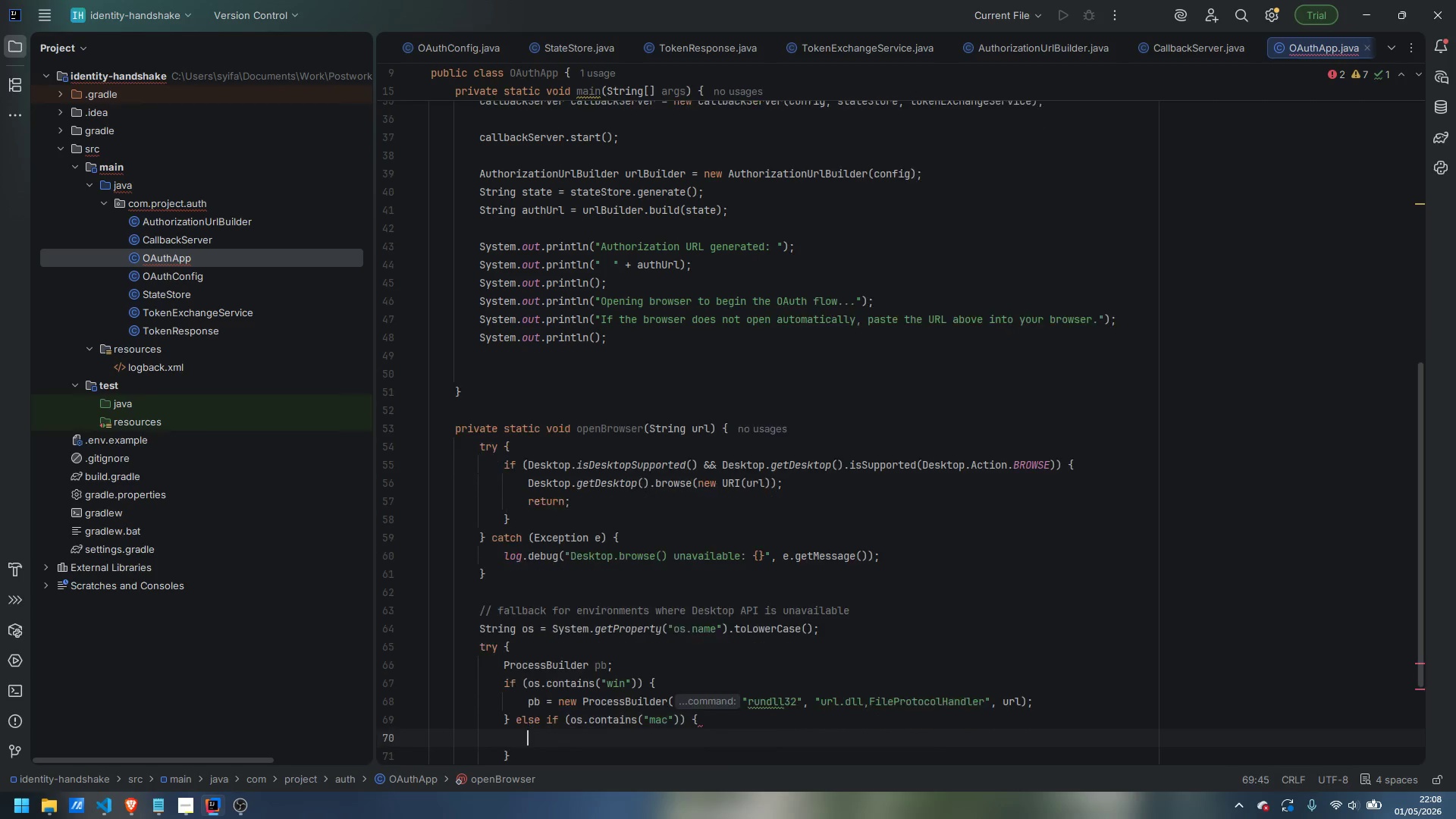 
key(Enter)
 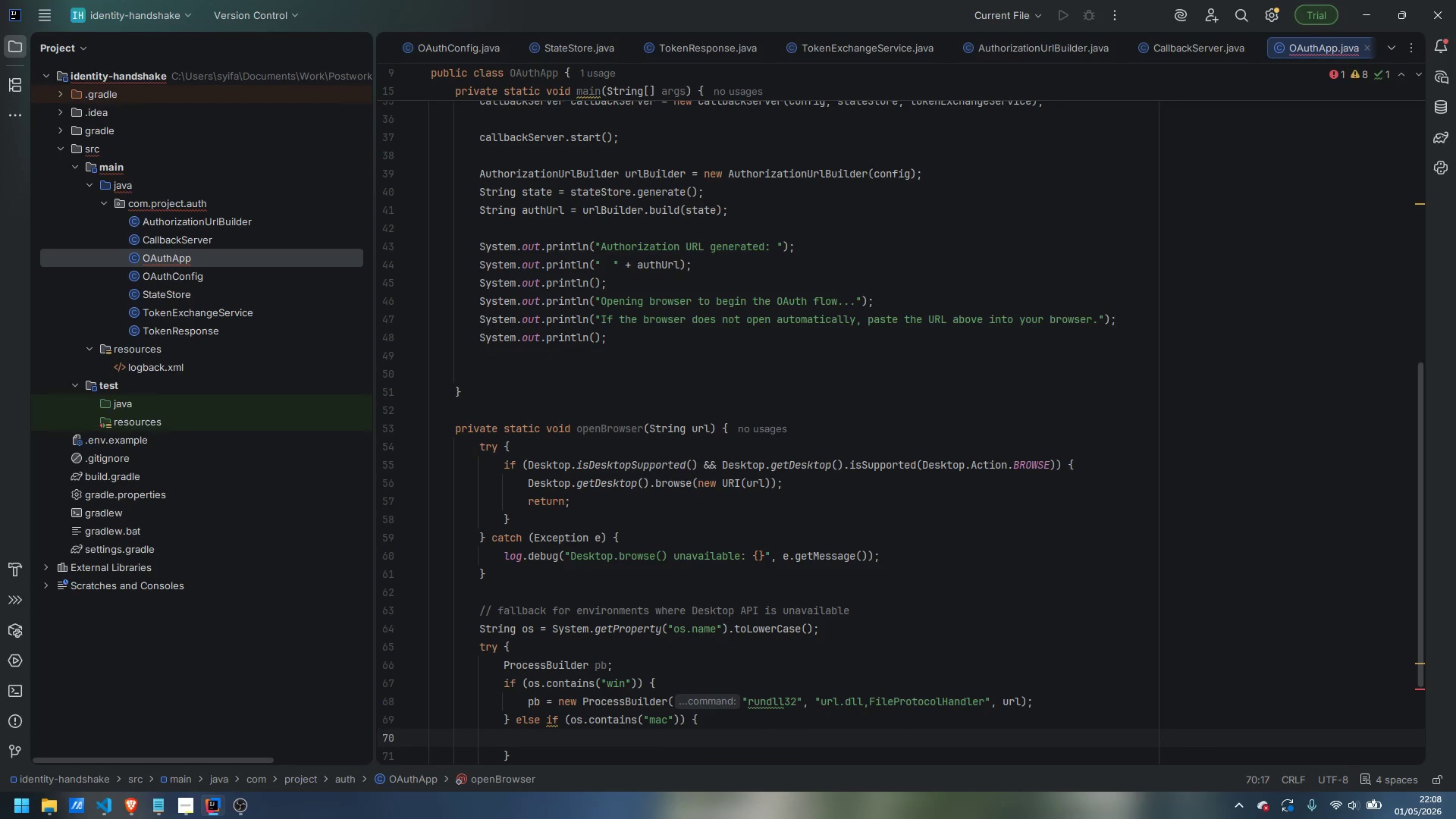 
wait(5.94)
 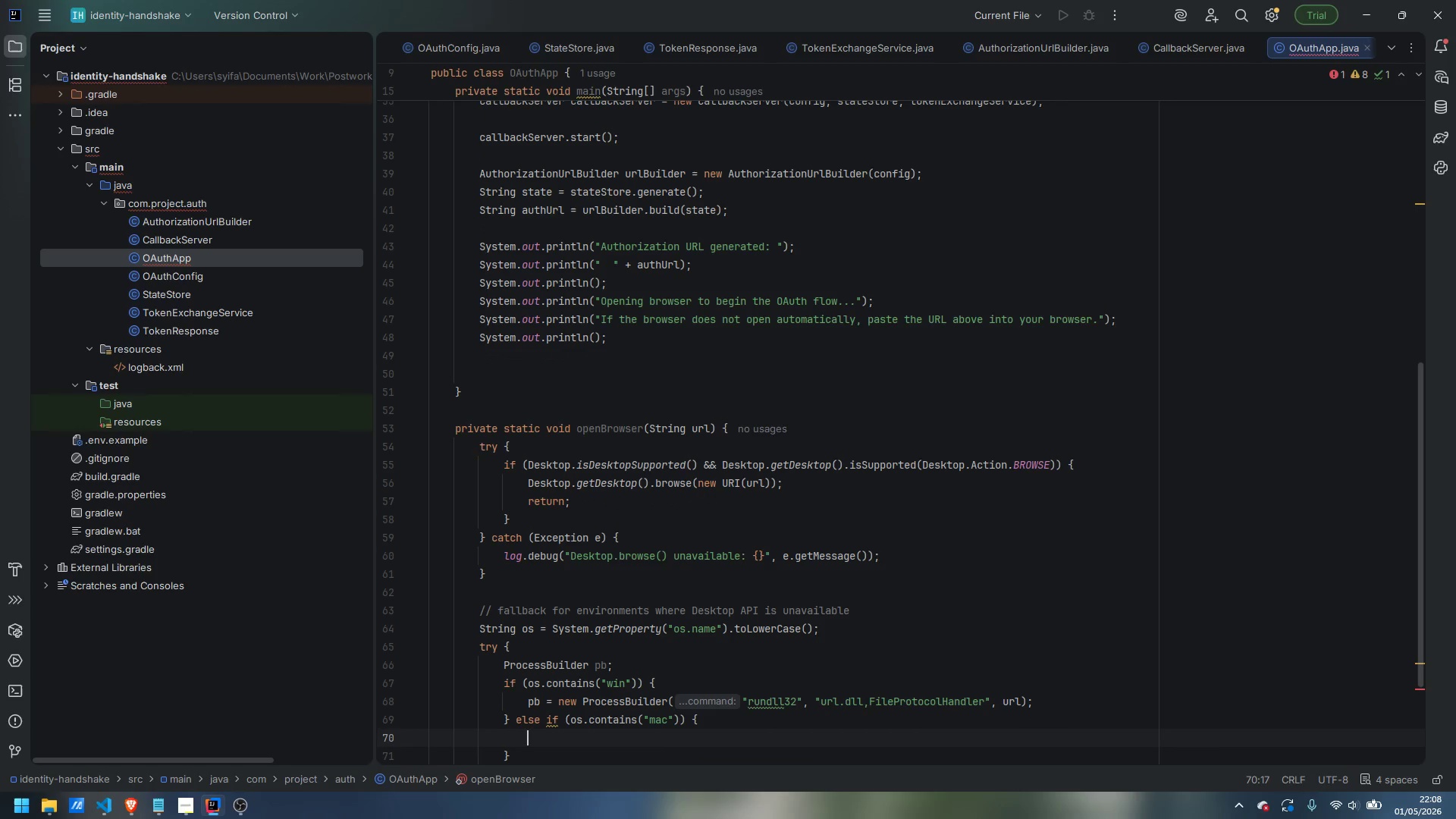 
type(pb = ew)
key(Backspace)
key(Backspace)
type(new ProcessBuilder("open)
 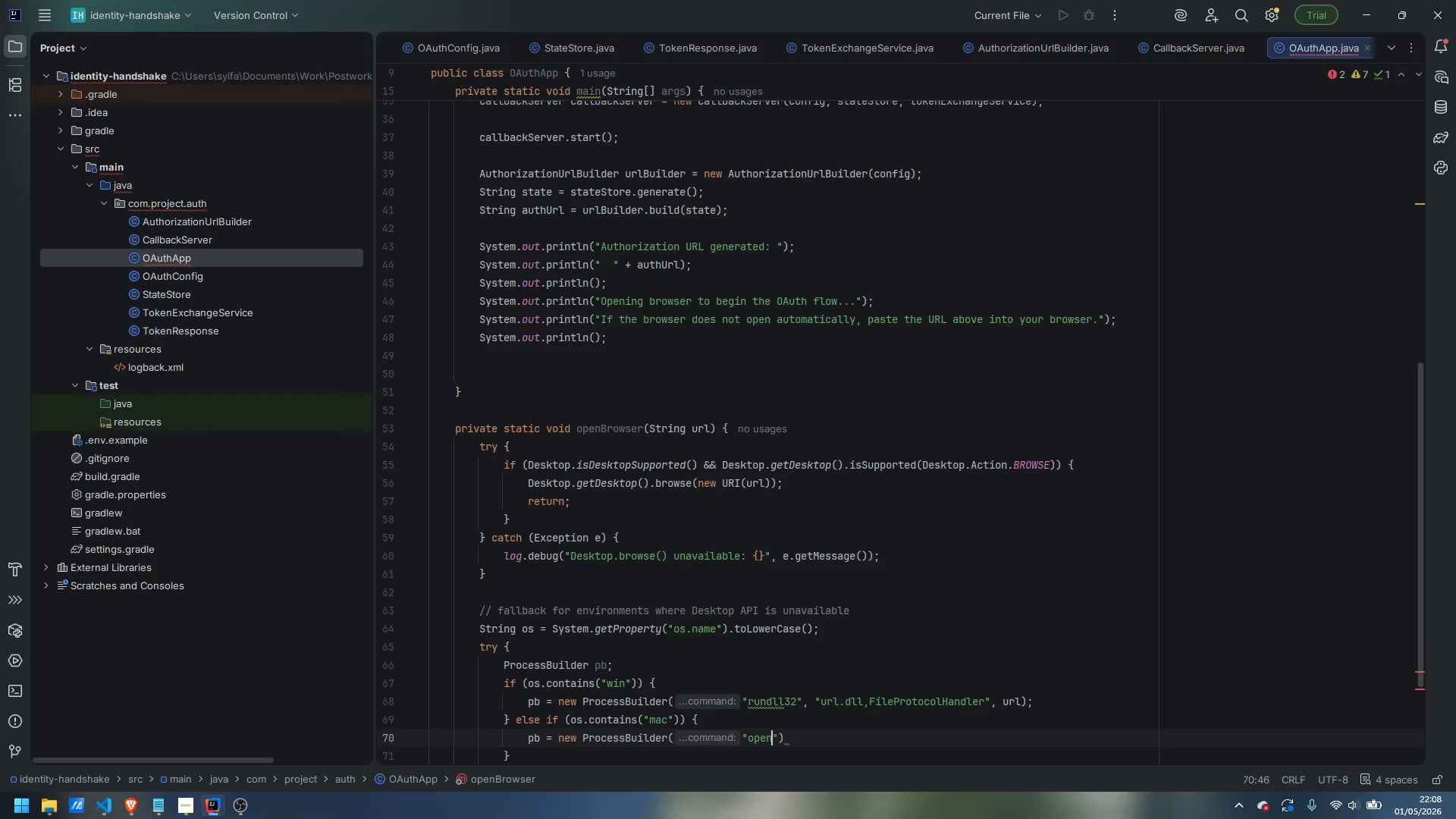 
key(ArrowRight)
 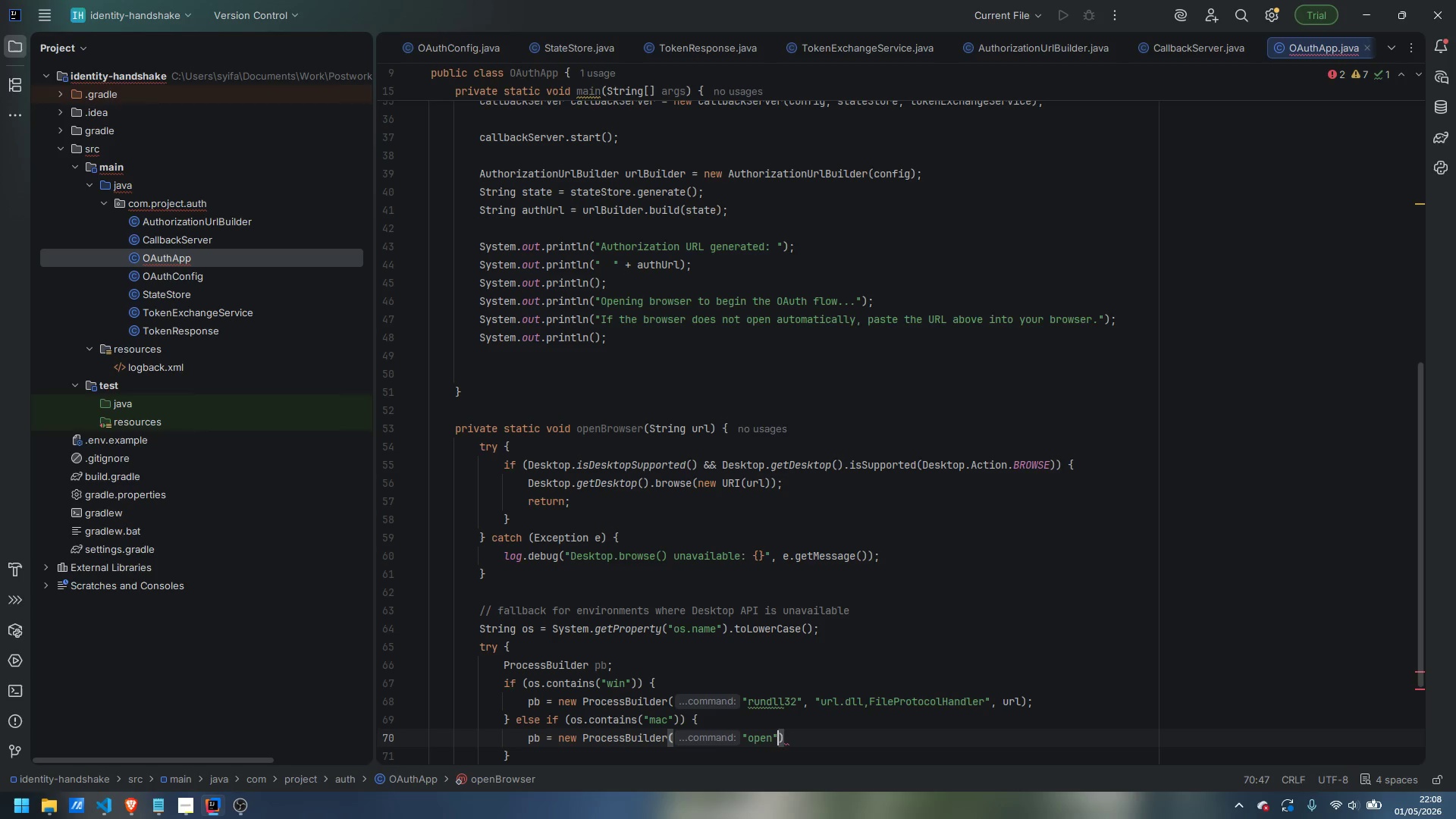 
type(, url)
 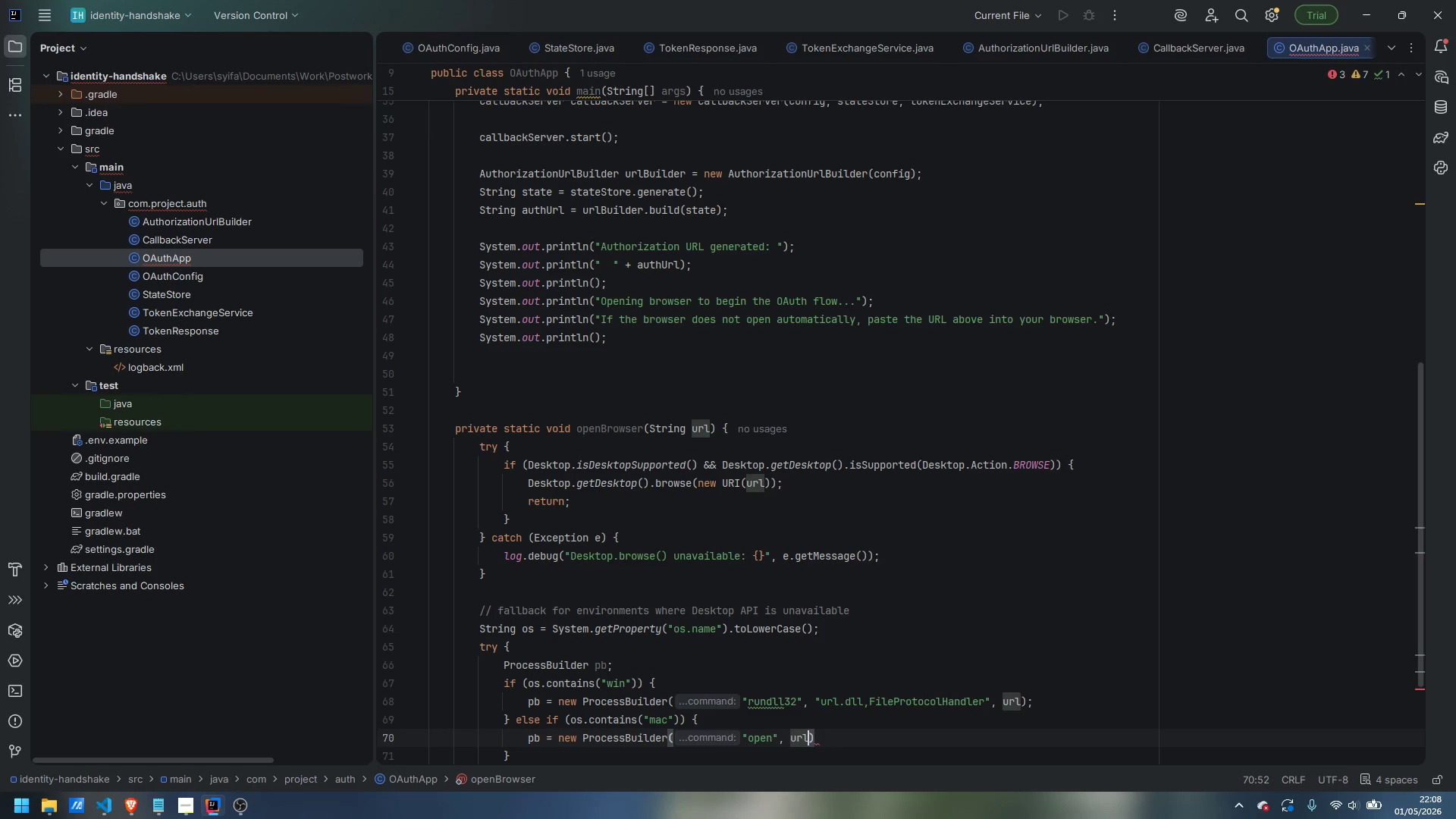 
key(ArrowRight)
 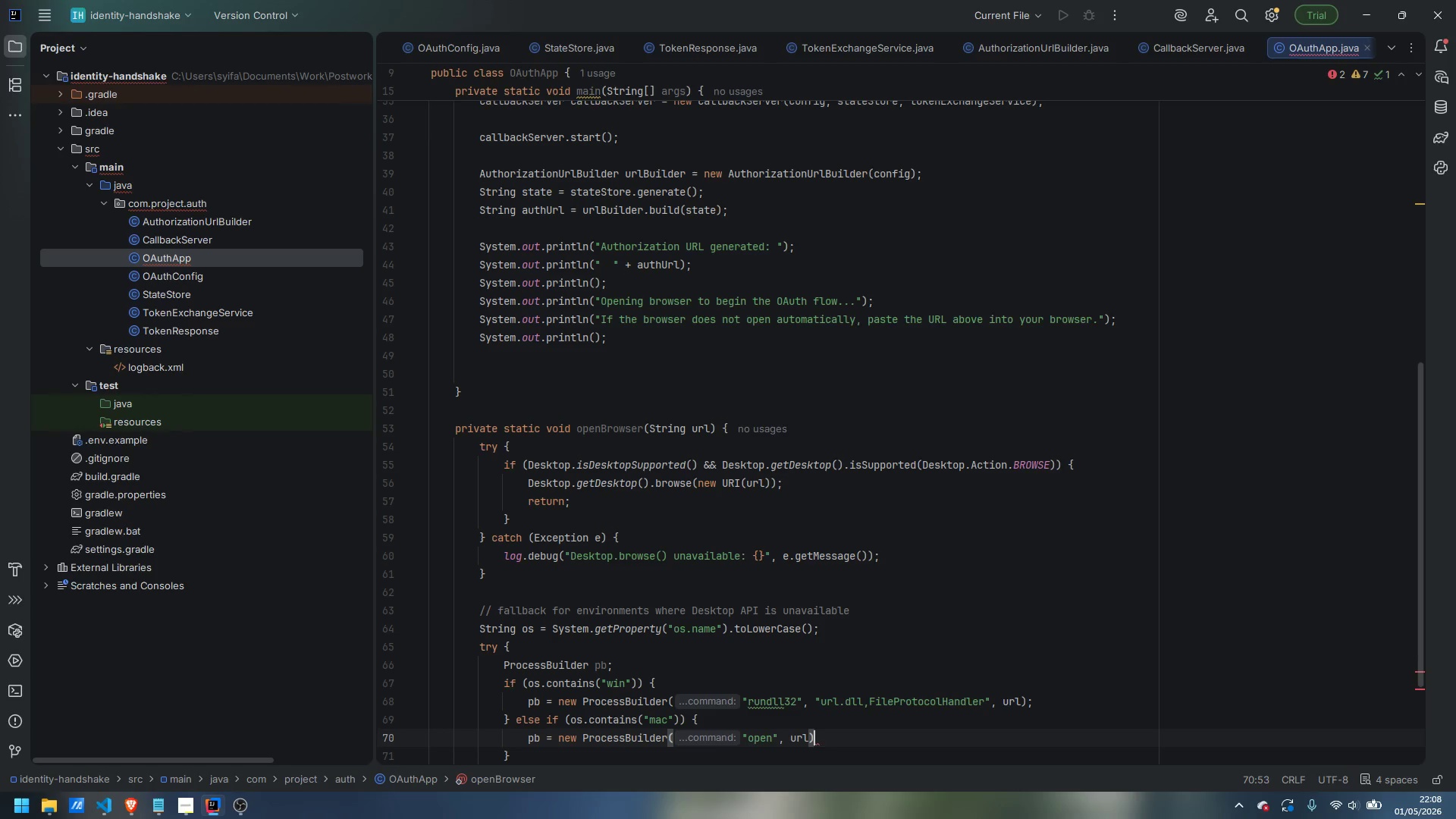 
key(Semicolon)
 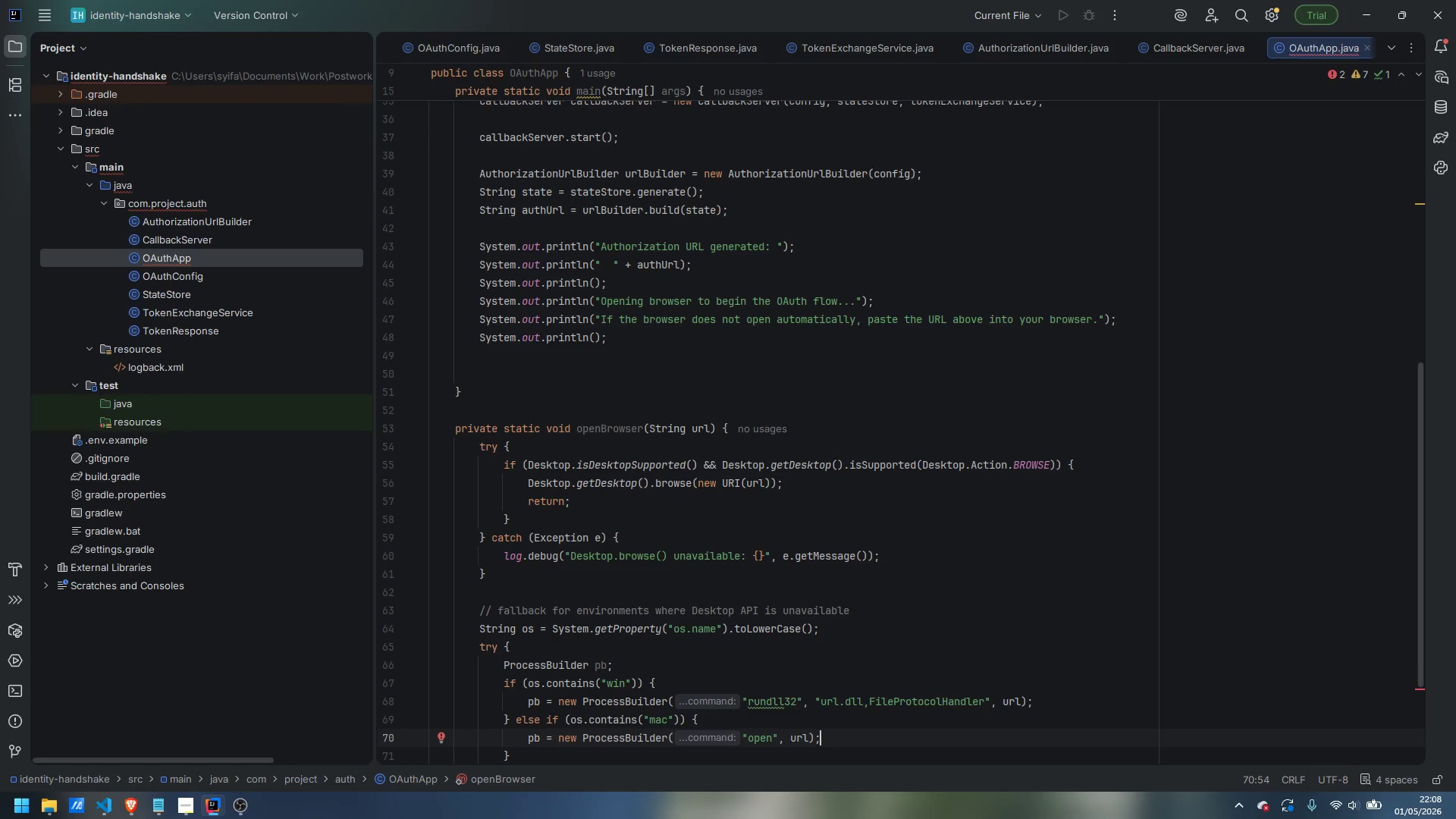 
key(ArrowDown)
 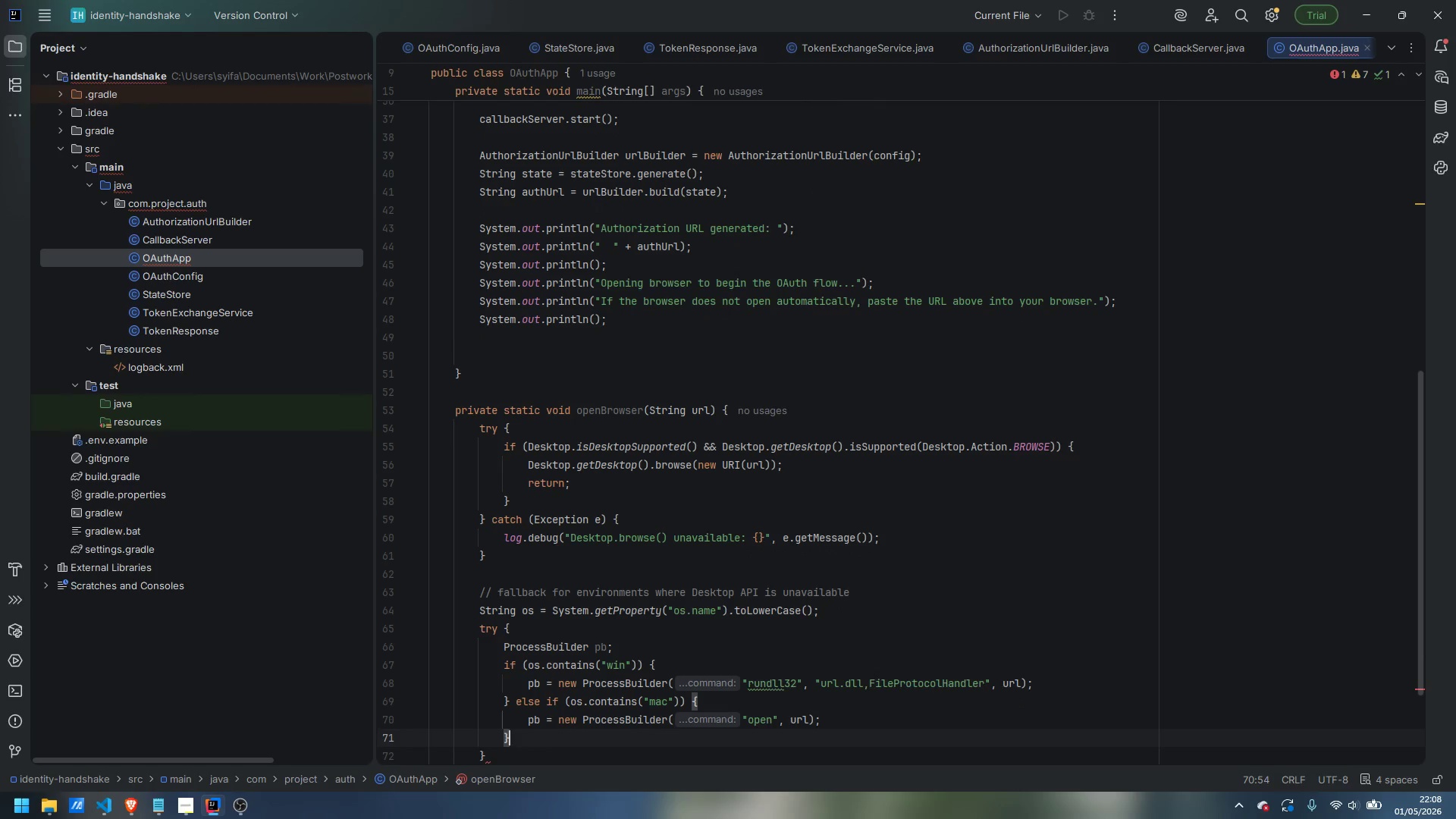 
type( else {)
 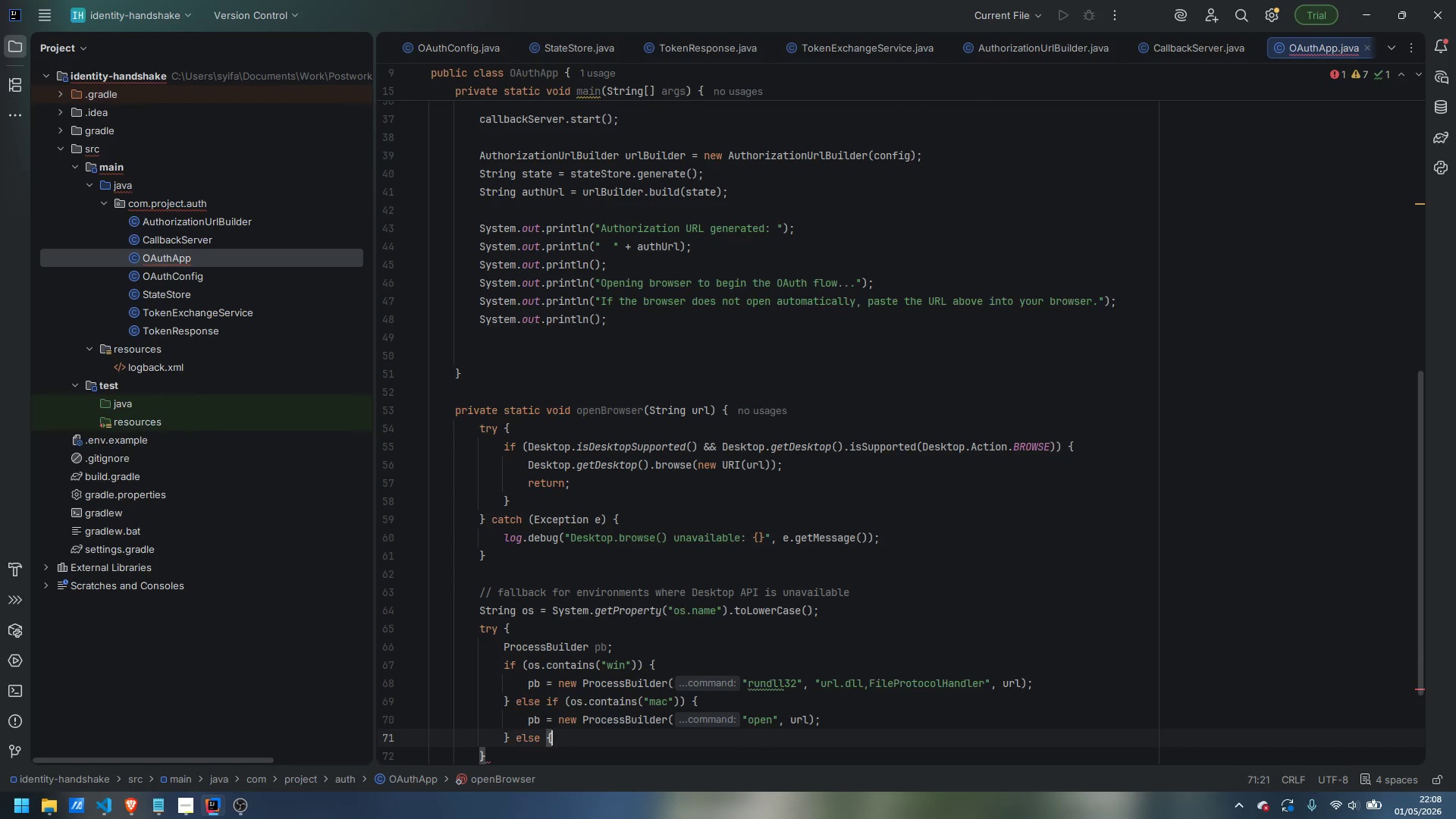 
key(Enter)
 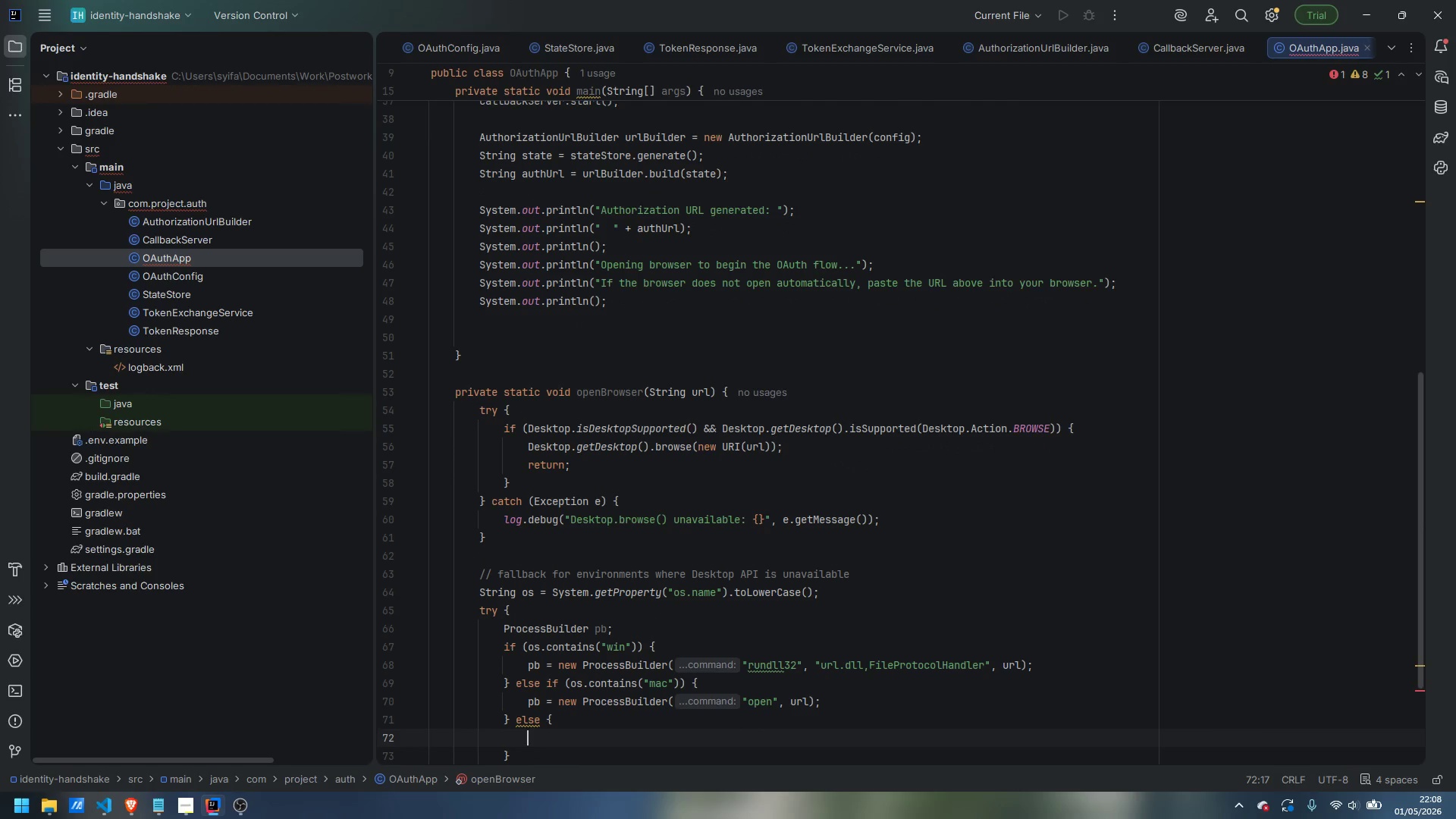 
wait(8.92)
 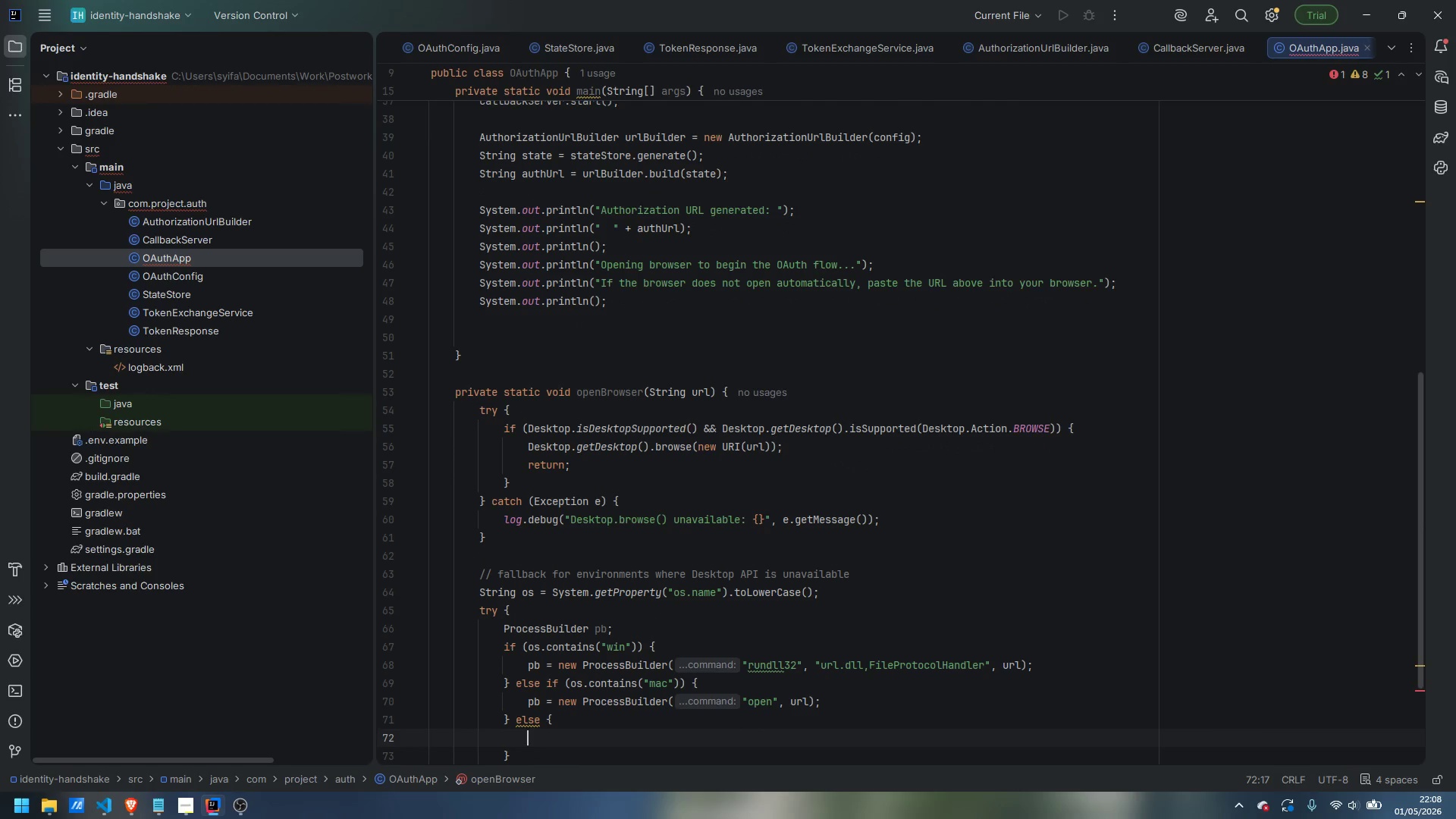 
type(pb = new ProcessBuilder)
 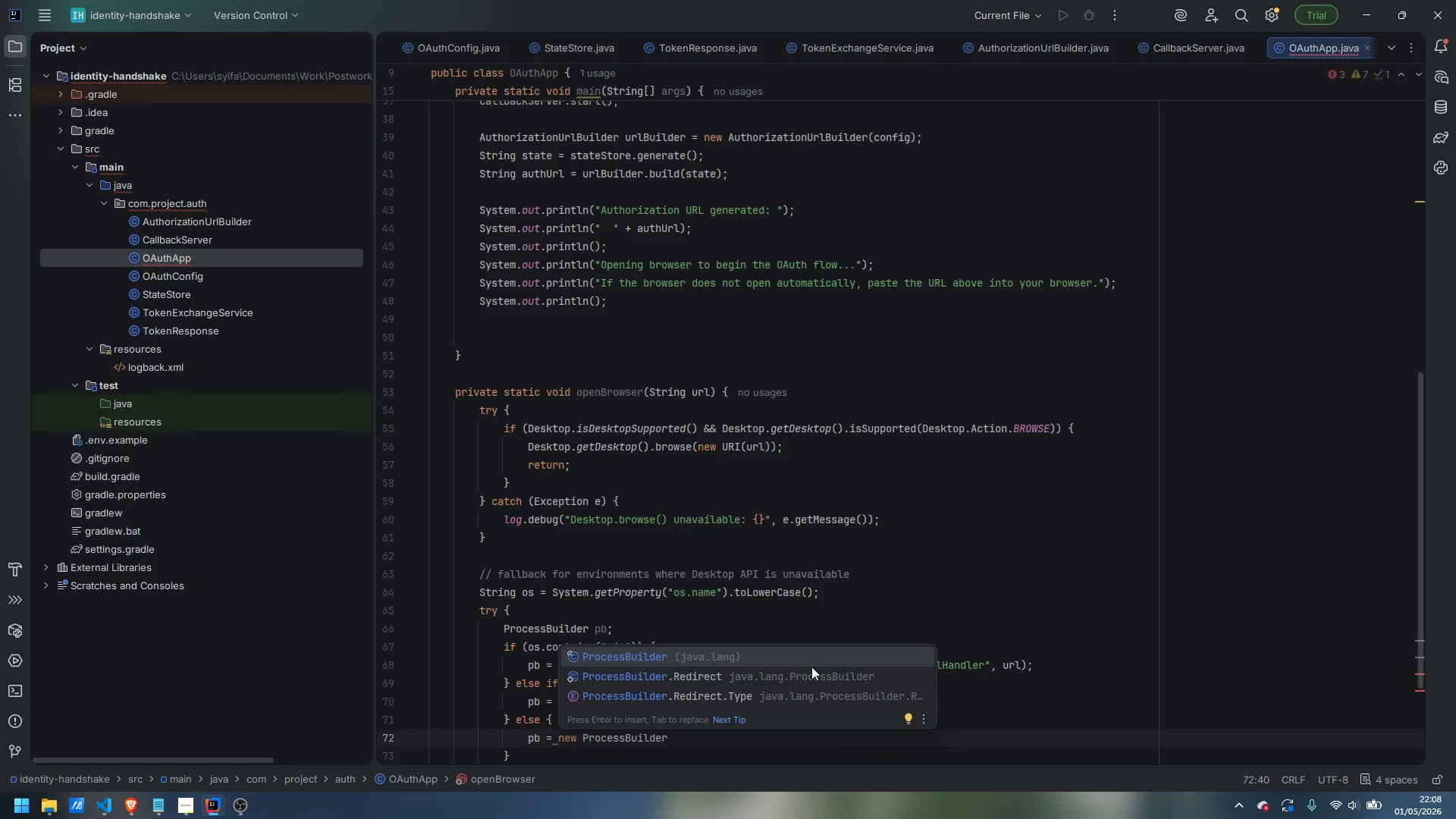 
wait(19.59)
 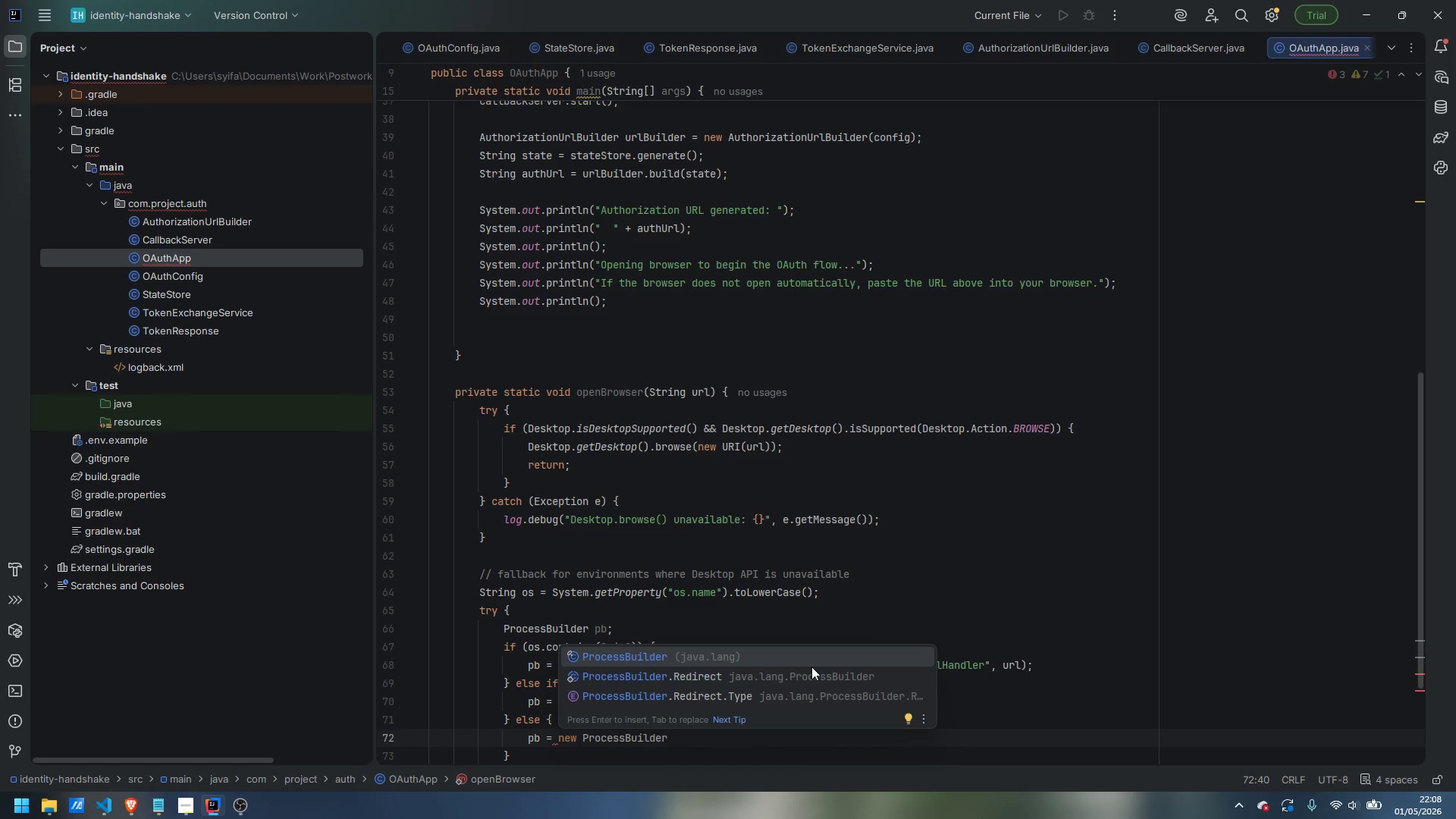 
key(Enter)
 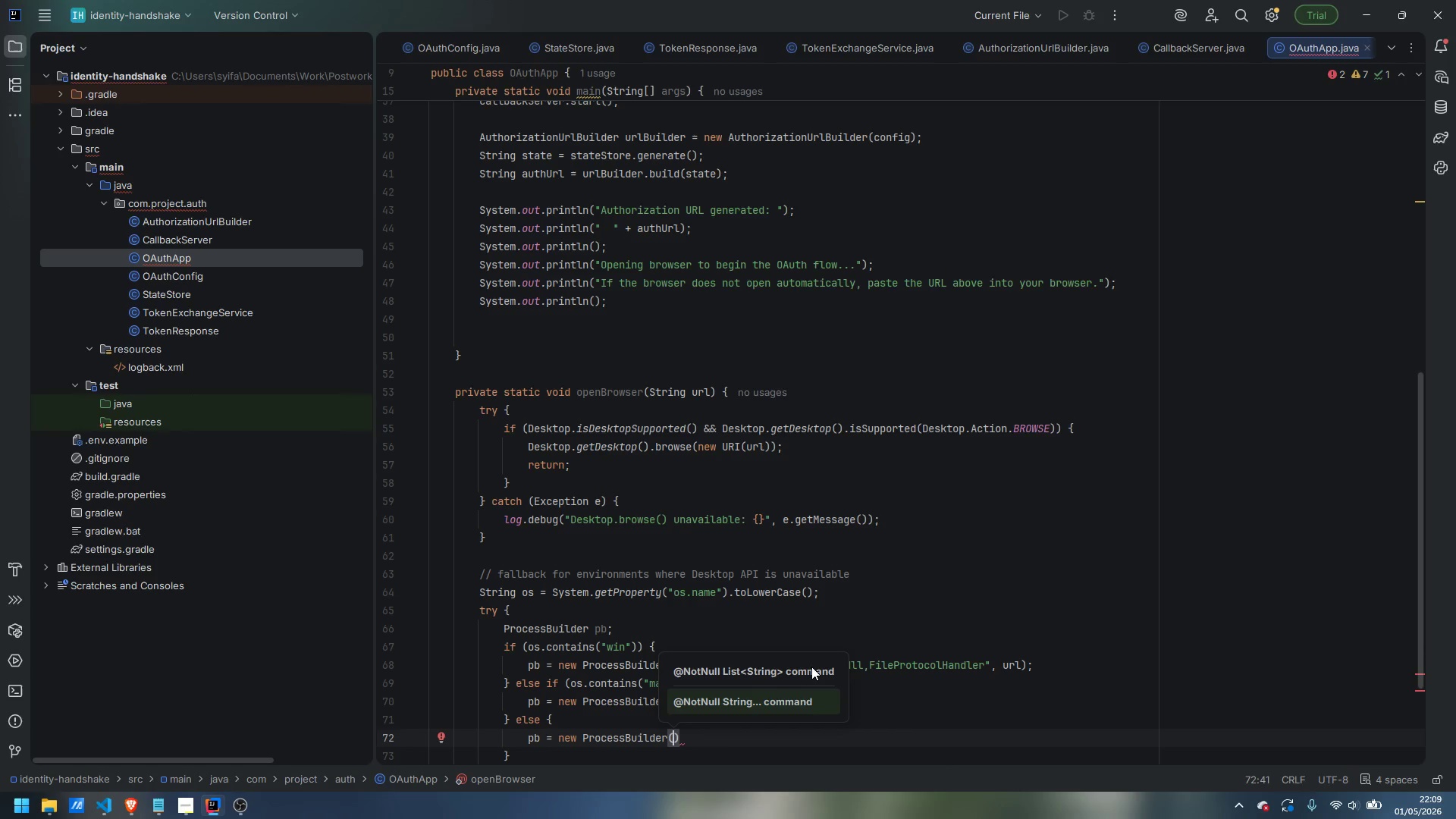 
key(Shift+Quote)
 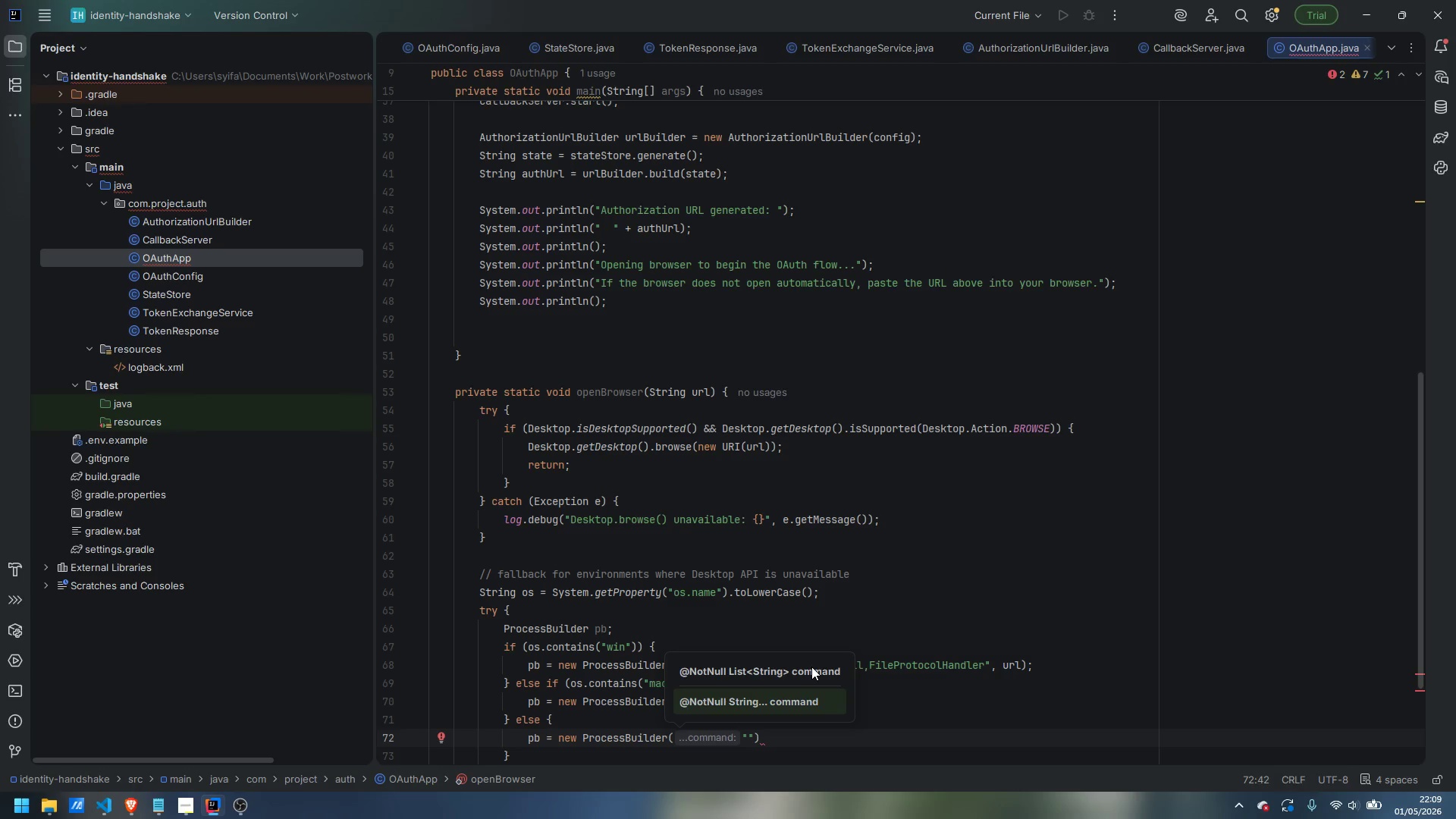 
type(xdg-open)
 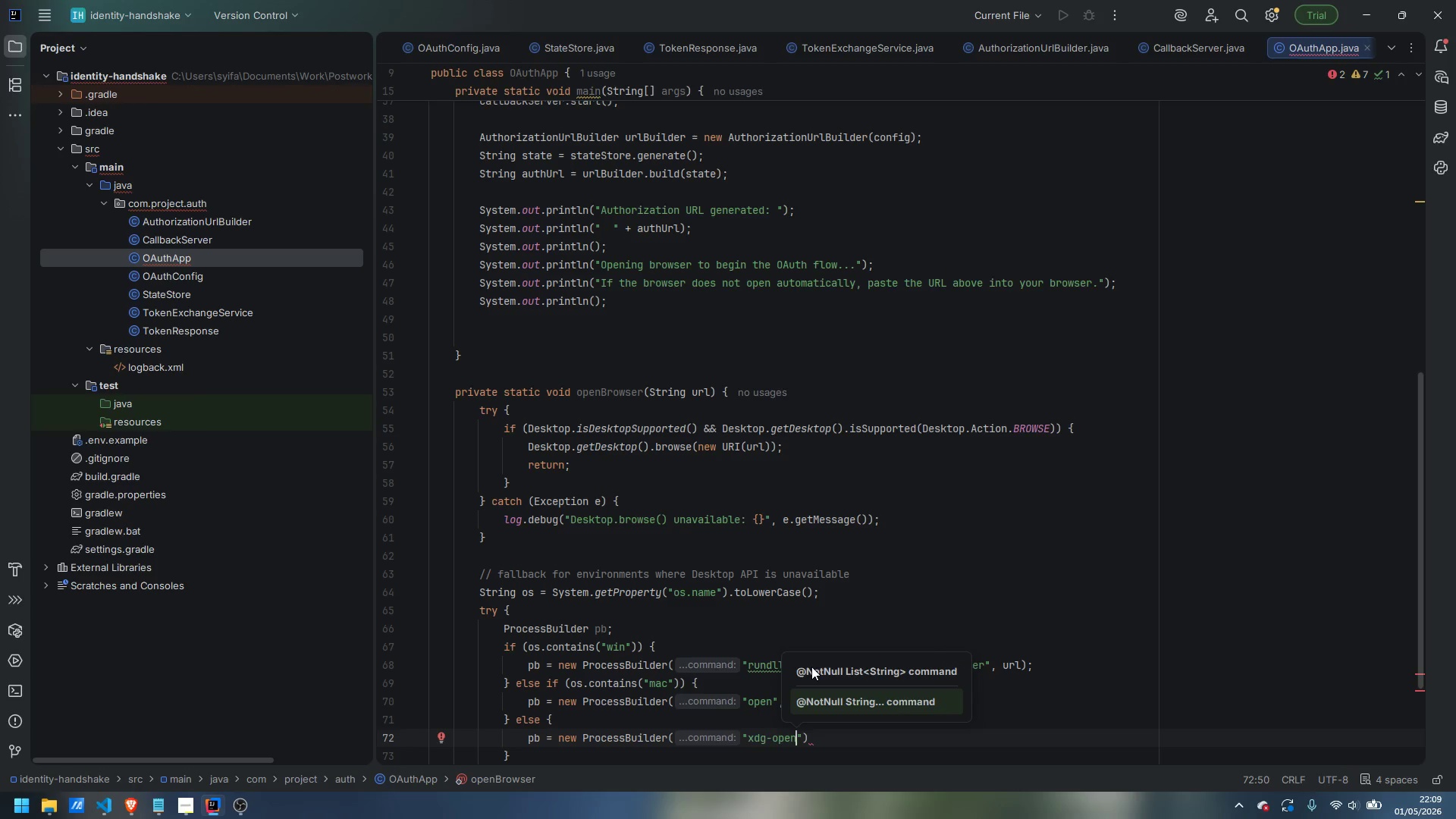 
key(ArrowRight)
 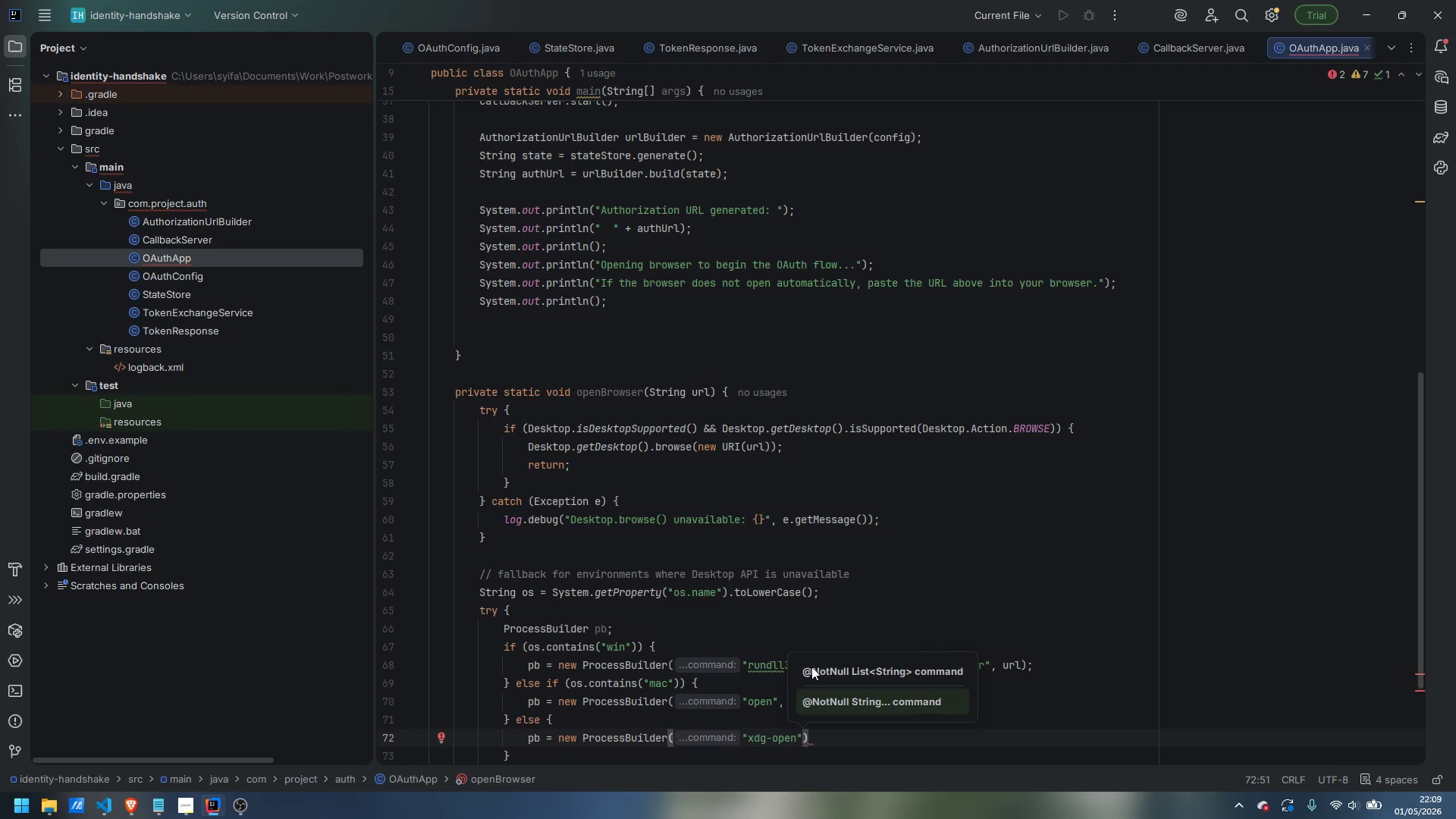 
type(, url)
 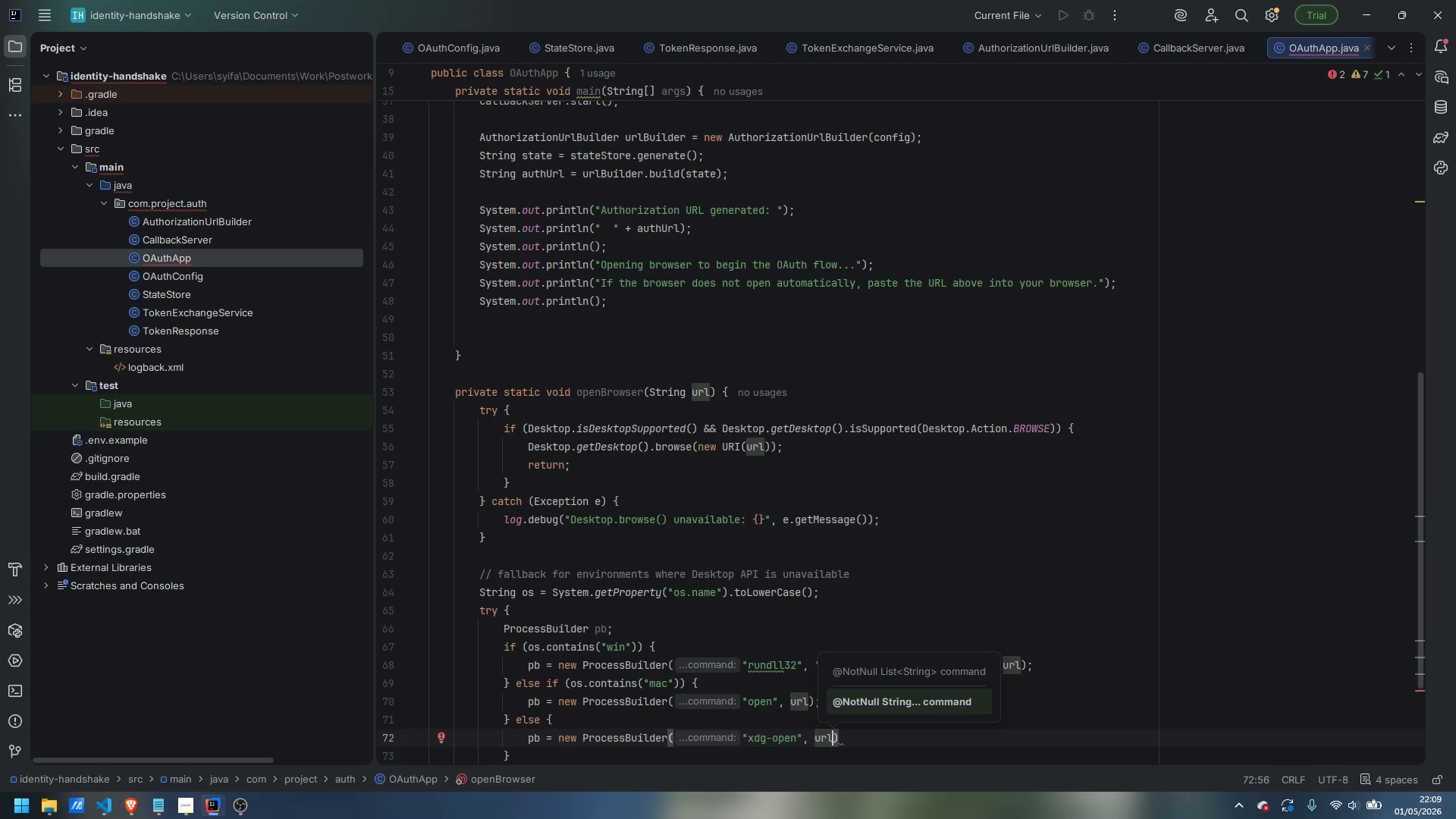 
wait(5.14)
 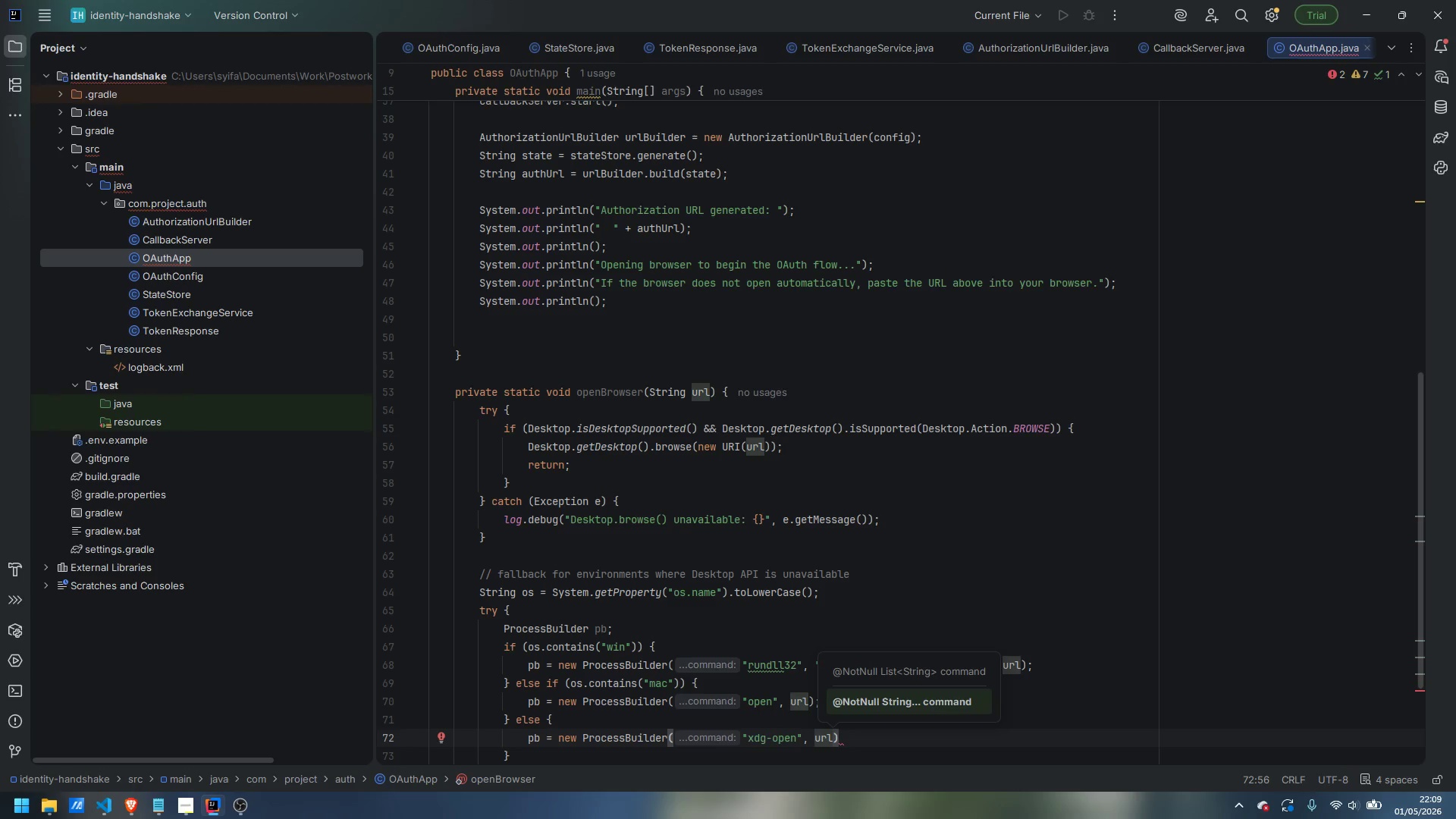 
key(ArrowRight)
 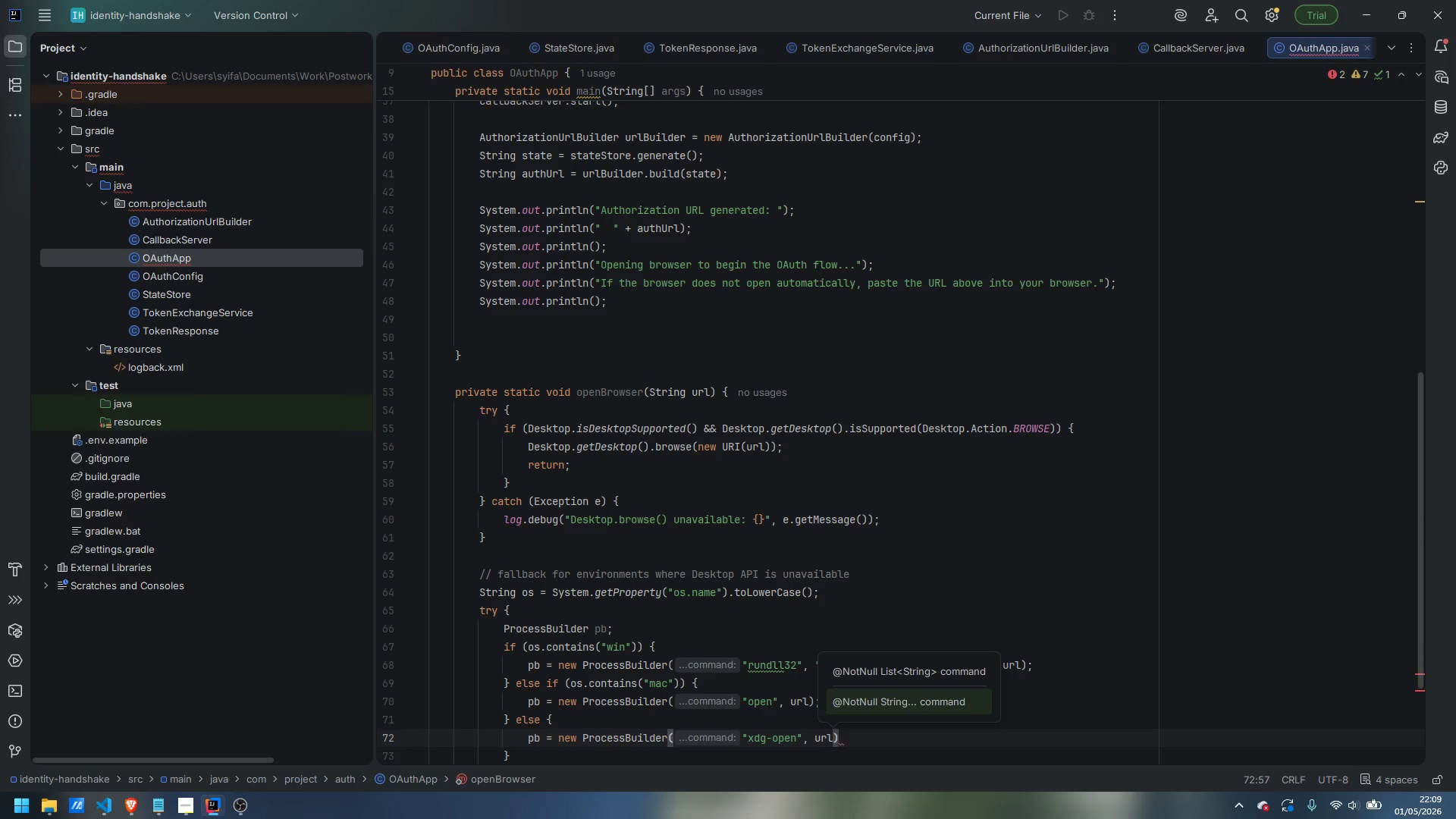 
key(Semicolon)
 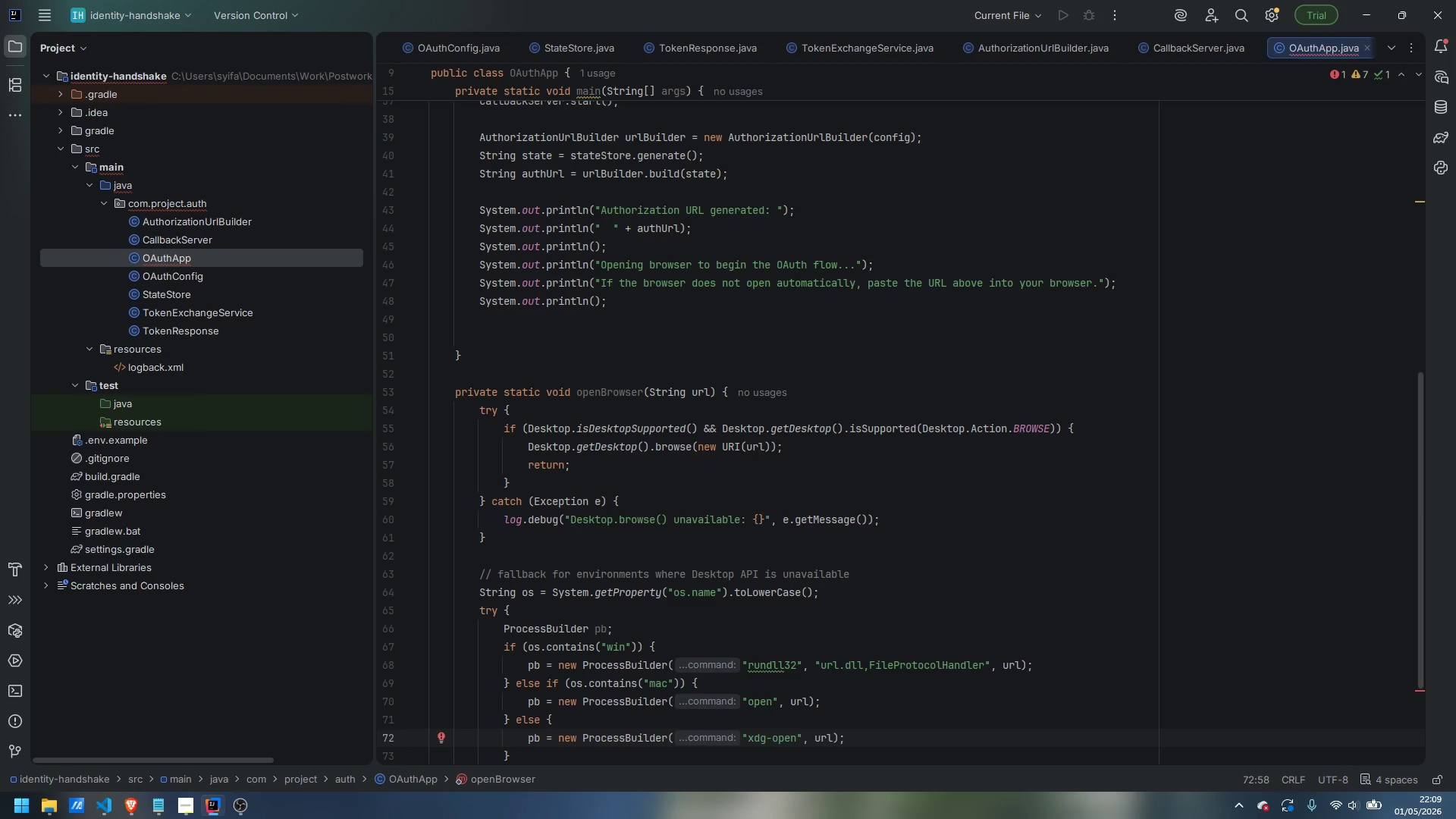 
key(ArrowDown)
 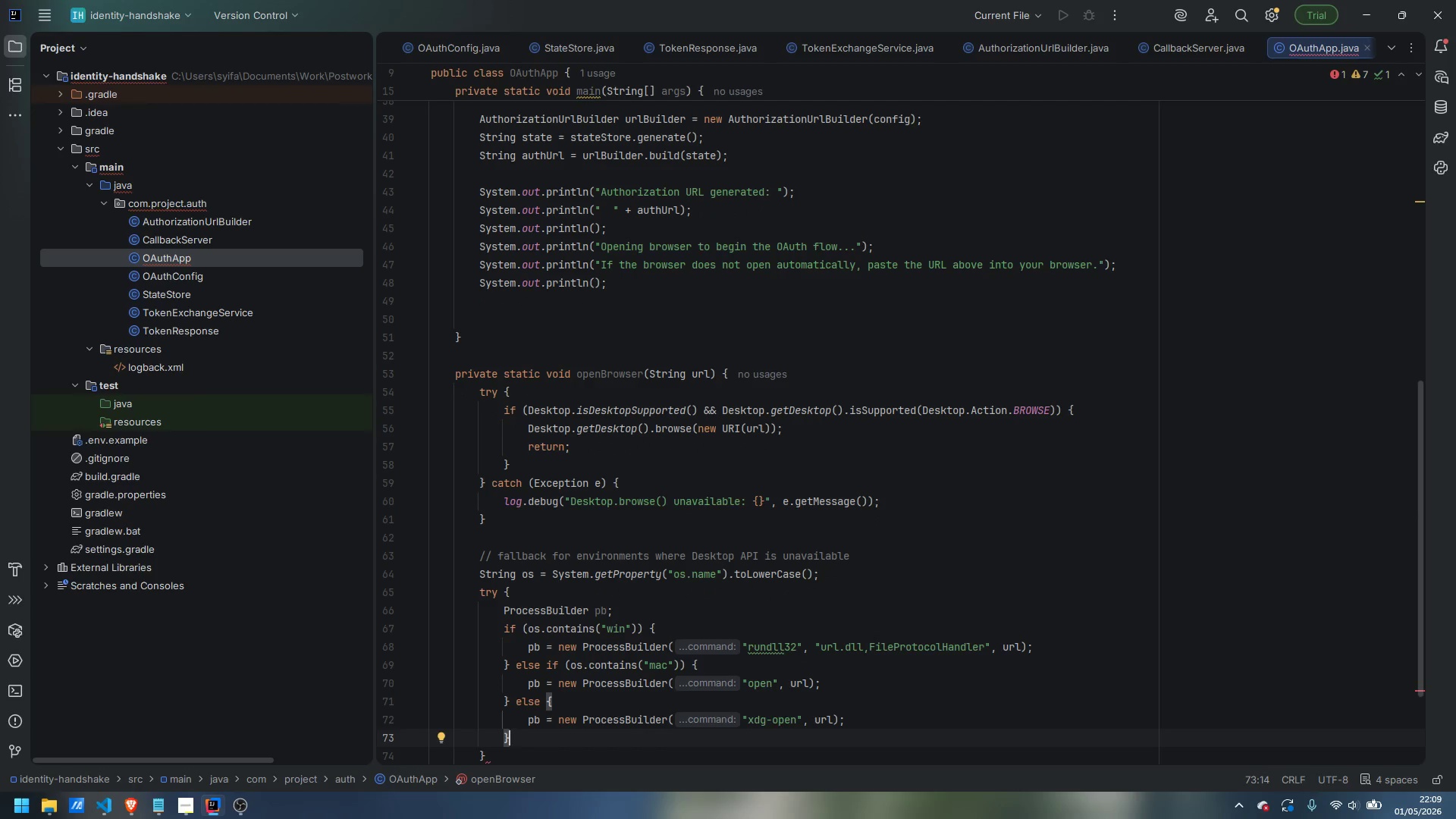 
key(Enter)
 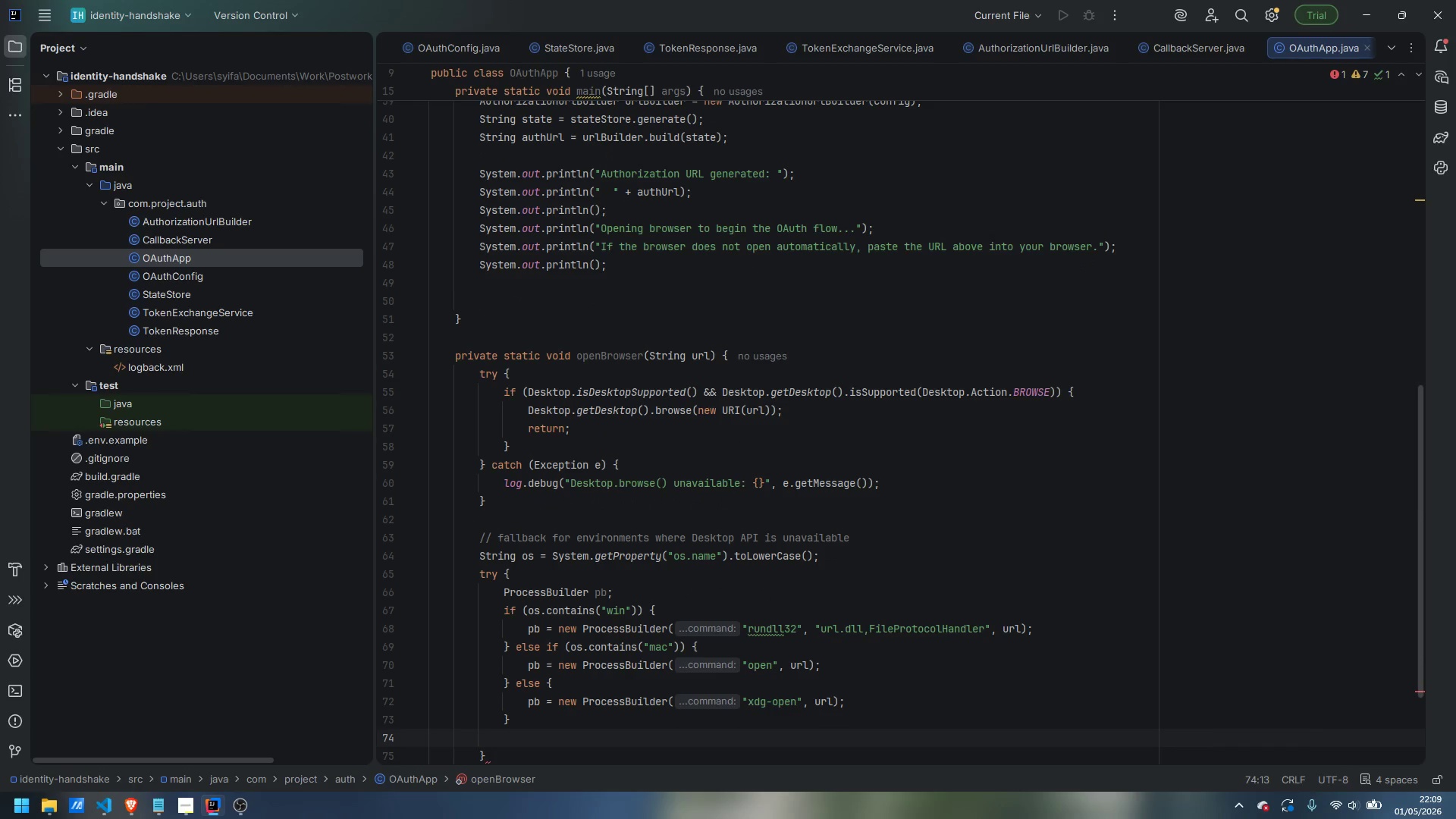 
type(pb.stat)
key(Backspace)
type(rt();)
 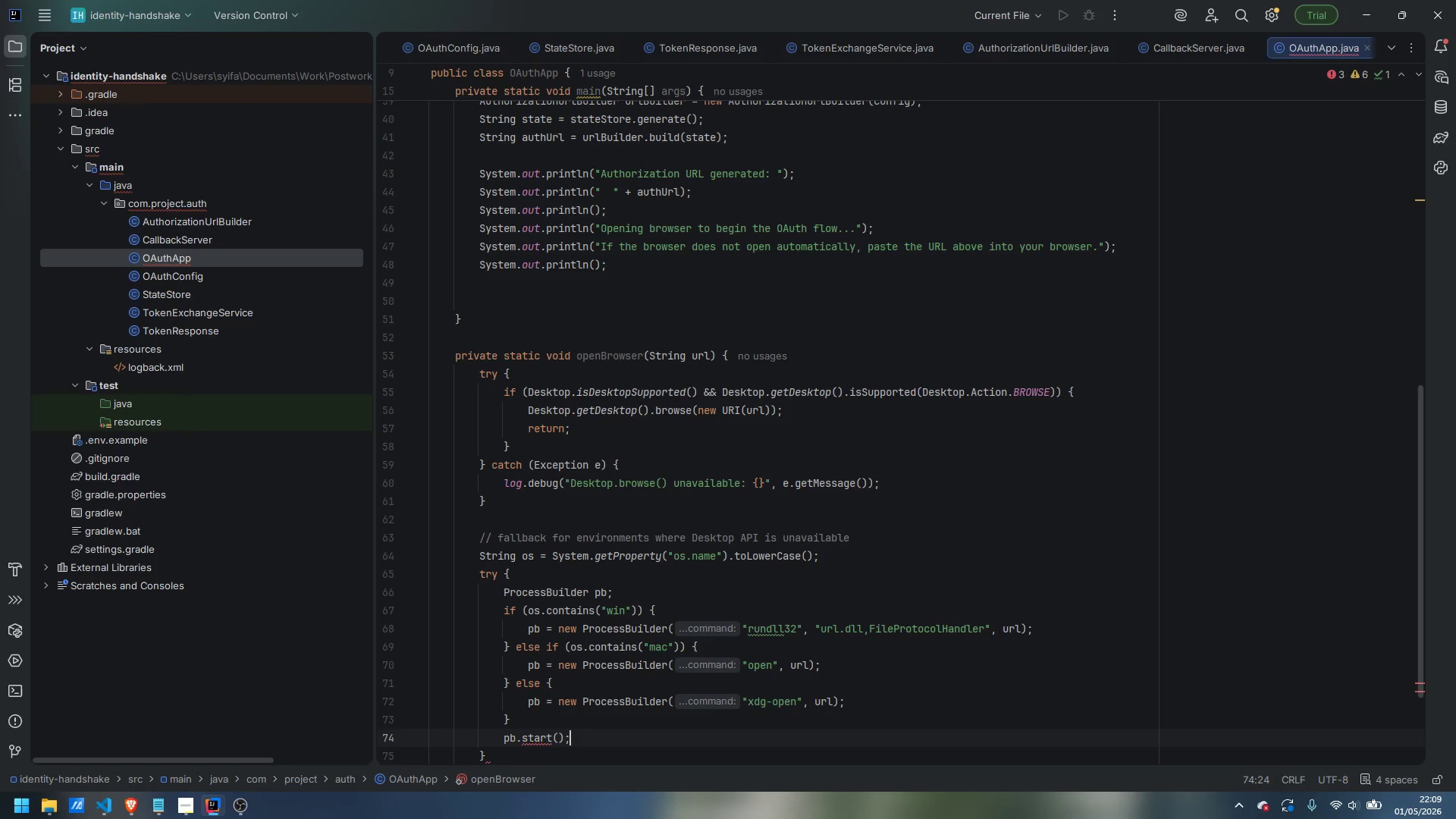 
key(ArrowDown)
 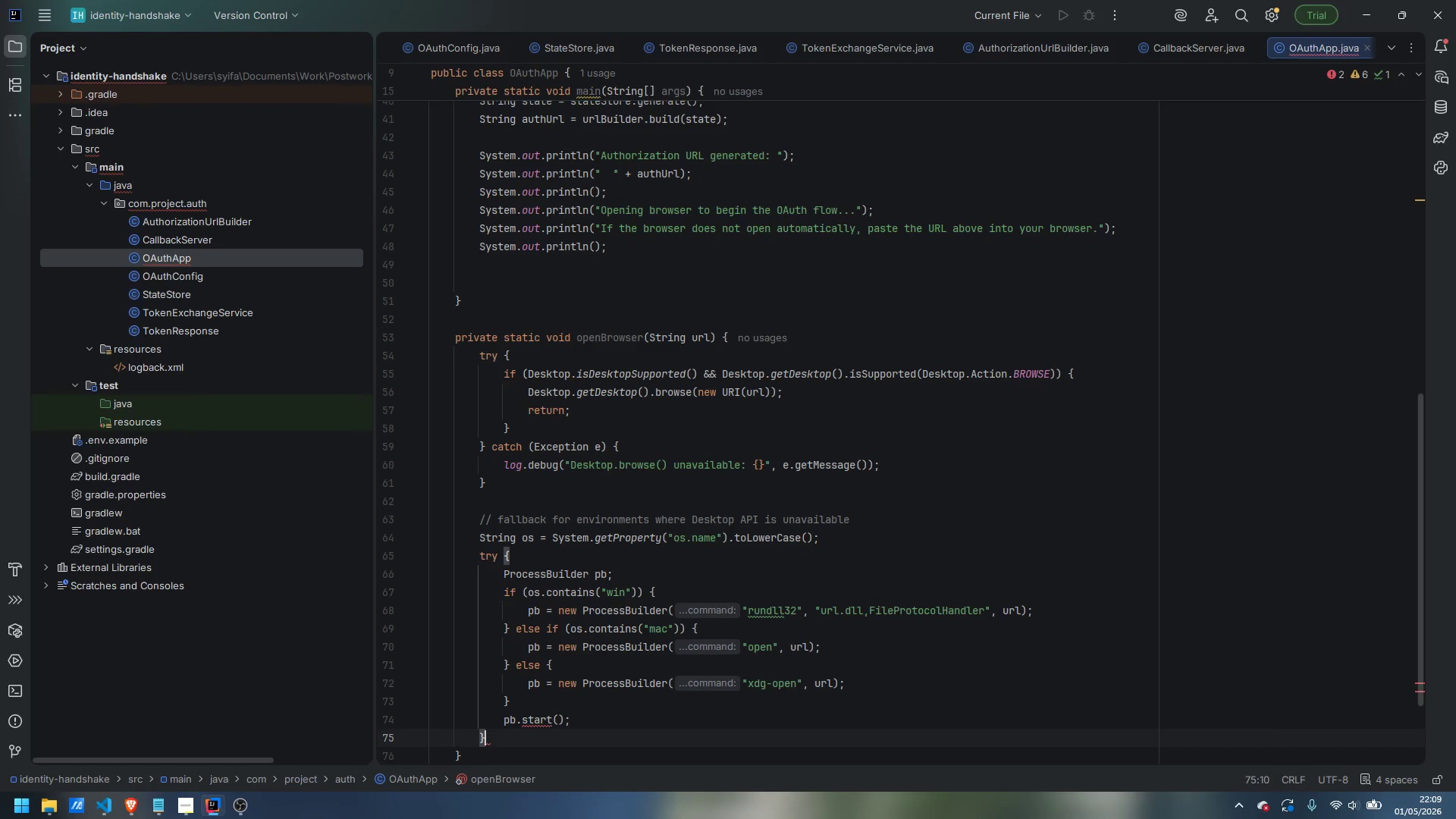 
type( catch (Excep[tion)
key(Backspace)
key(Backspace)
key(Backspace)
key(Backspace)
key(Backspace)
type(tion e)
 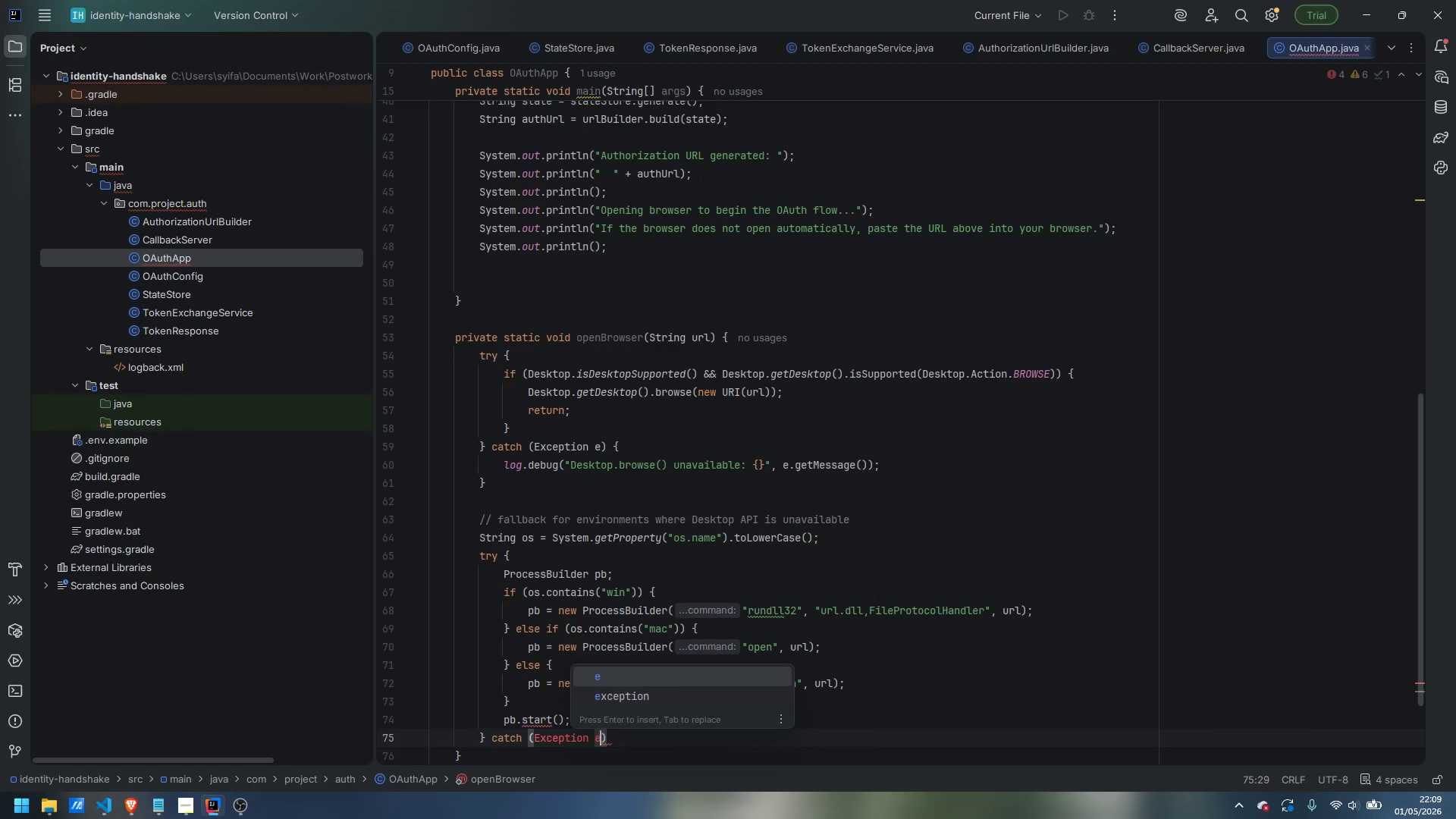 
key(ArrowRight)
 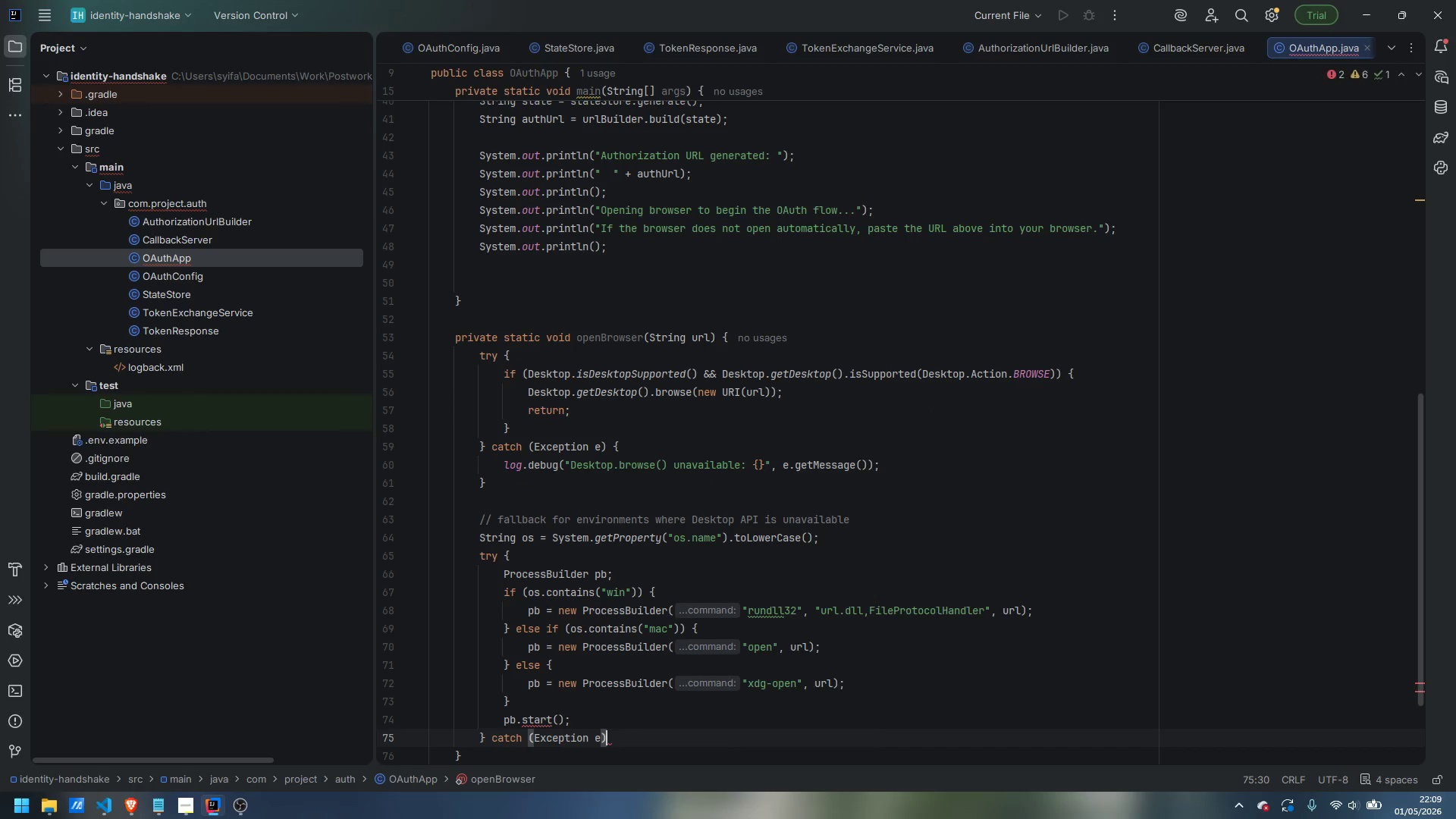 
key(Space)
 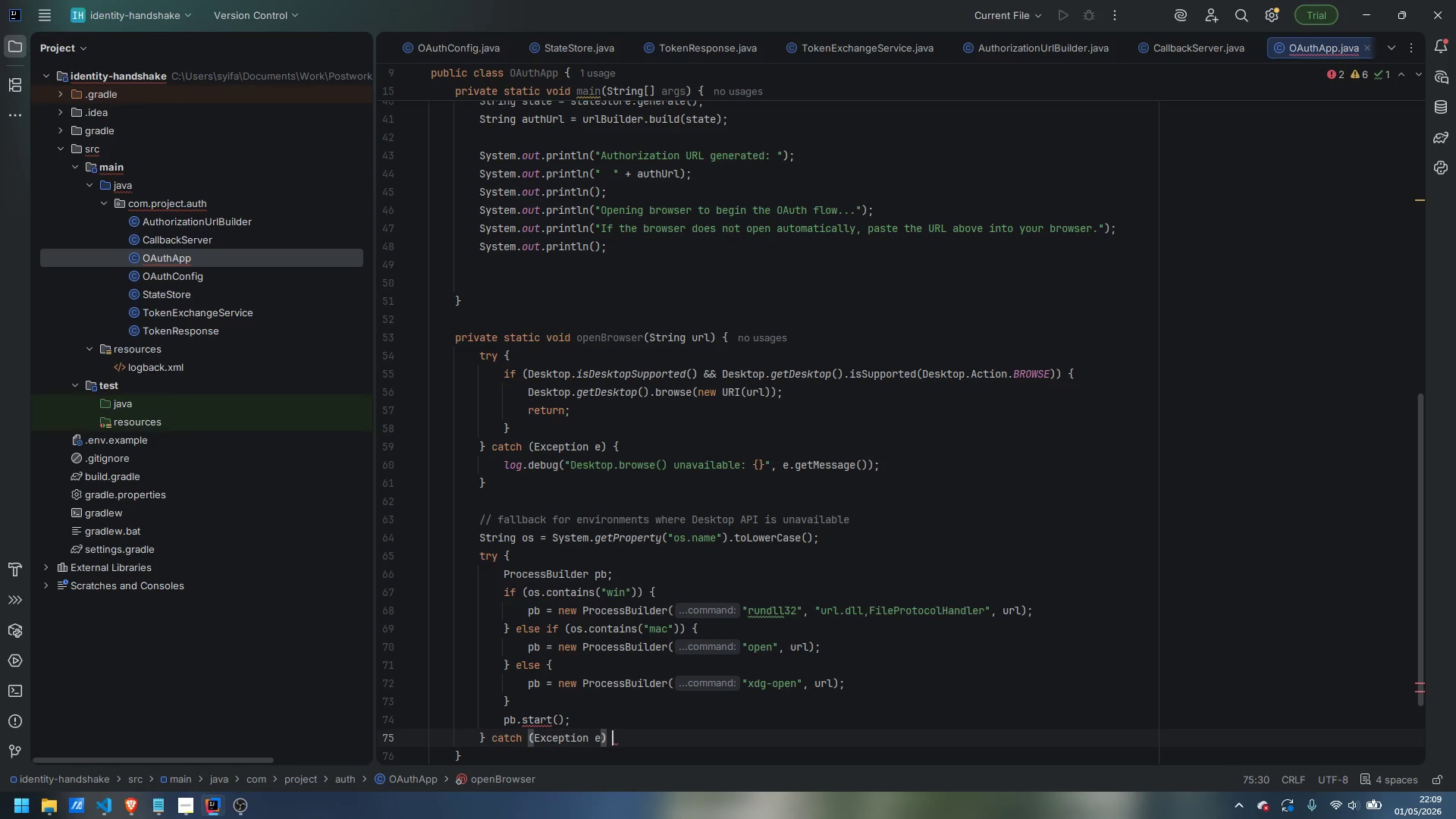 
key(Shift+ShiftLeft)
 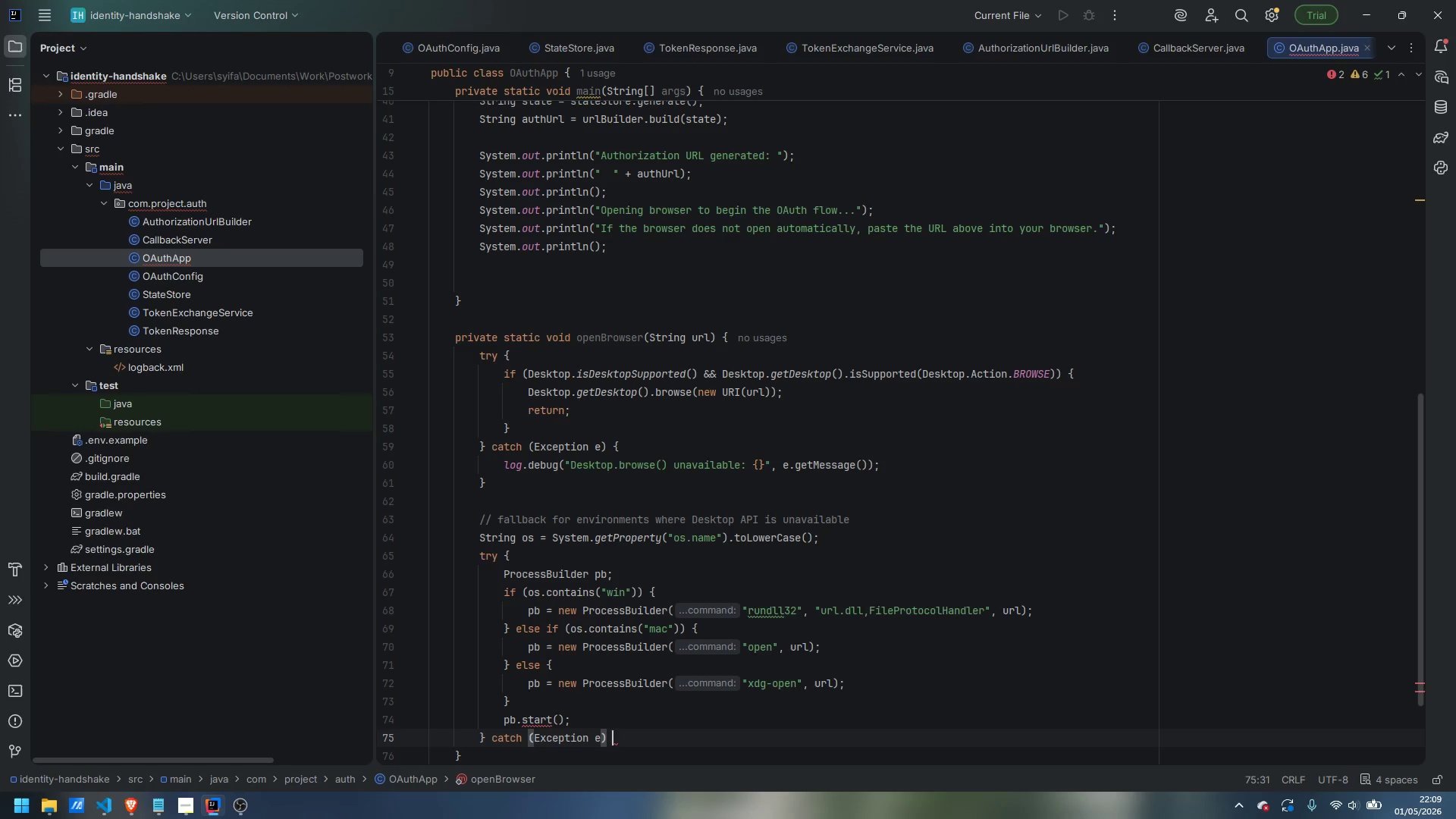 
key(Shift+BracketLeft)
 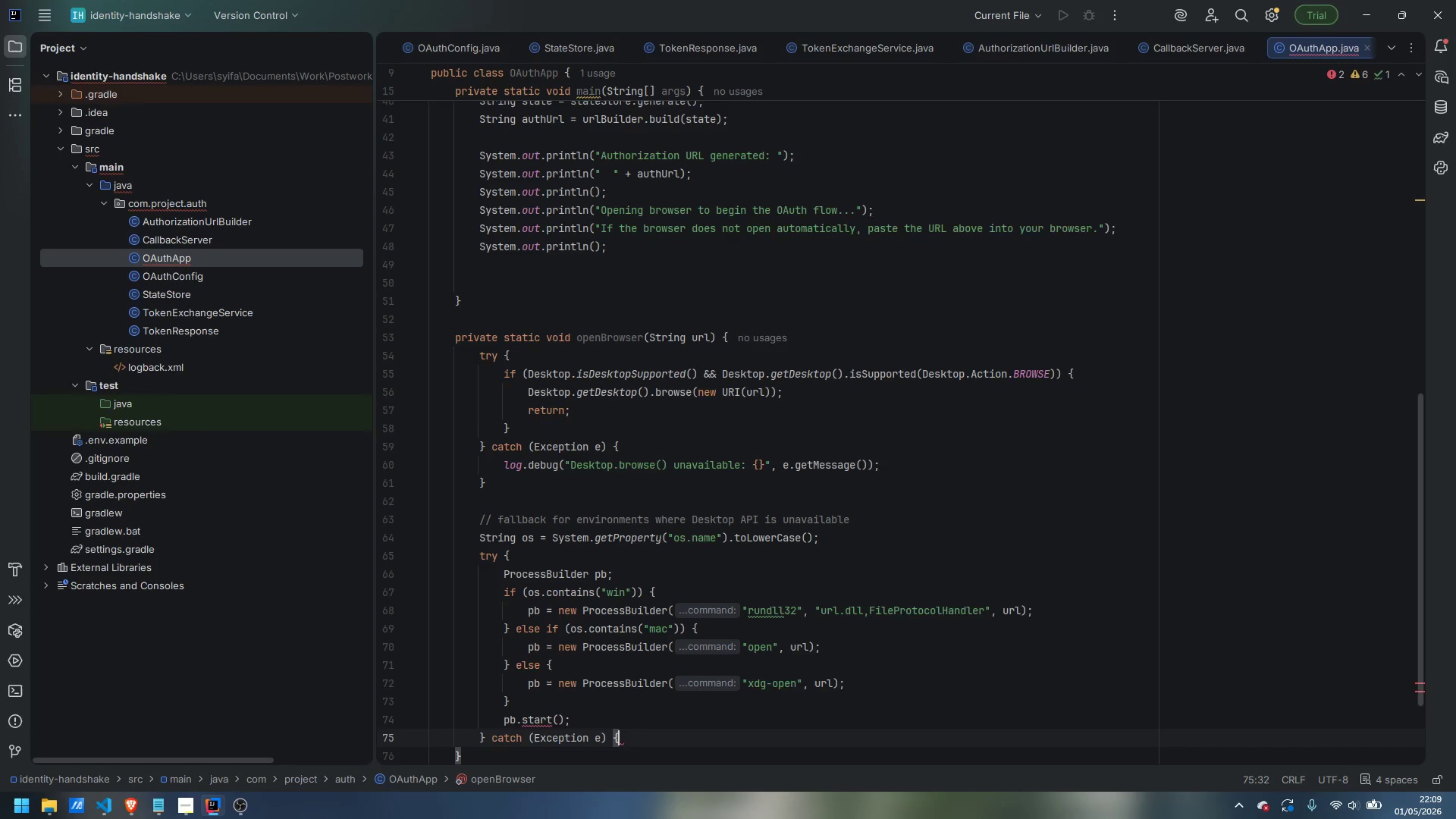 
key(Enter)
 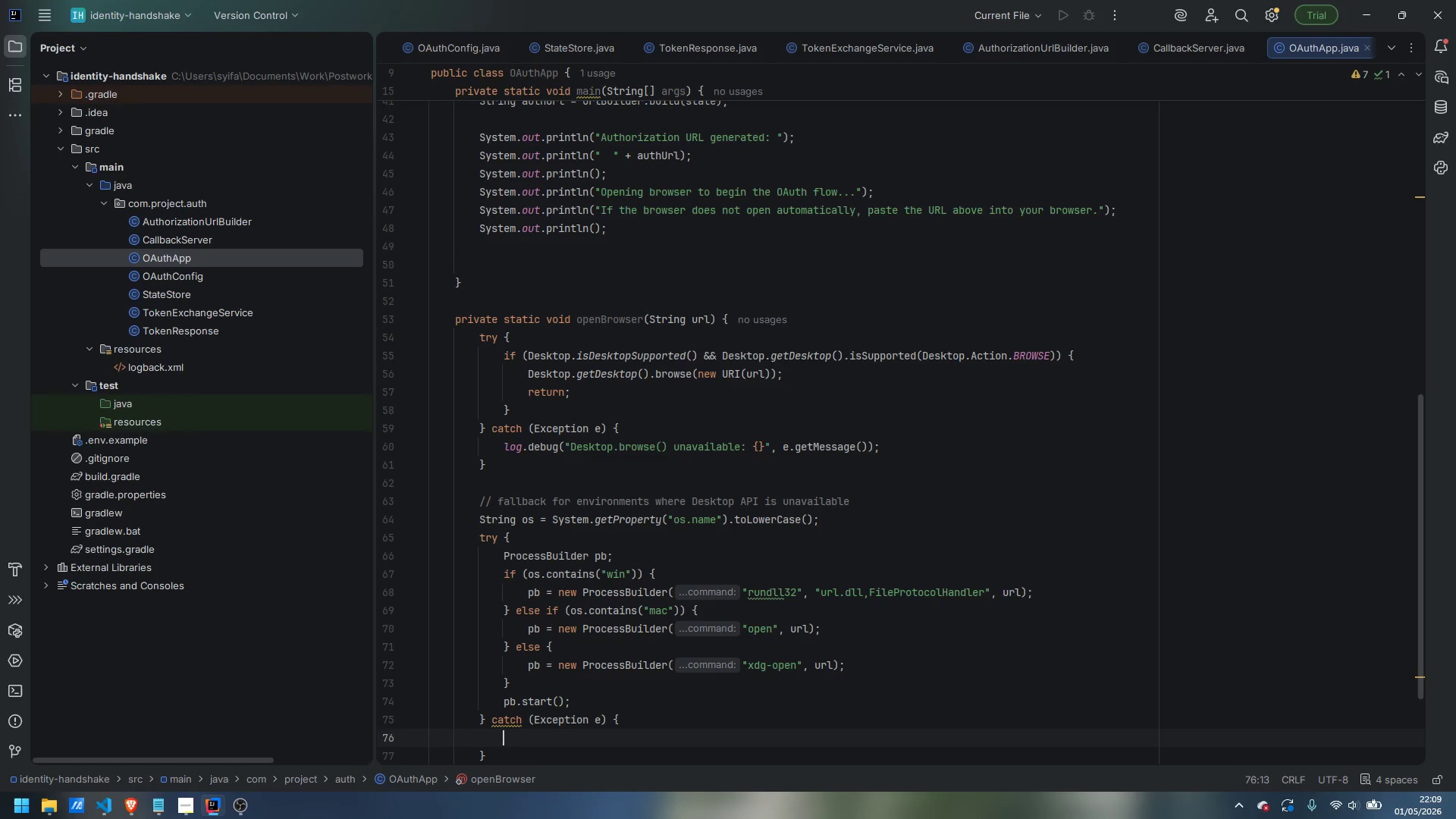 
type(log.warm)
key(Backspace)
type(n("Could not open browser autho)
key(Backspace)
key(Backspace)
type(omatically: {})
 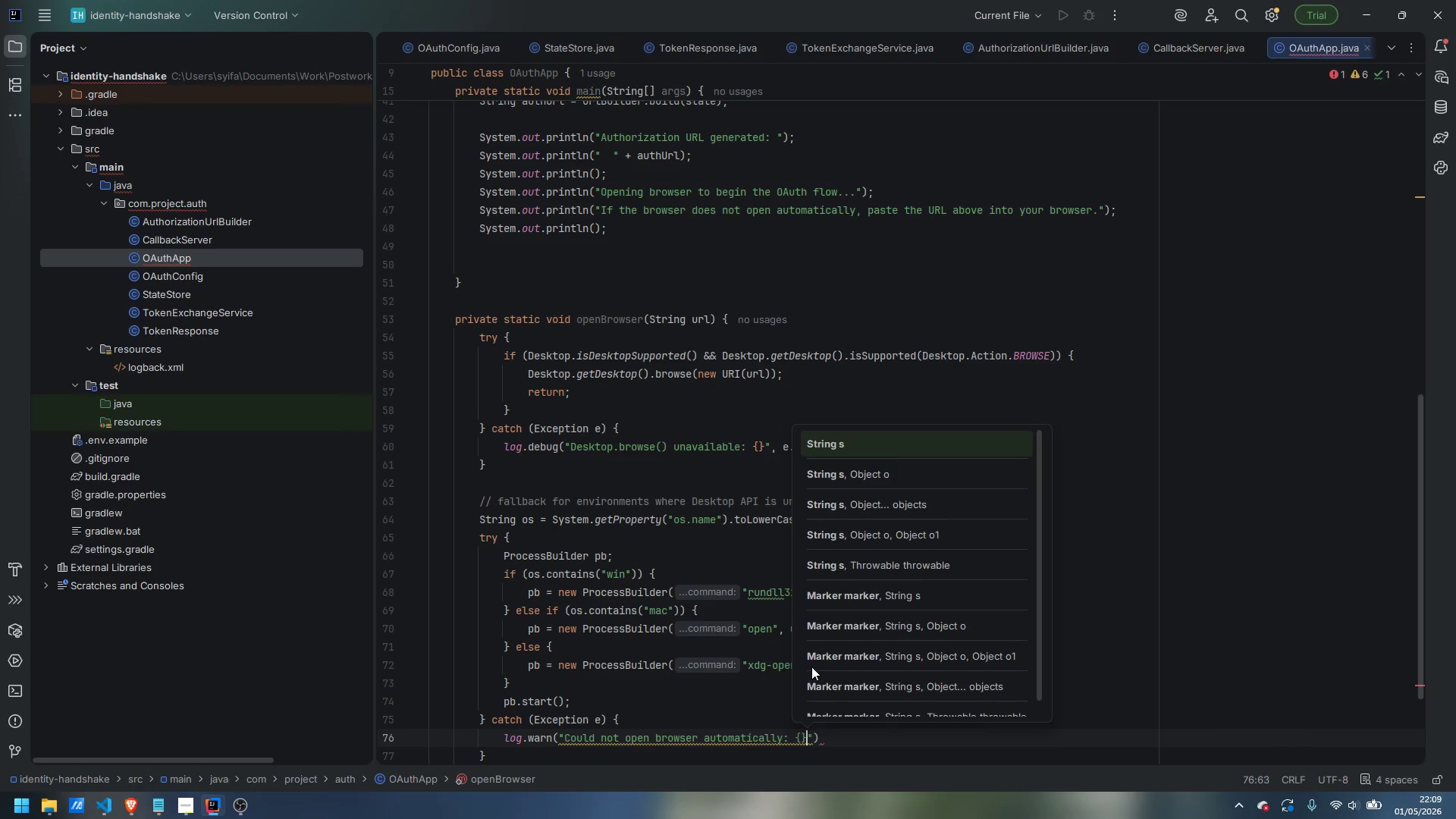 
key(ArrowRight)
 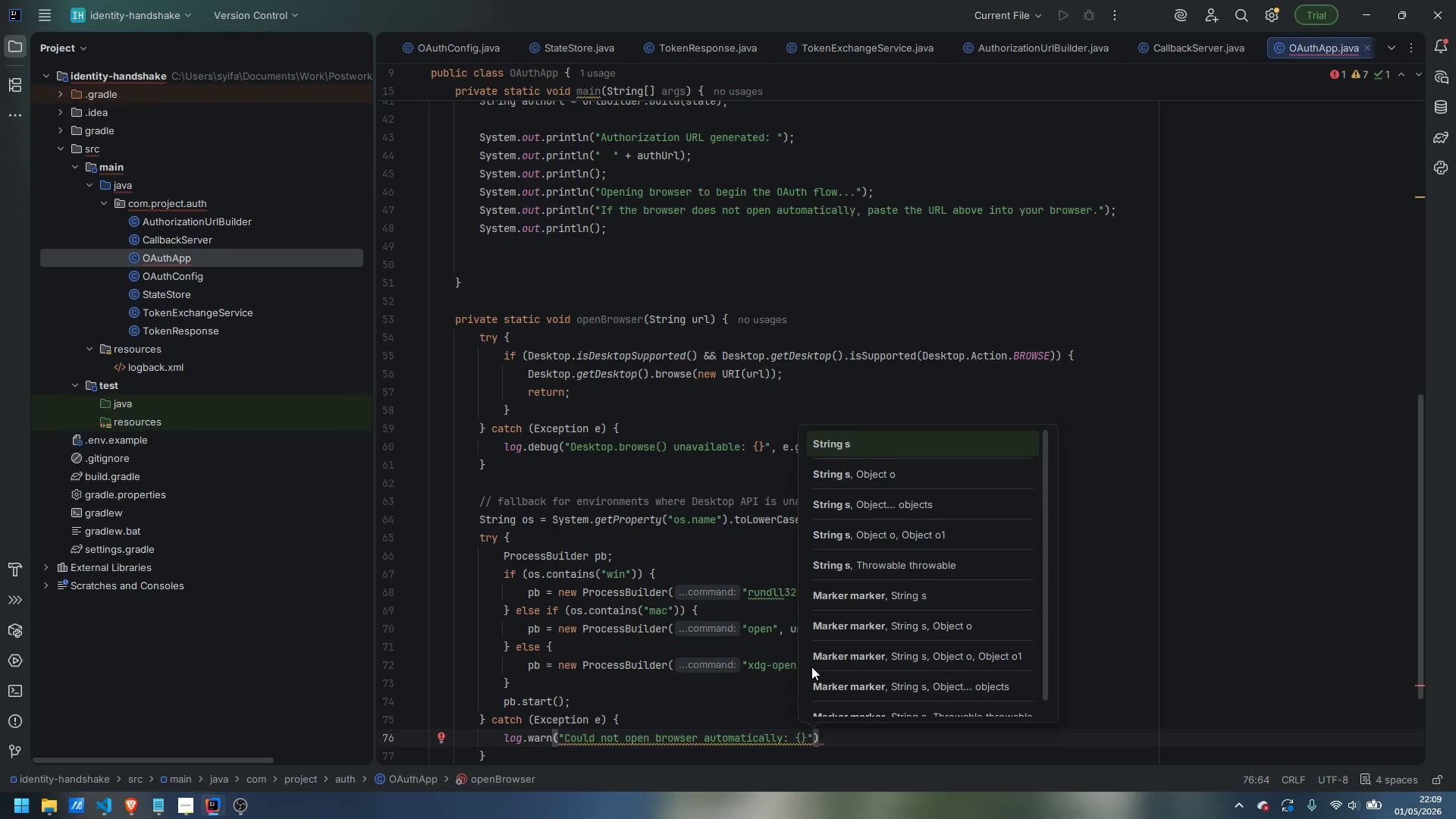 
type(, e.getMessage())
 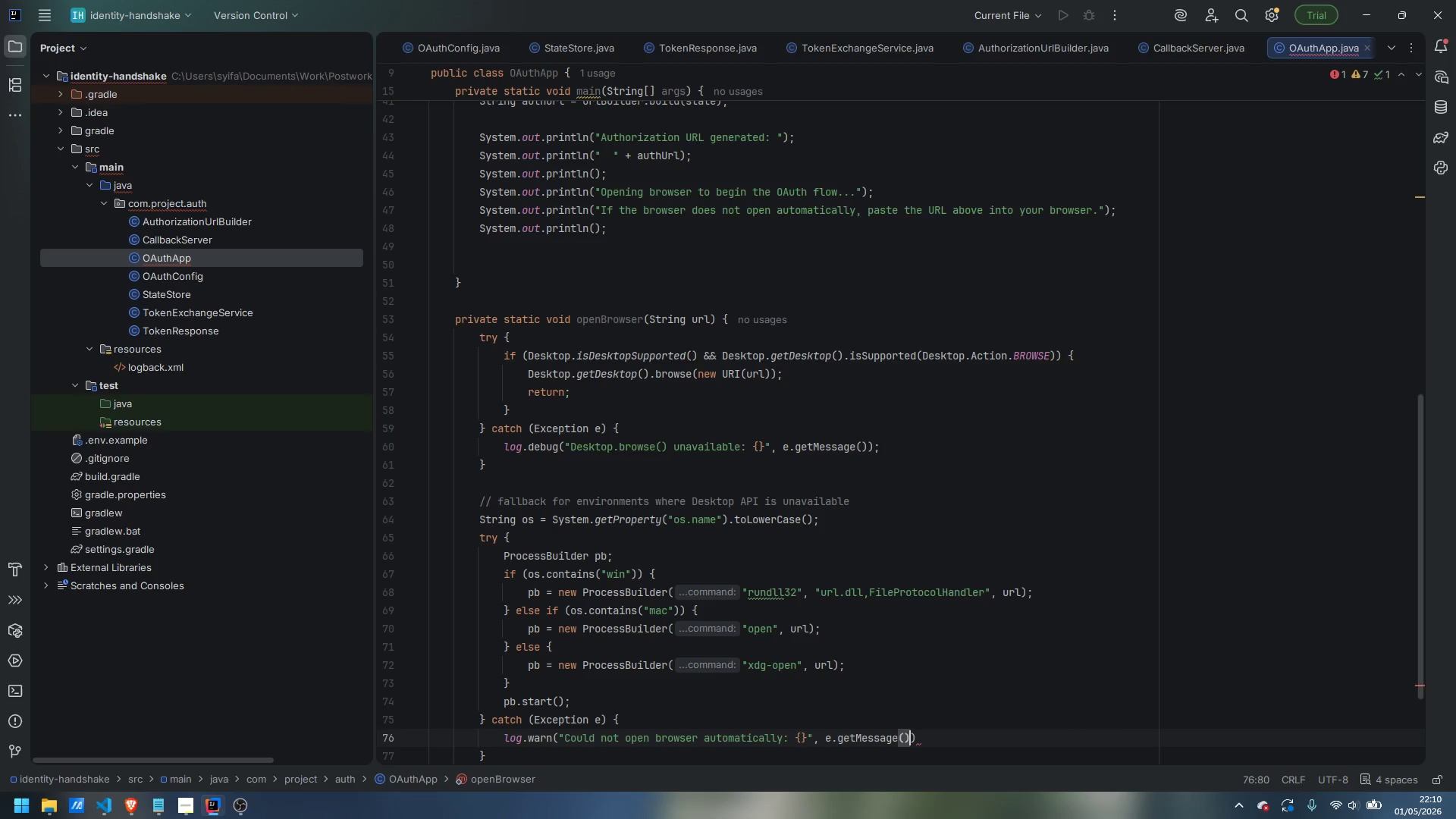 
key(ArrowRight)
 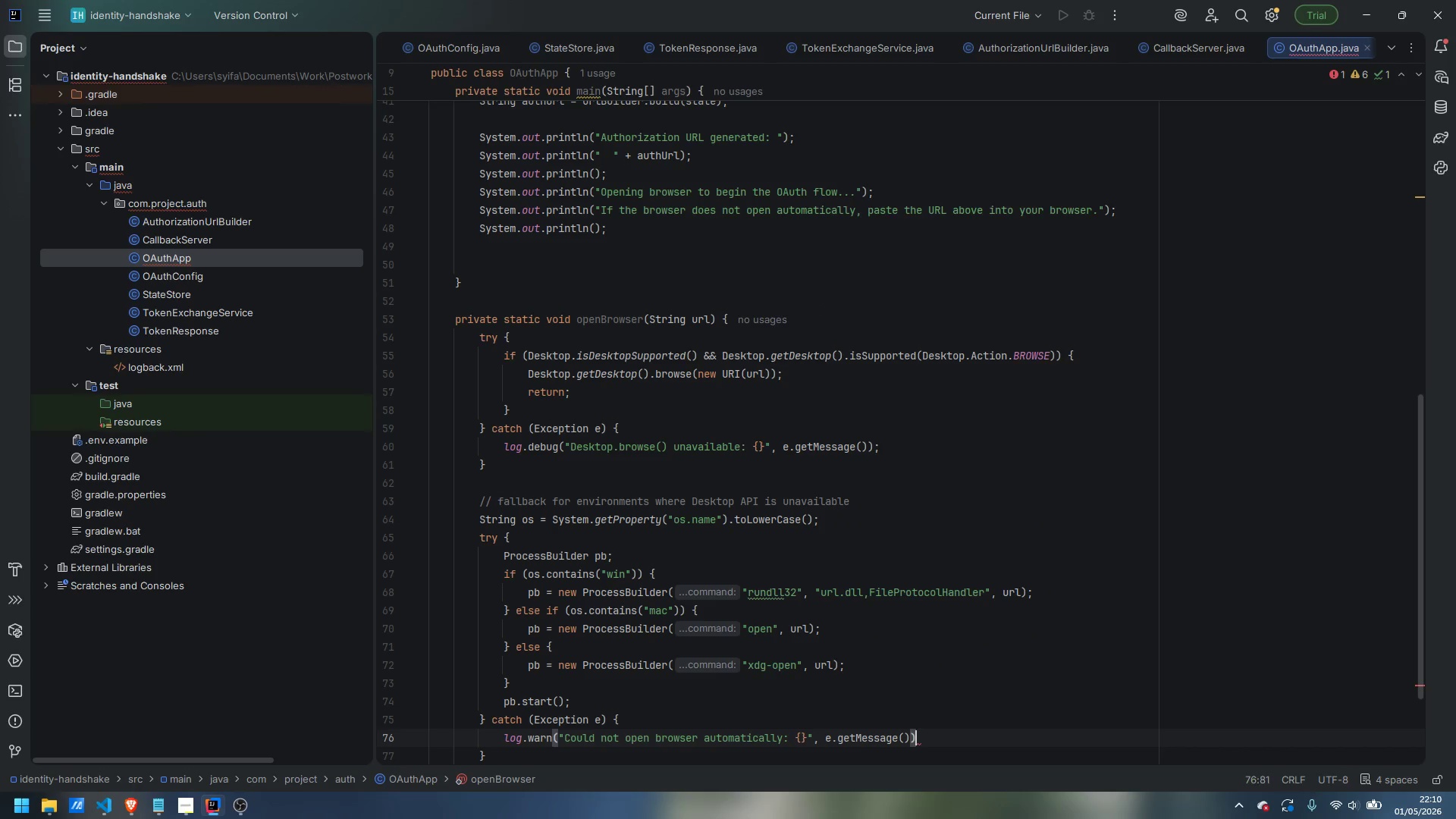 
key(Semicolon)
 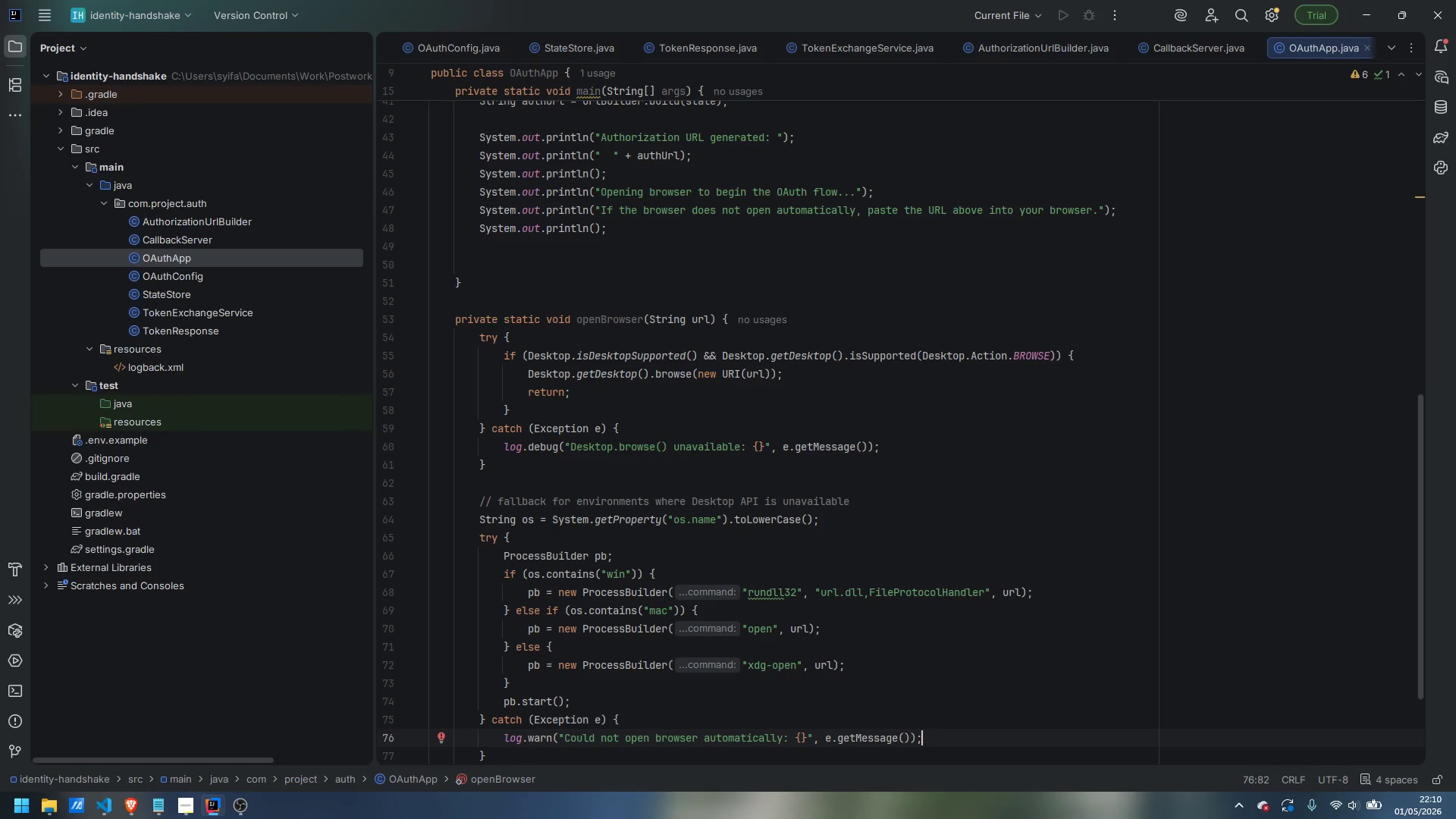 
wait(23.08)
 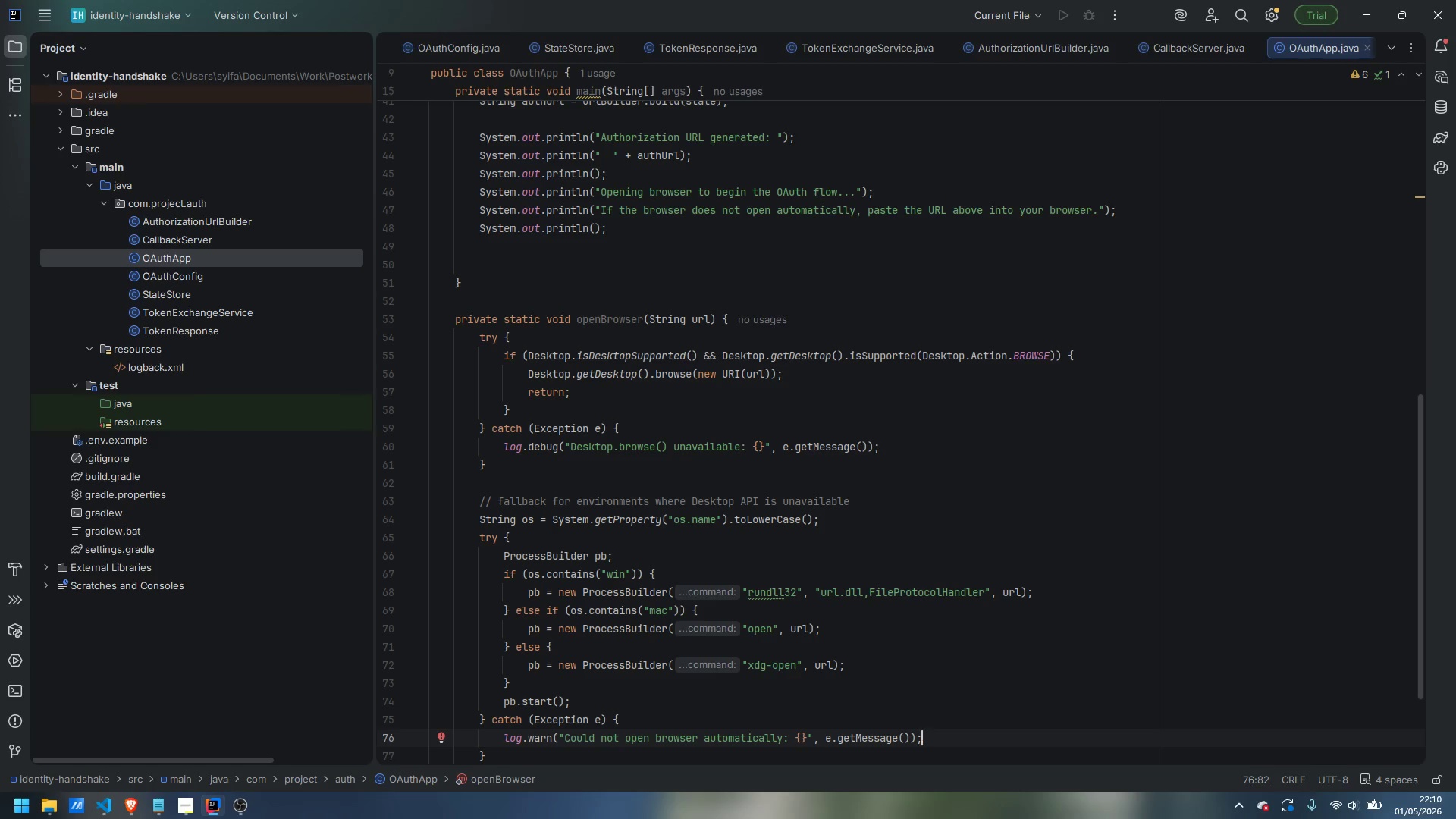 
key(ArrowDown)
 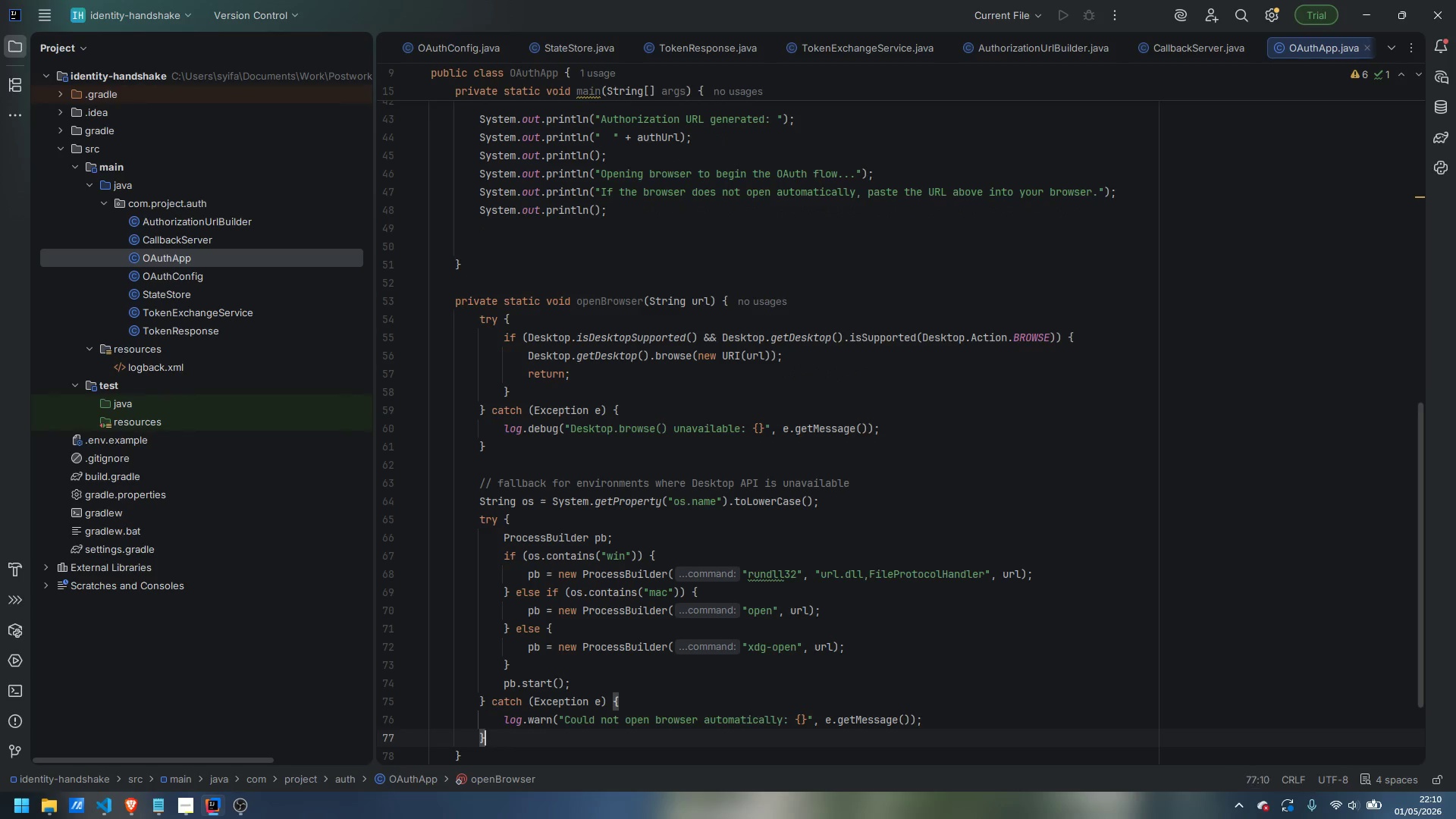 
key(ArrowDown)
 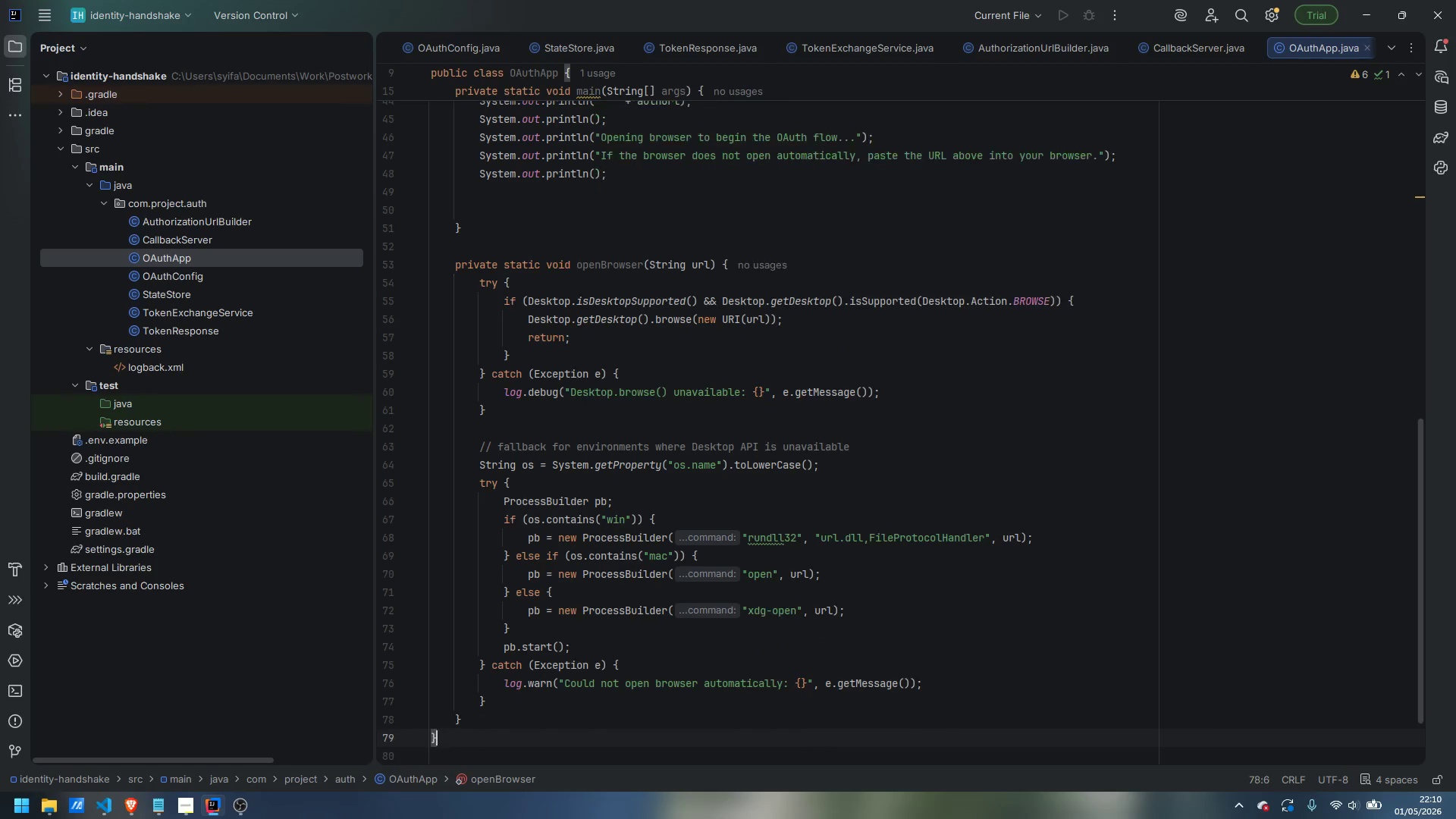 
key(ArrowDown)
 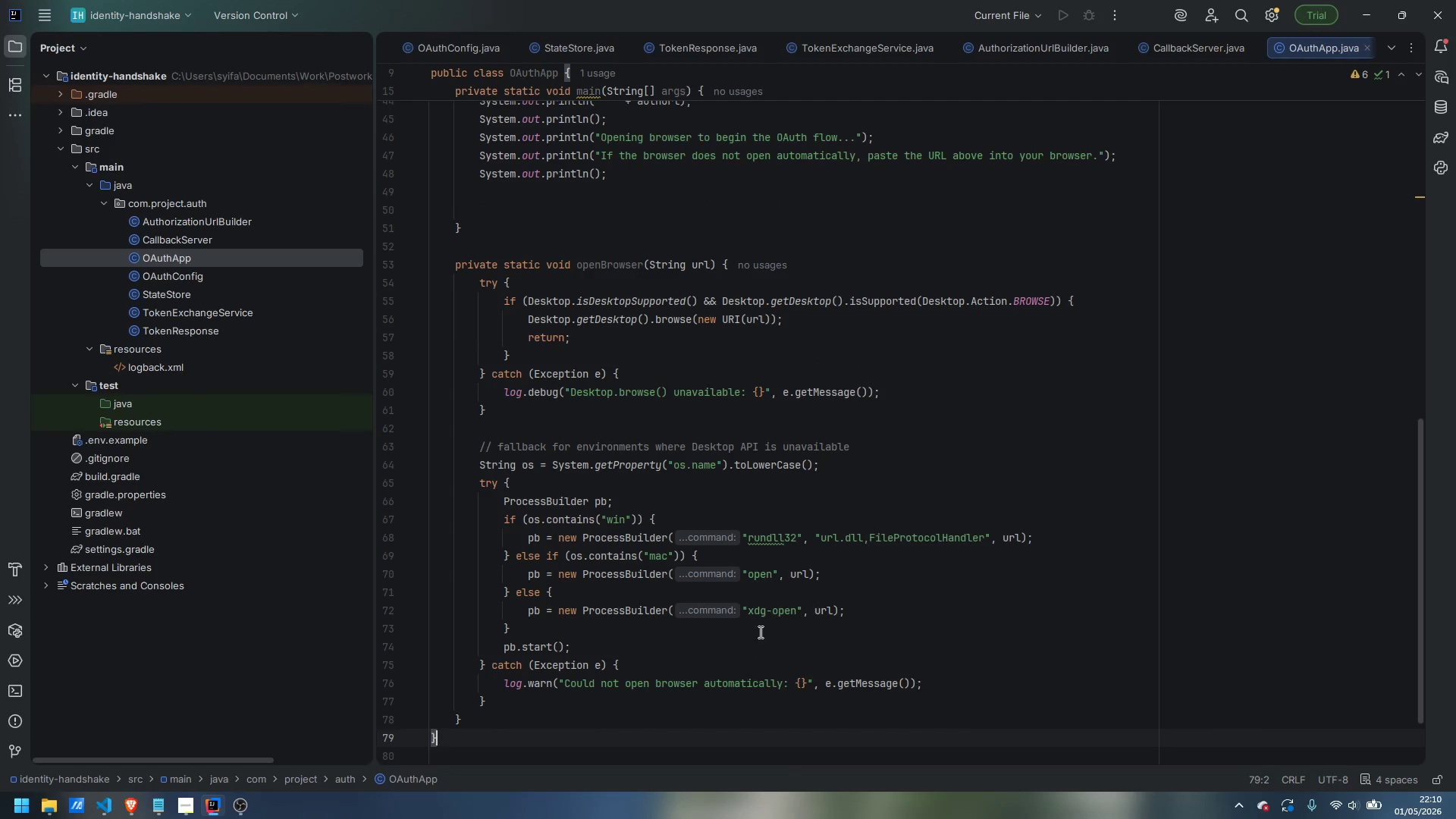 
scroll: coordinate [720, 549], scroll_direction: up, amount: 2.0
 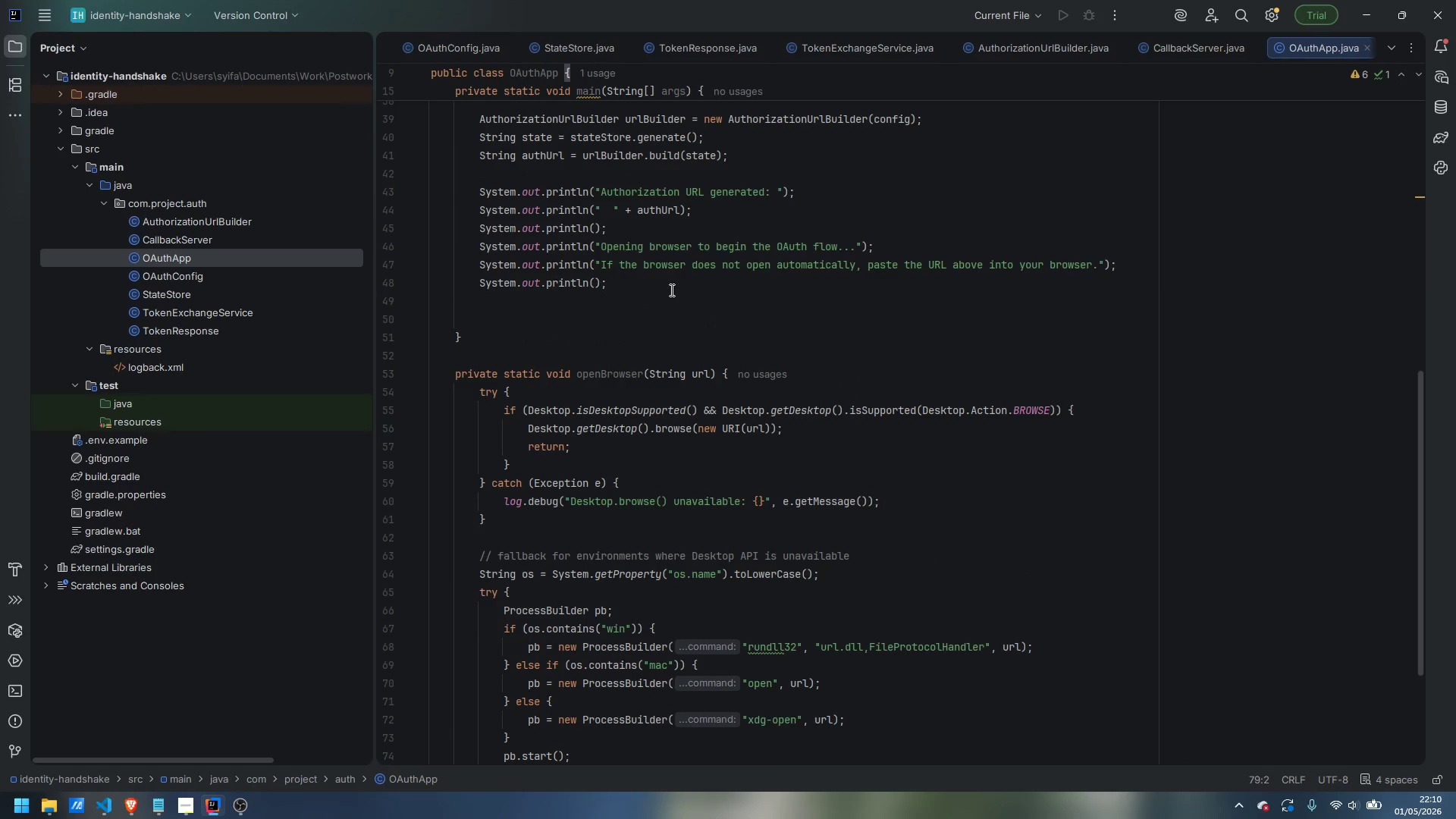 
left_click([670, 290])
 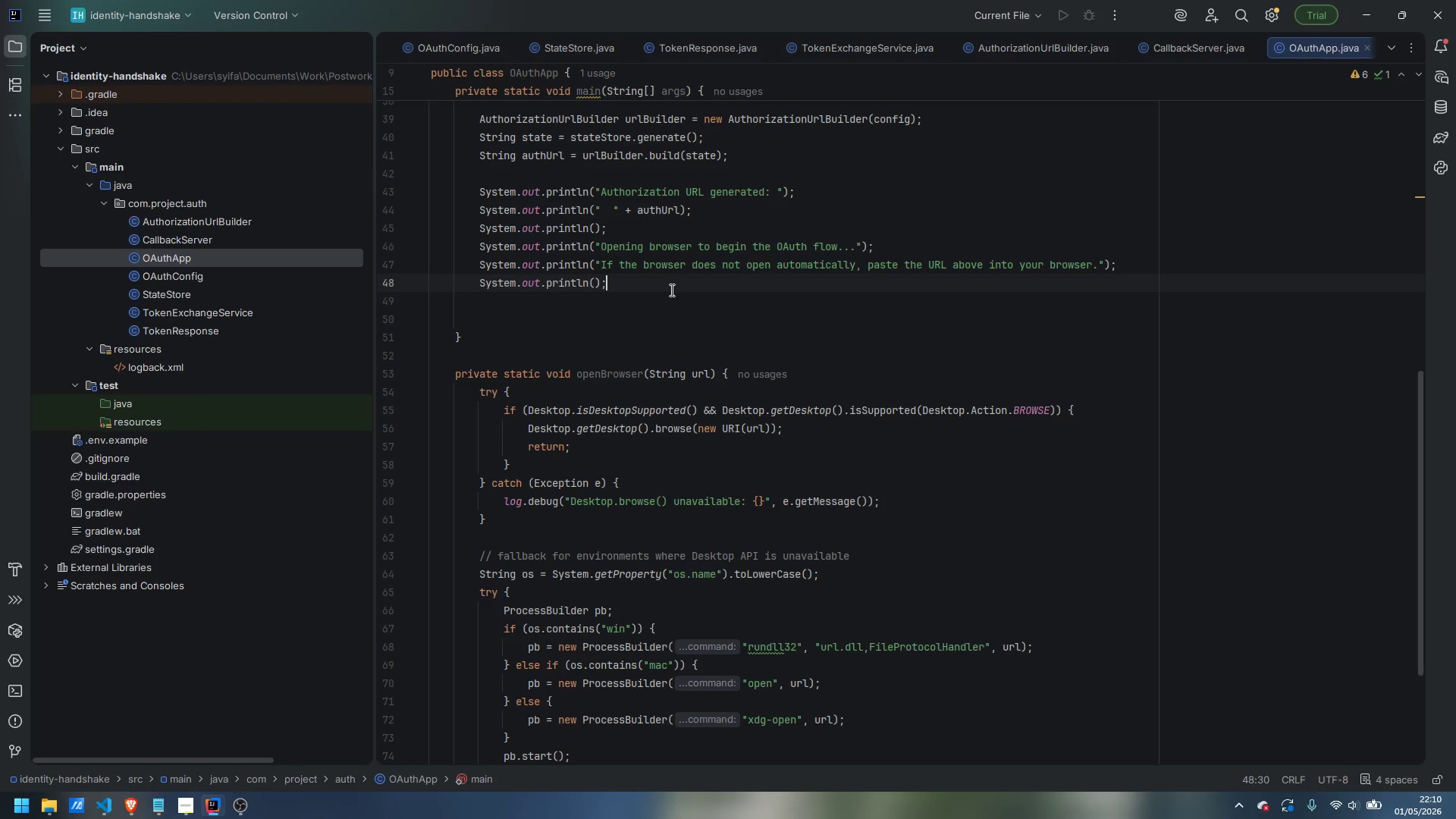 
wait(7.2)
 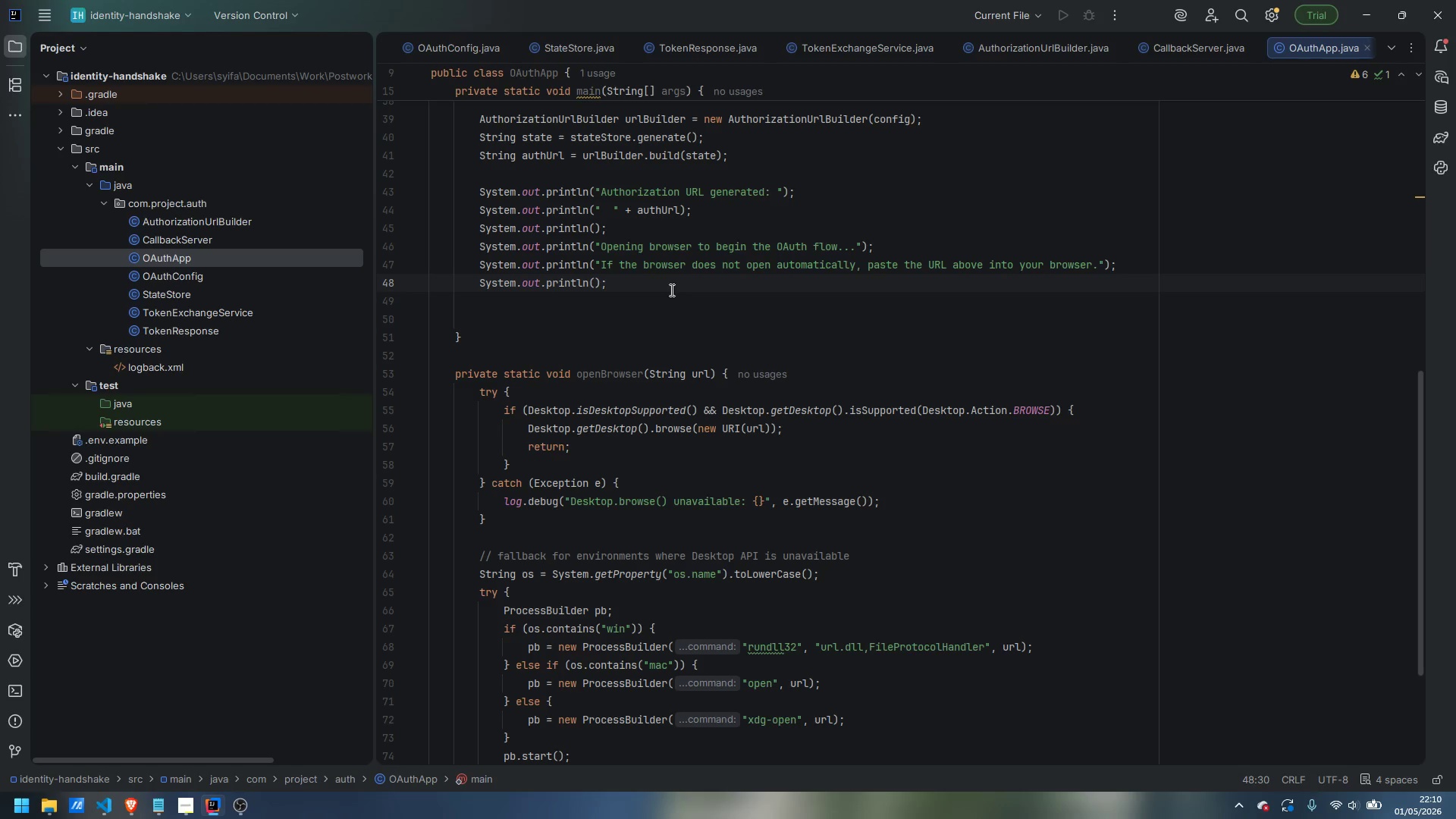 
key(ArrowDown)
 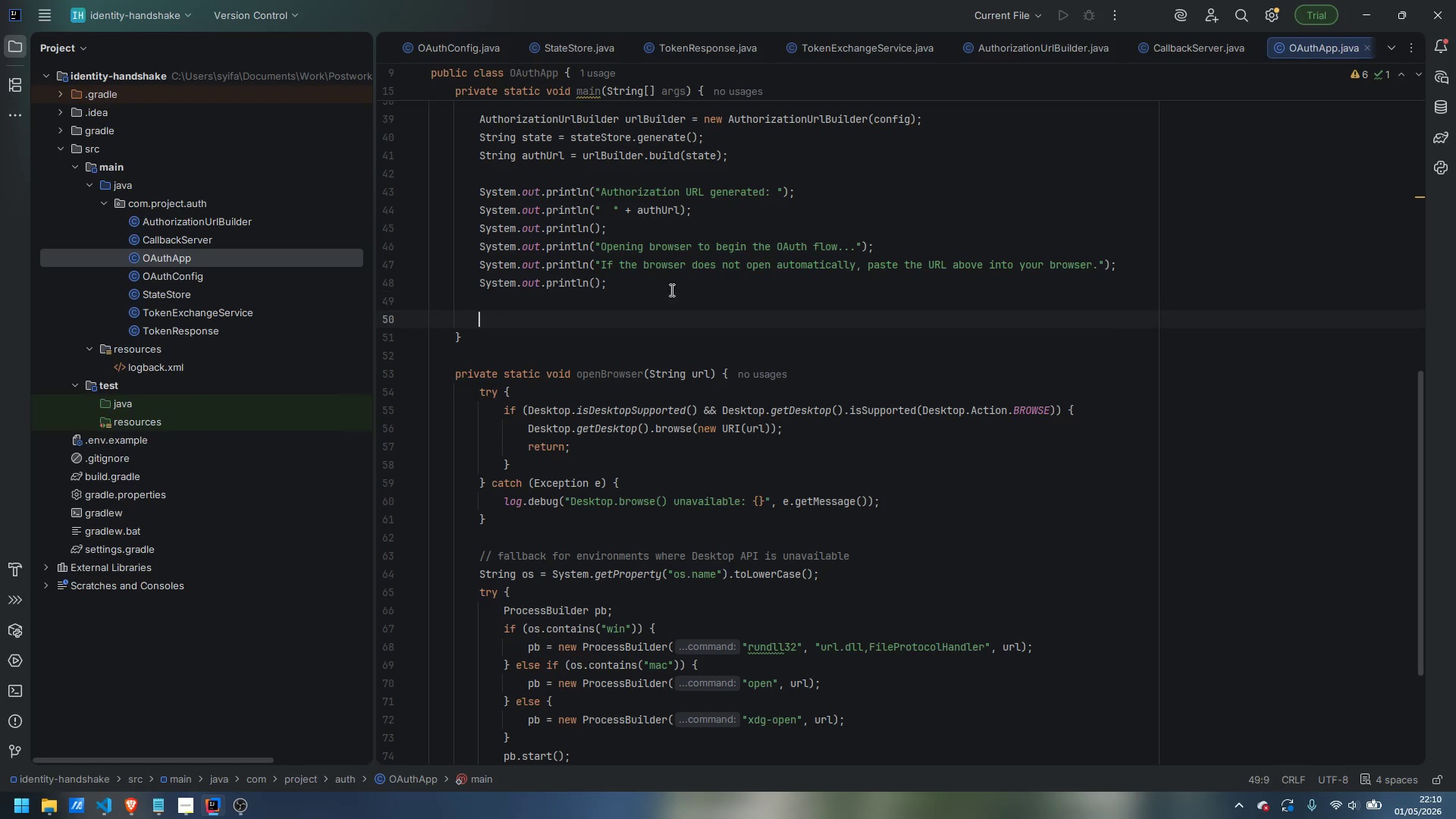 
key(ArrowDown)
 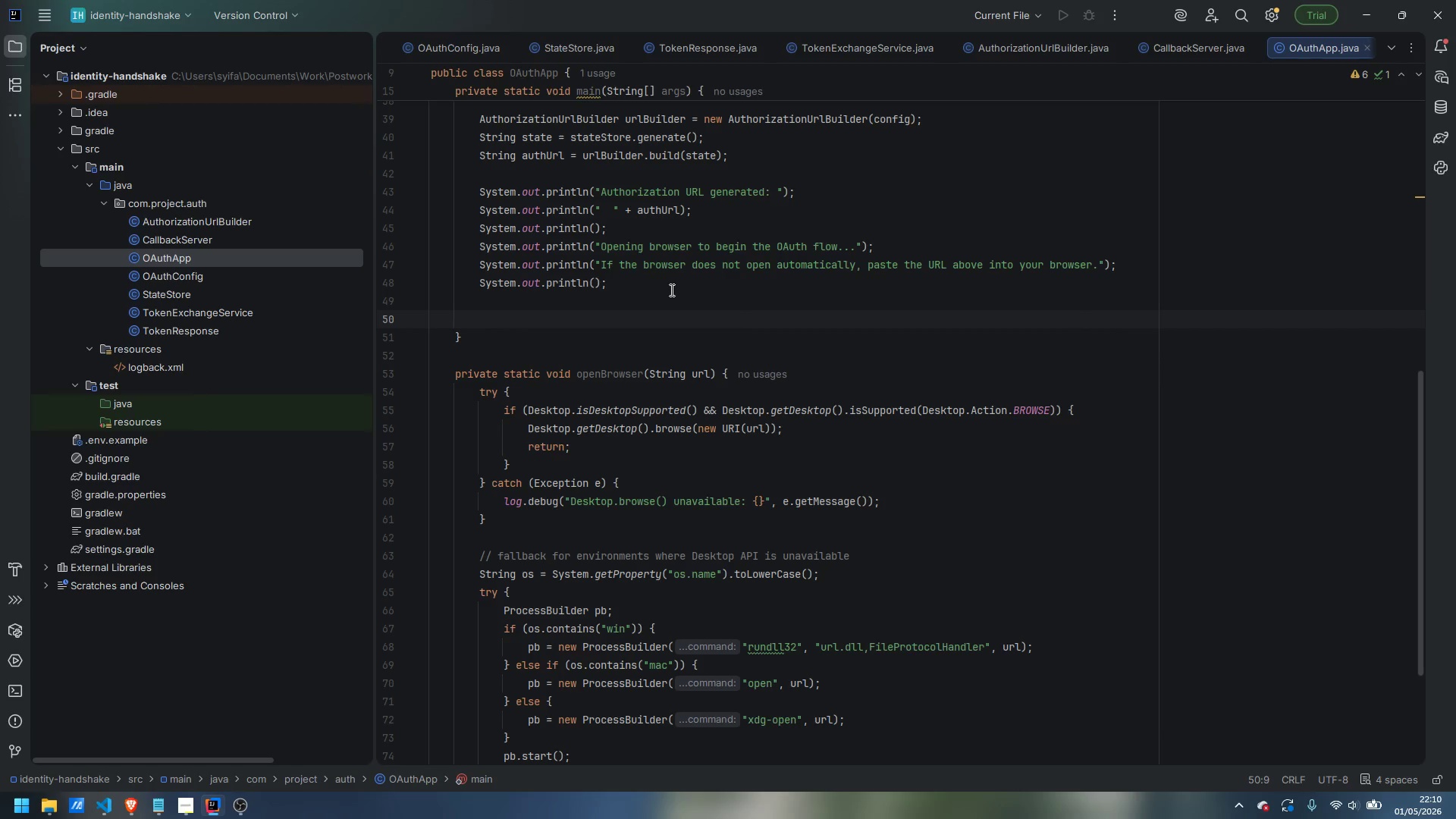 
type(oprnBr)
key(Backspace)
key(Backspace)
key(Backspace)
key(Backspace)
type(enBrowser(authUrl)
 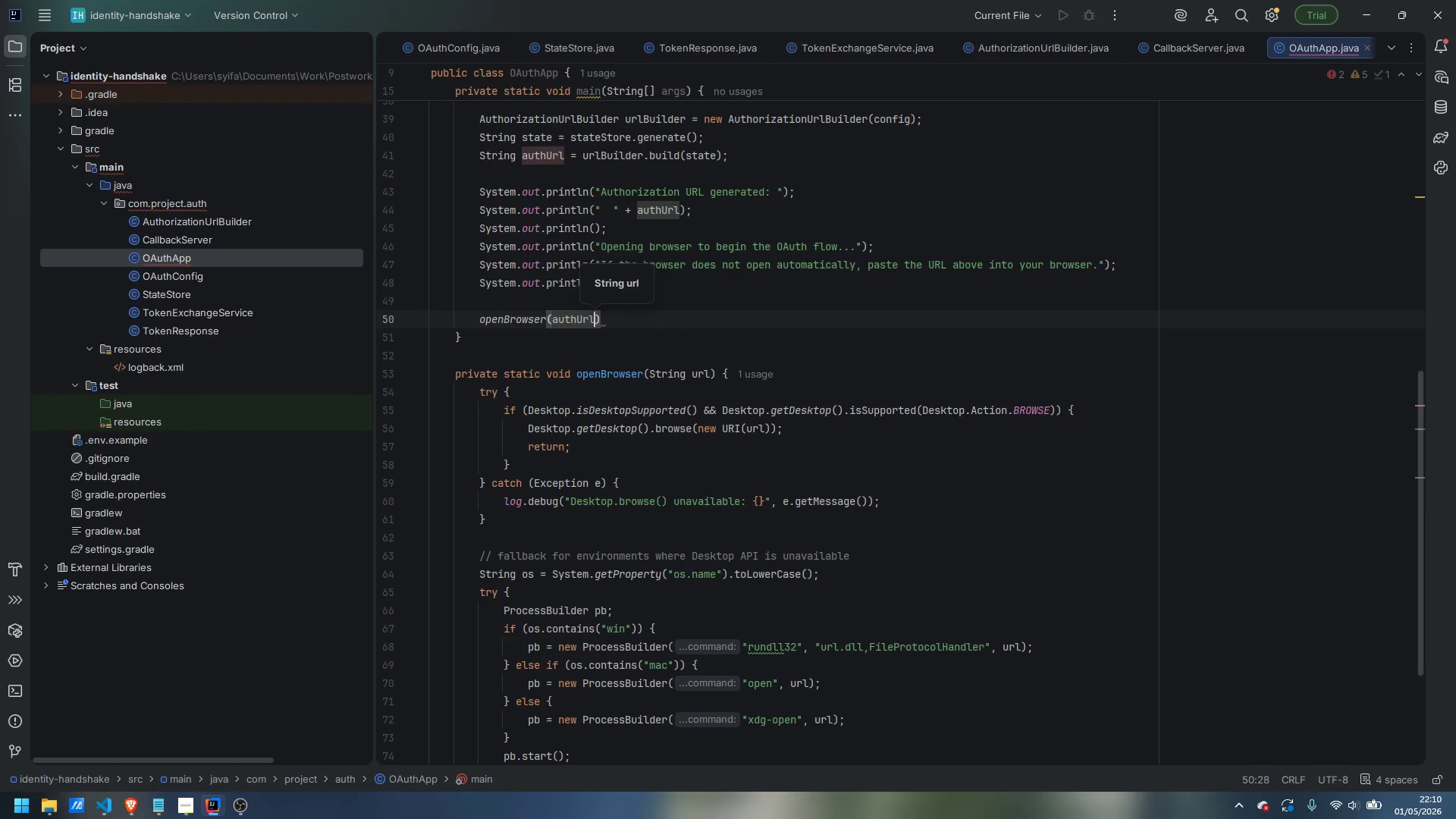 
key(ArrowRight)
 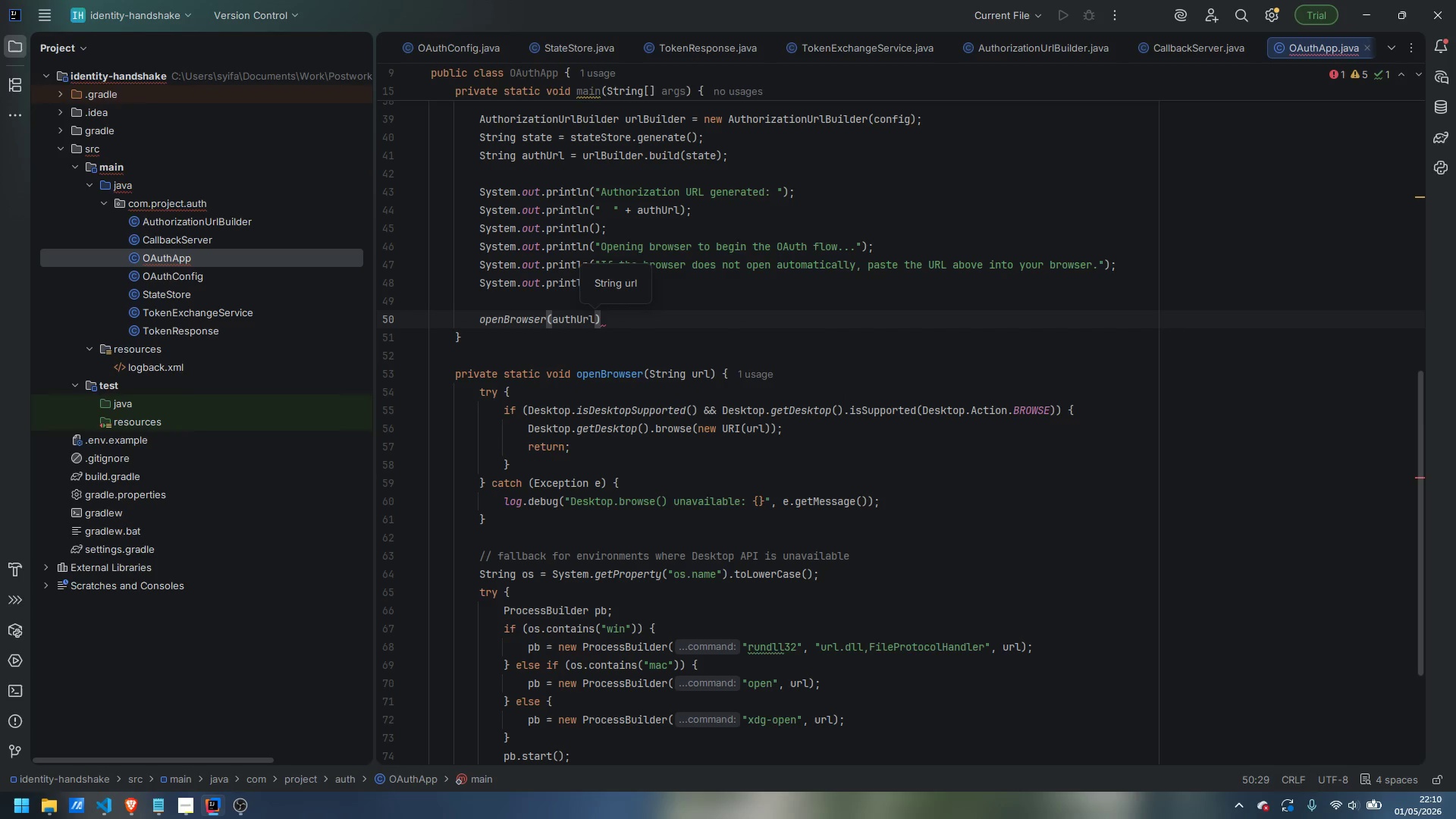 
key(Semicolon)
 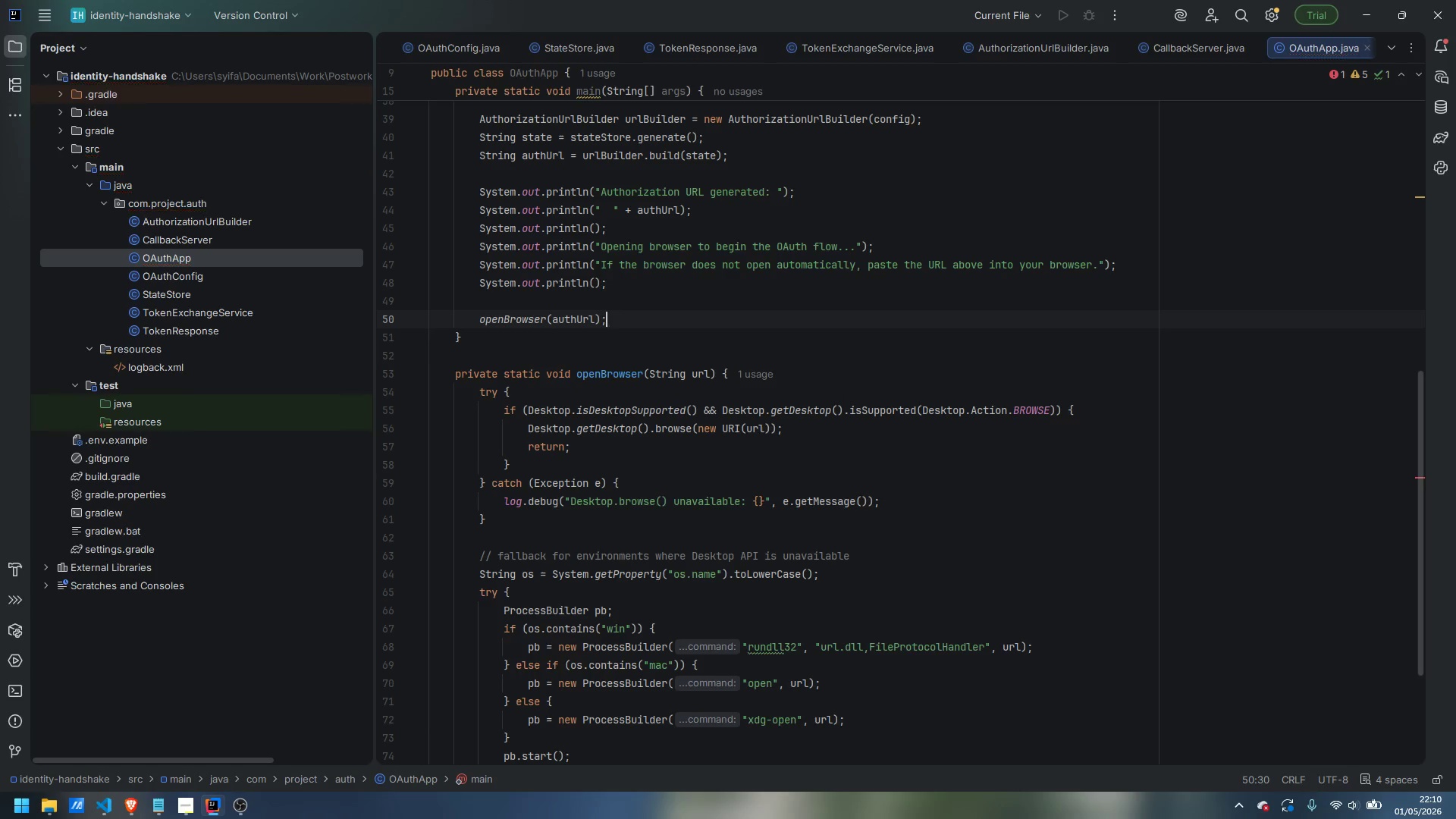 
key(Enter)
 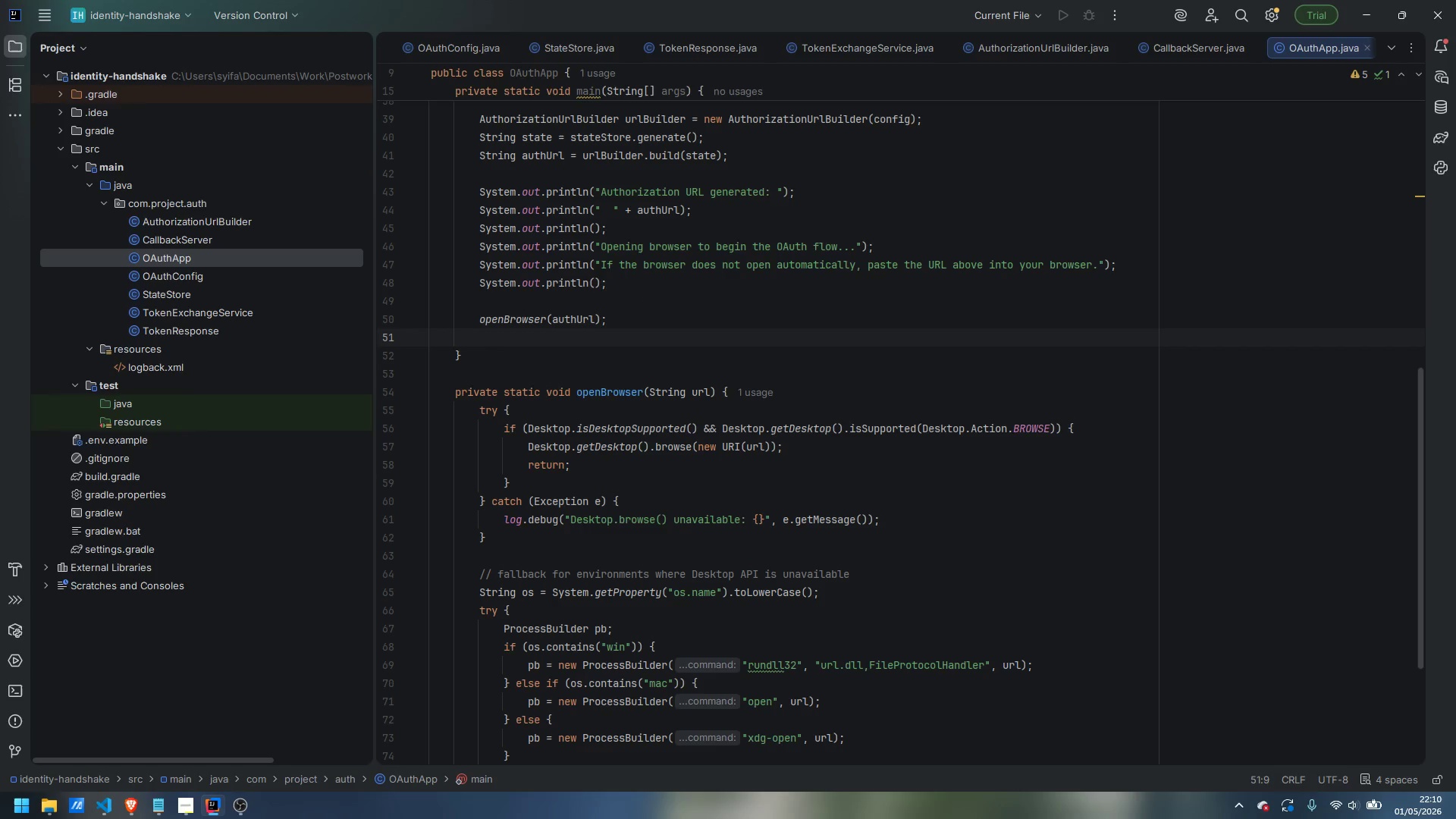 
key(Enter)
 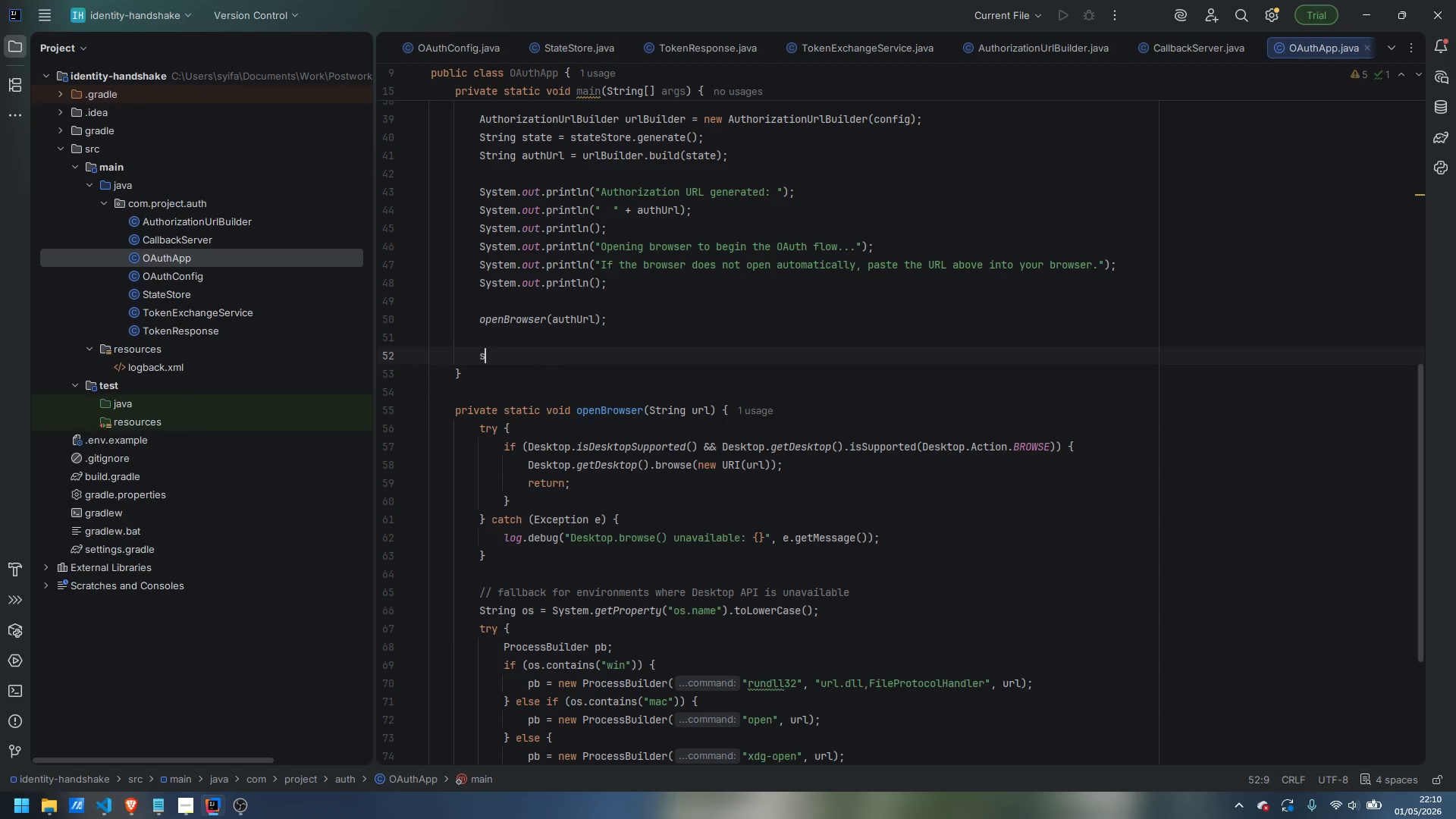 
type(sout)
key(Tab)
type("Waiting for authorization callback (timeout: )
 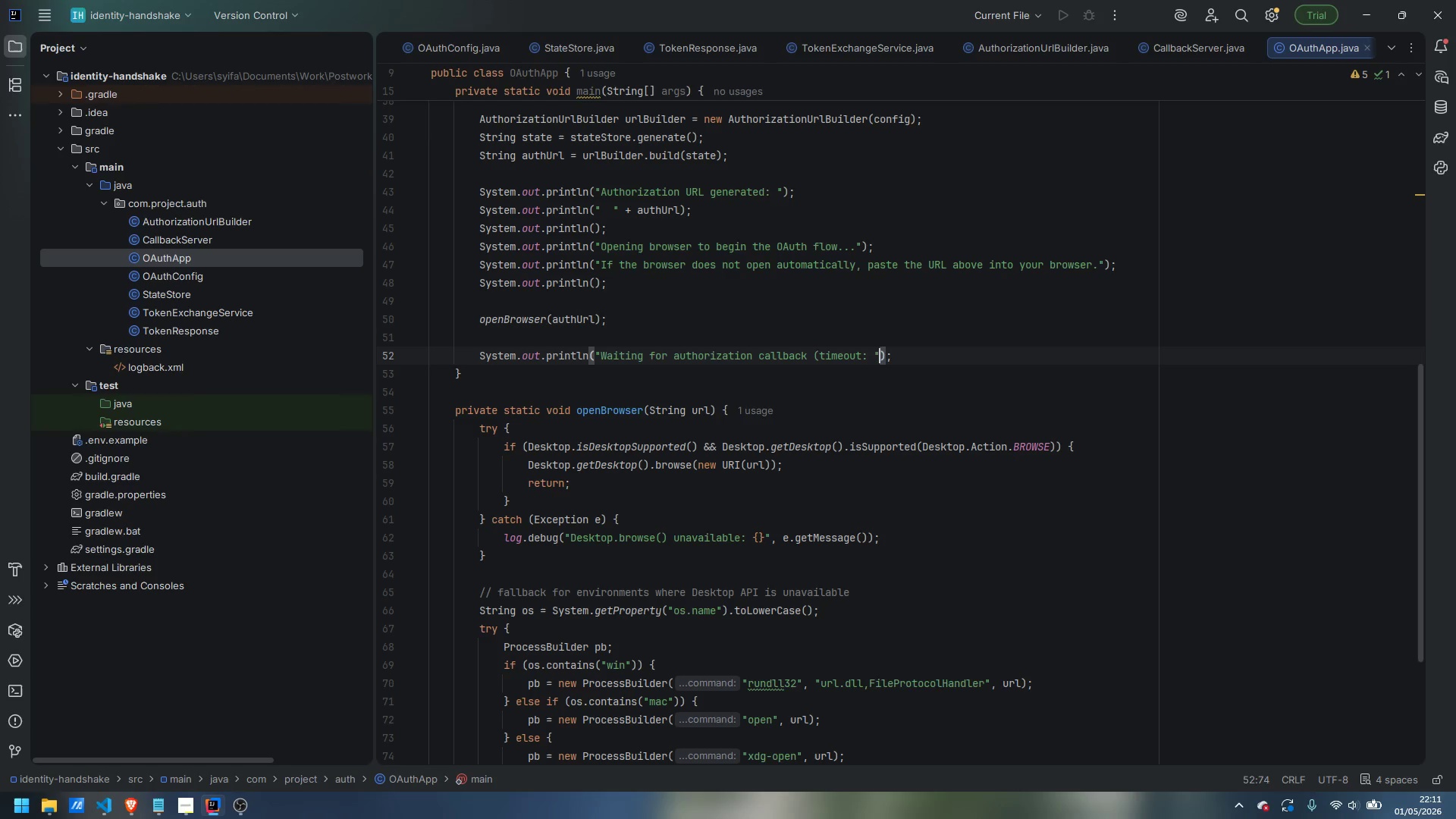 
 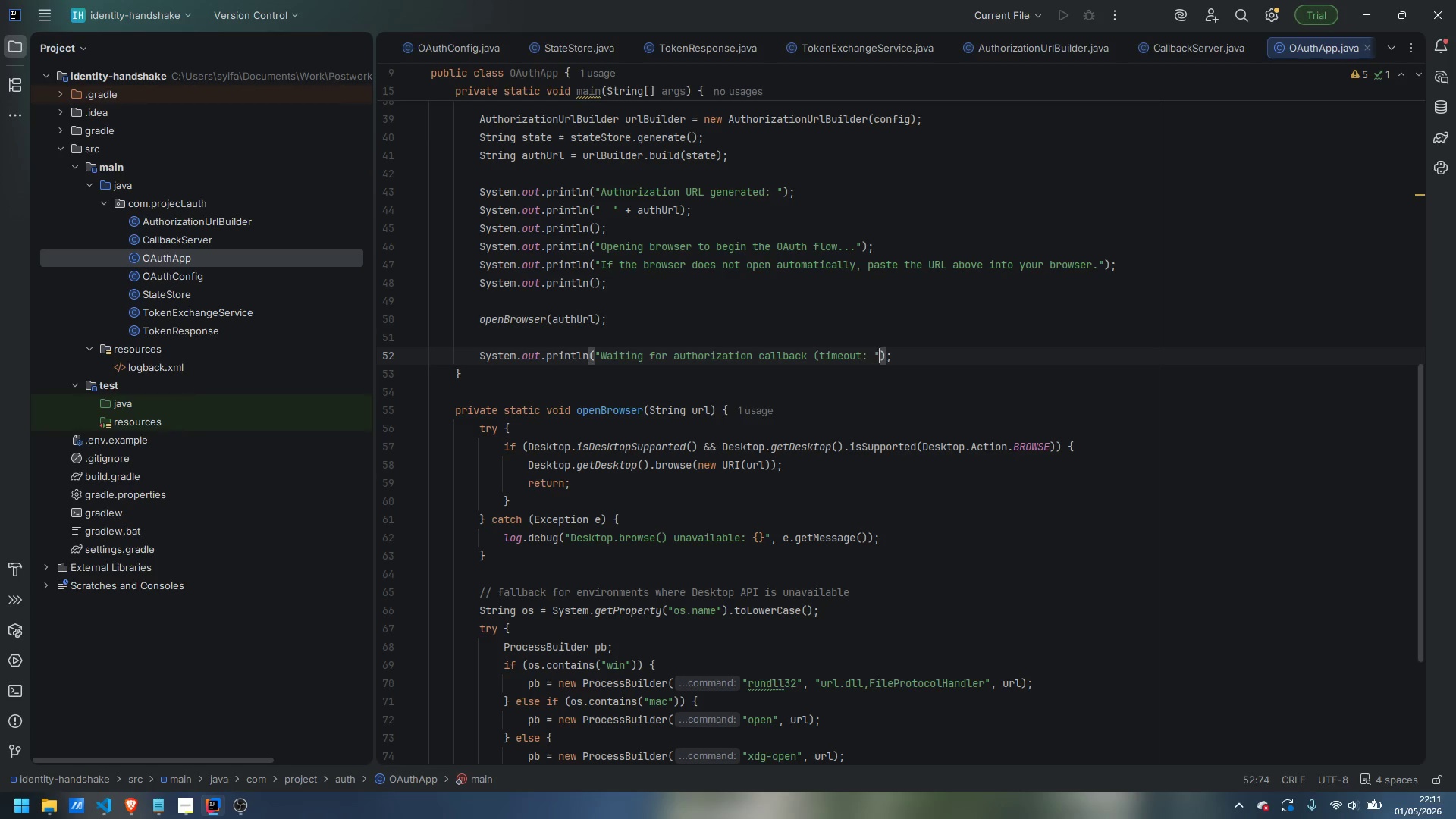 
key(ArrowRight)
 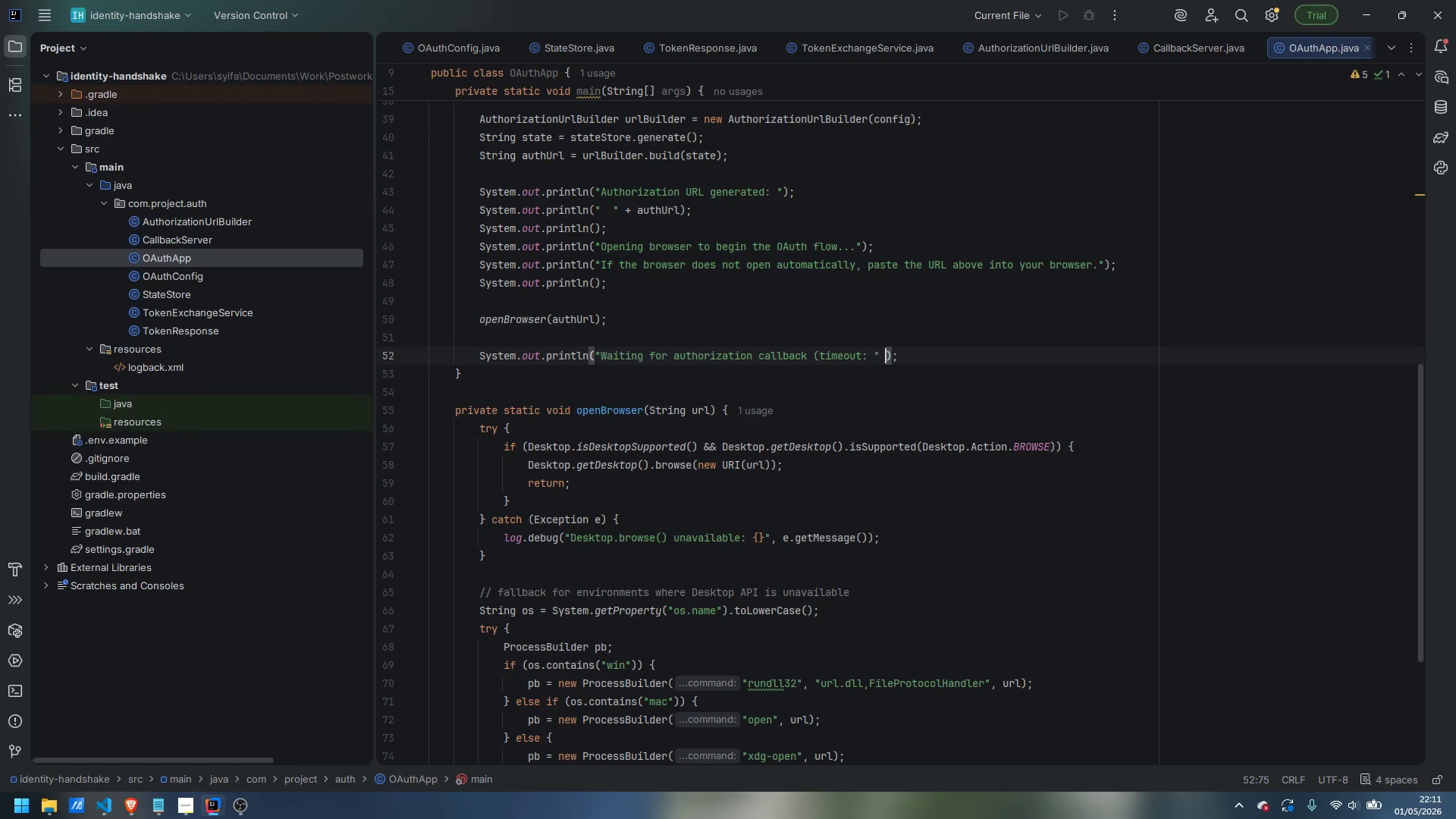 
type( + CALLBACK_TIMEOUT_SECONDS + "s)
 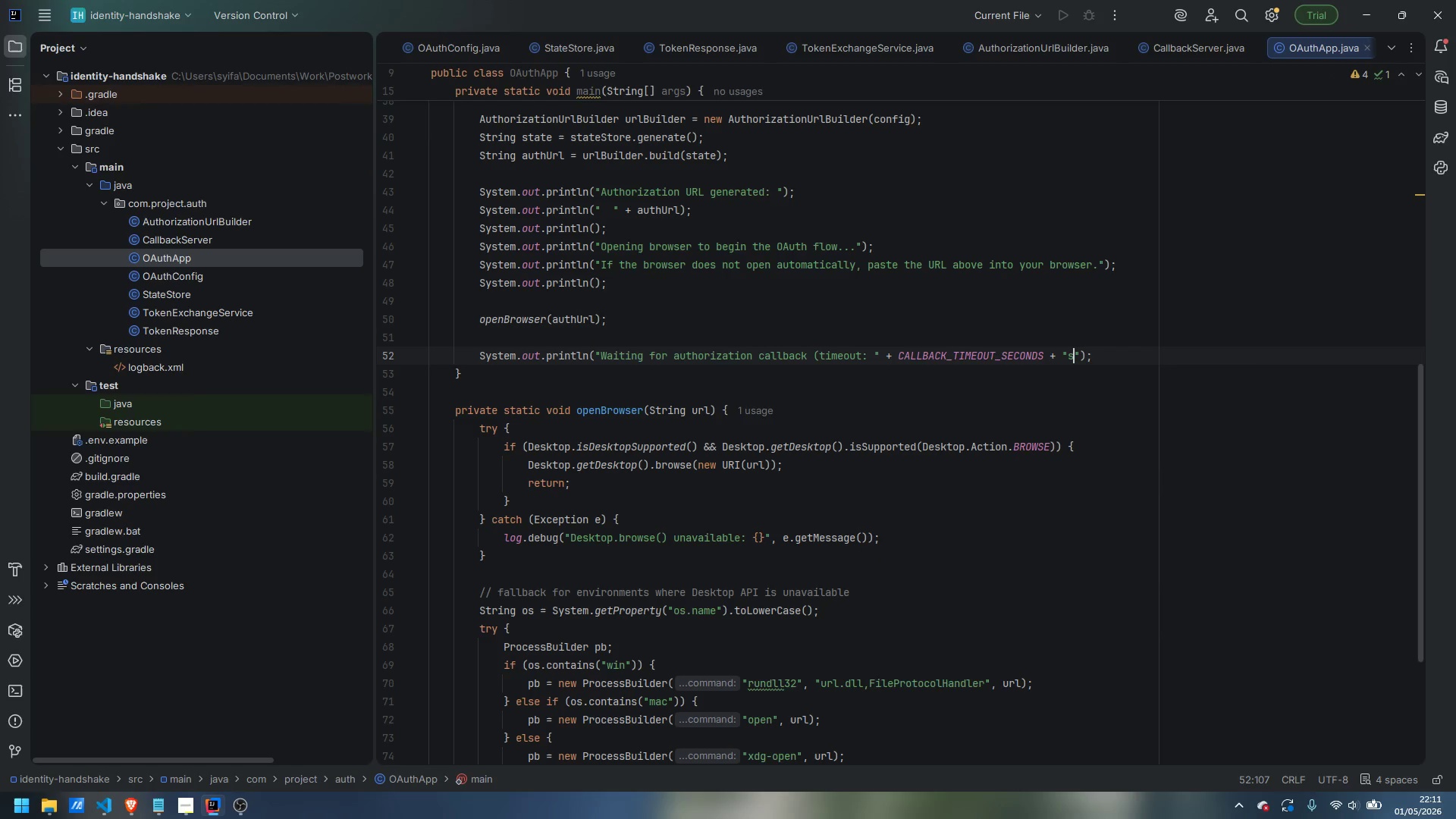 
key(Shift+0)
 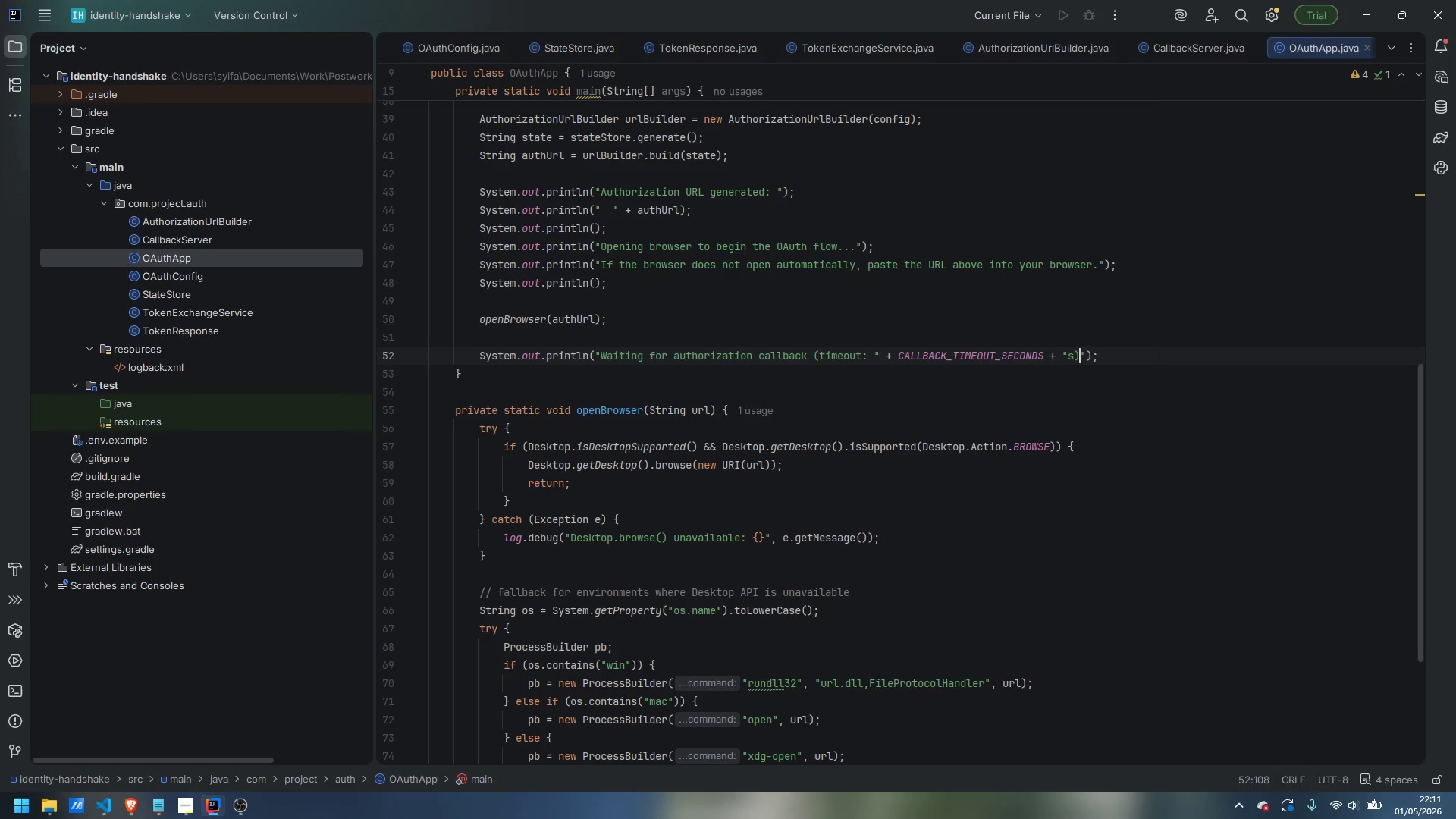 
key(Period)
 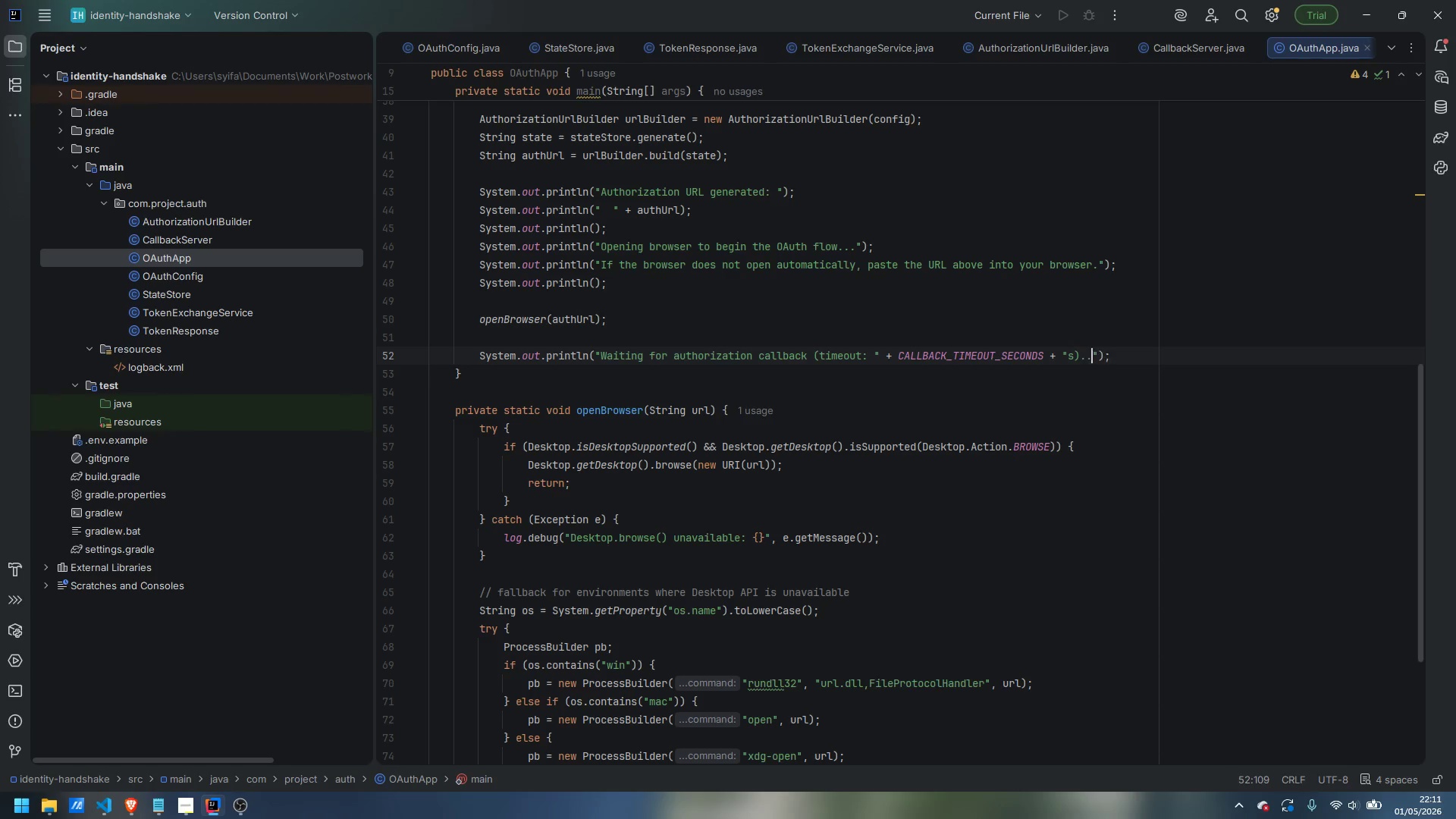 
key(Period)
 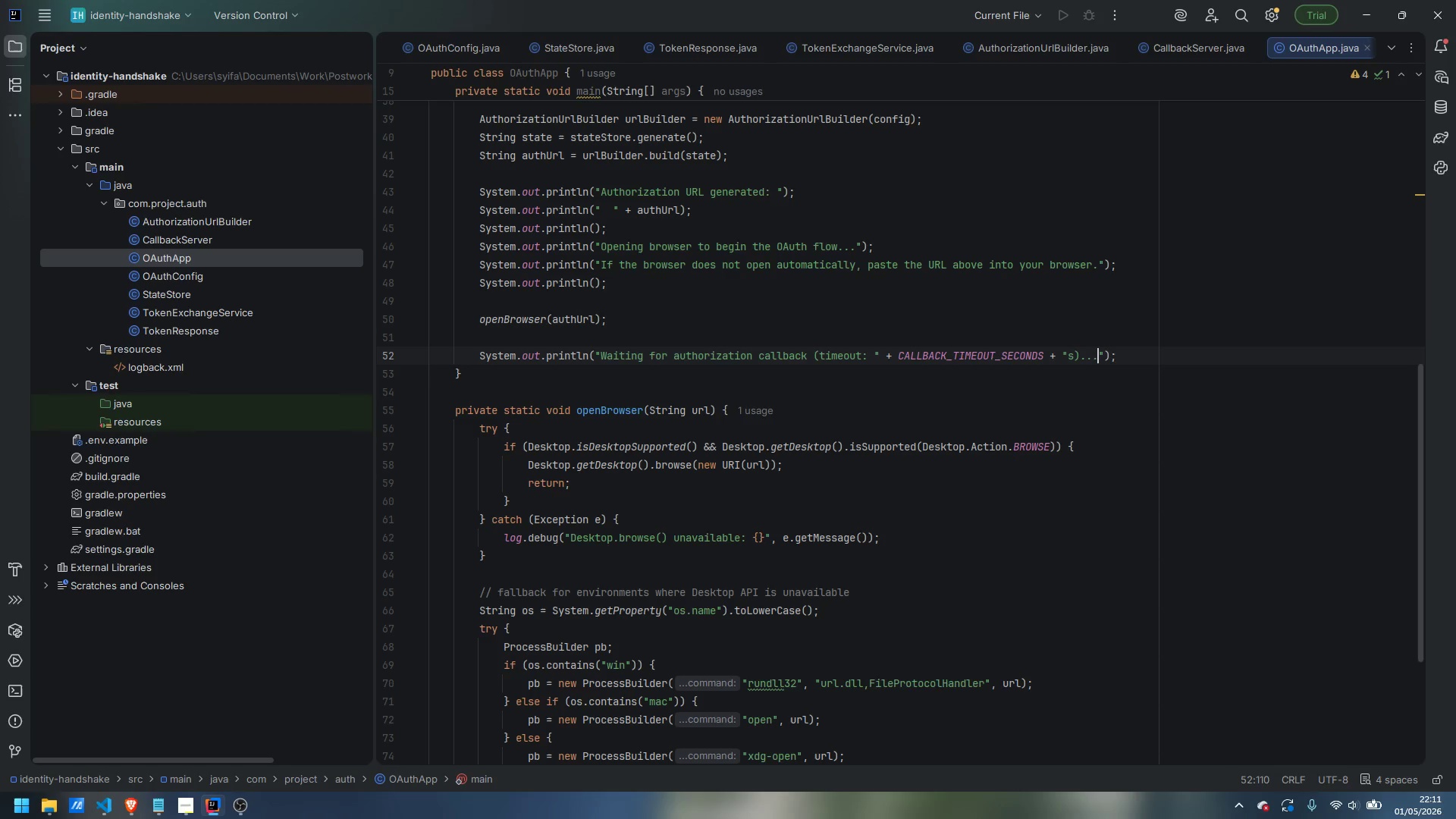 
key(Period)
 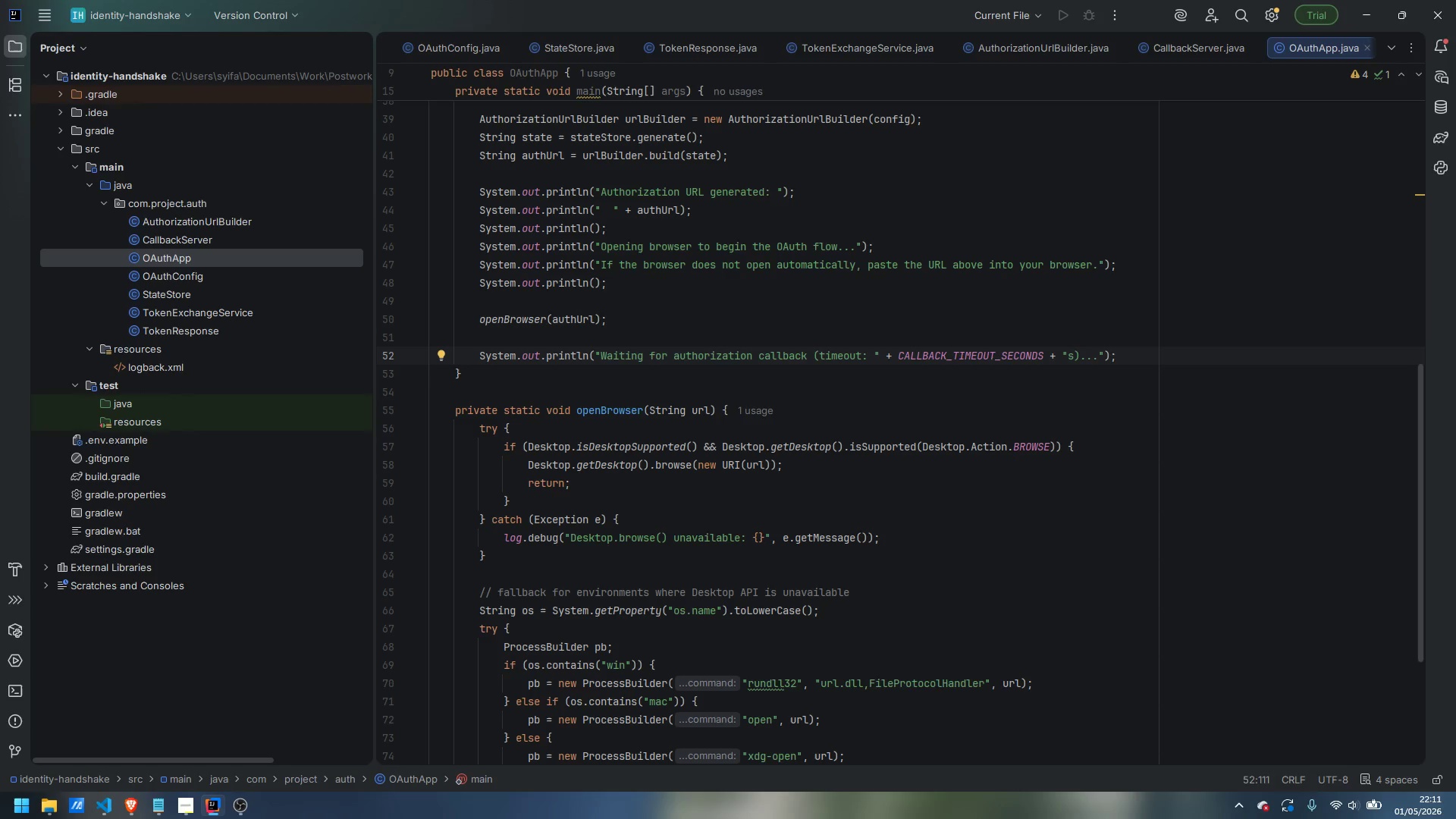 
key(ArrowRight)
 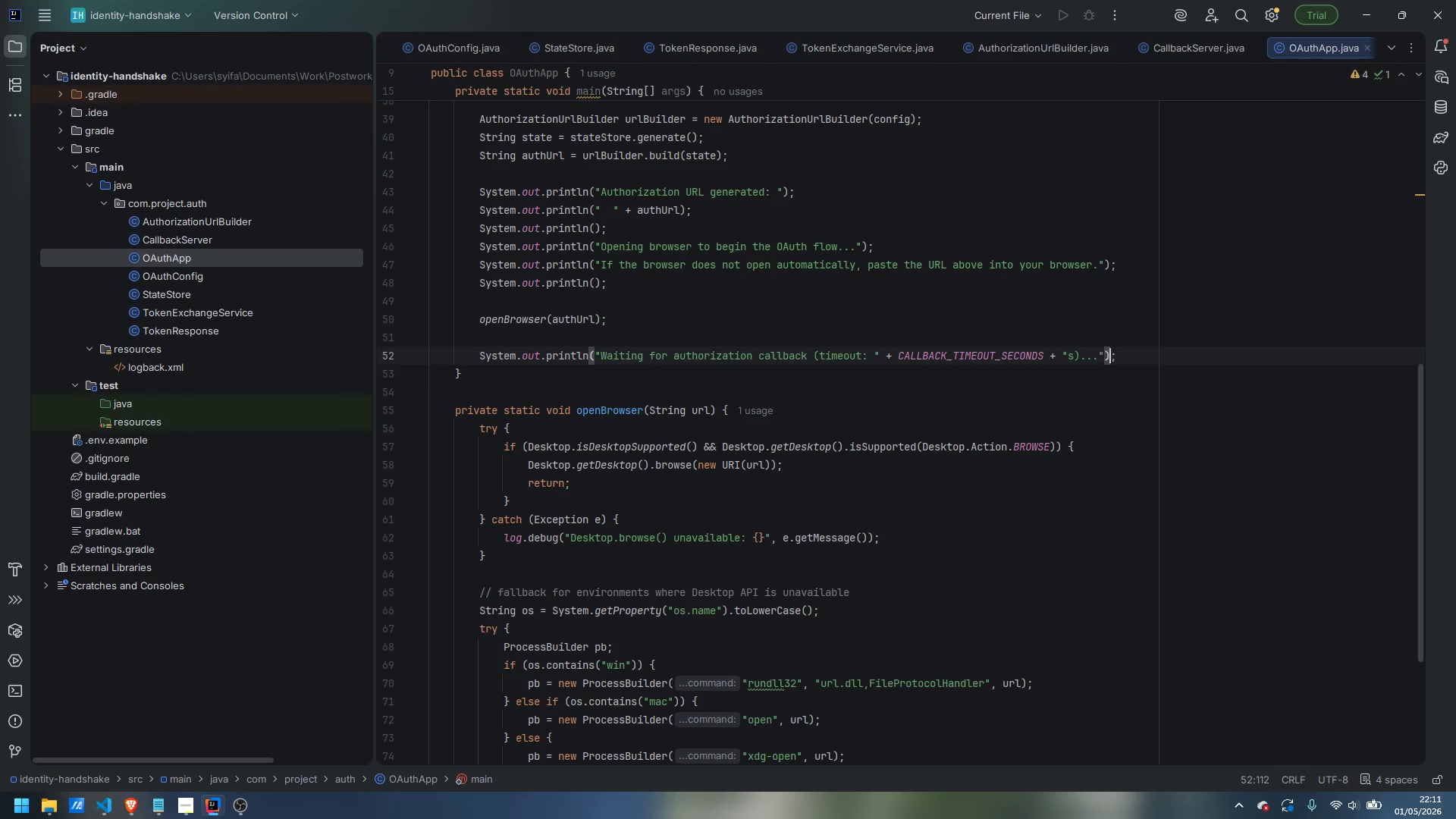 
key(ArrowRight)
 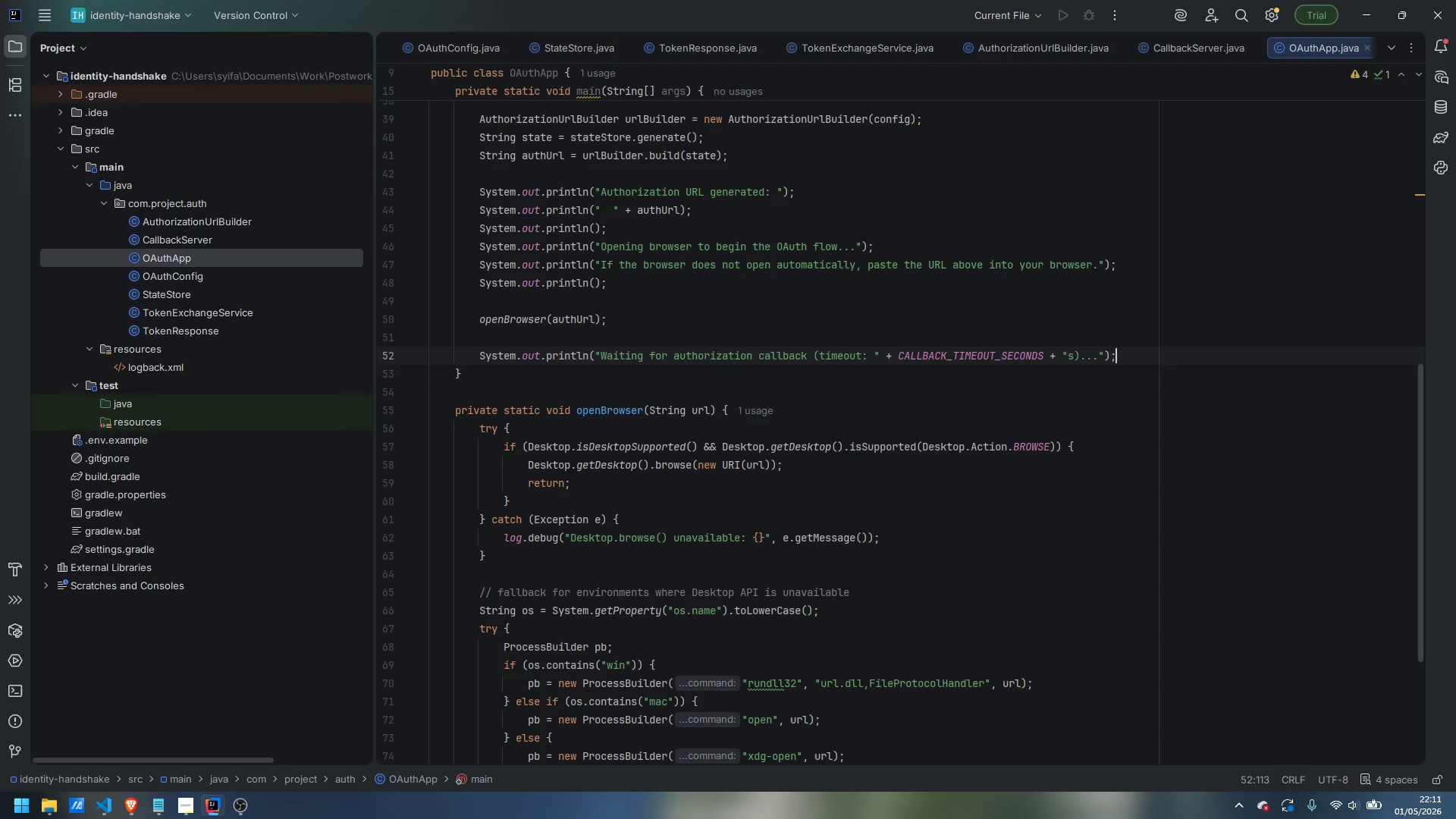 
key(ArrowRight)
 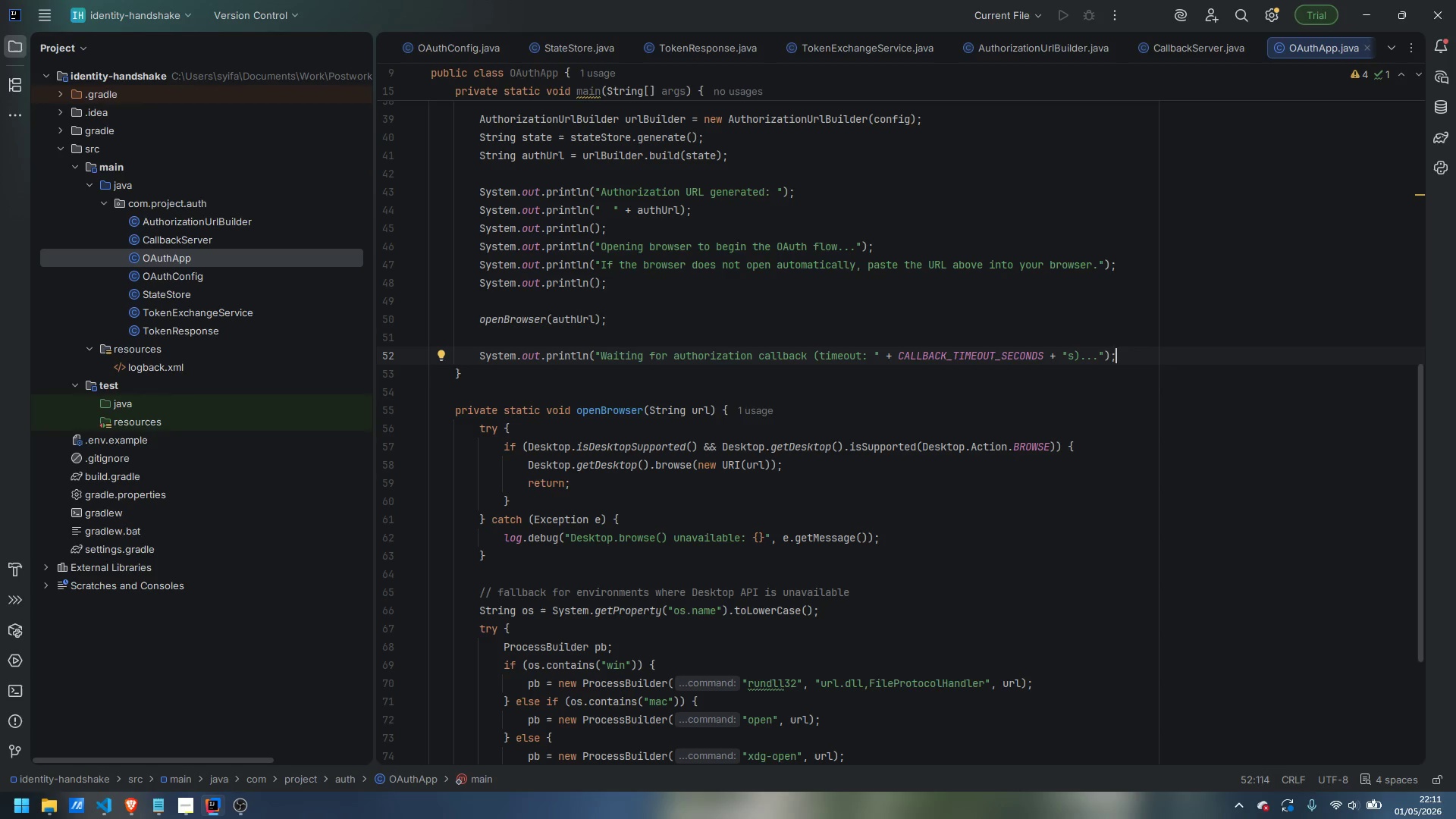 
key(Enter)
 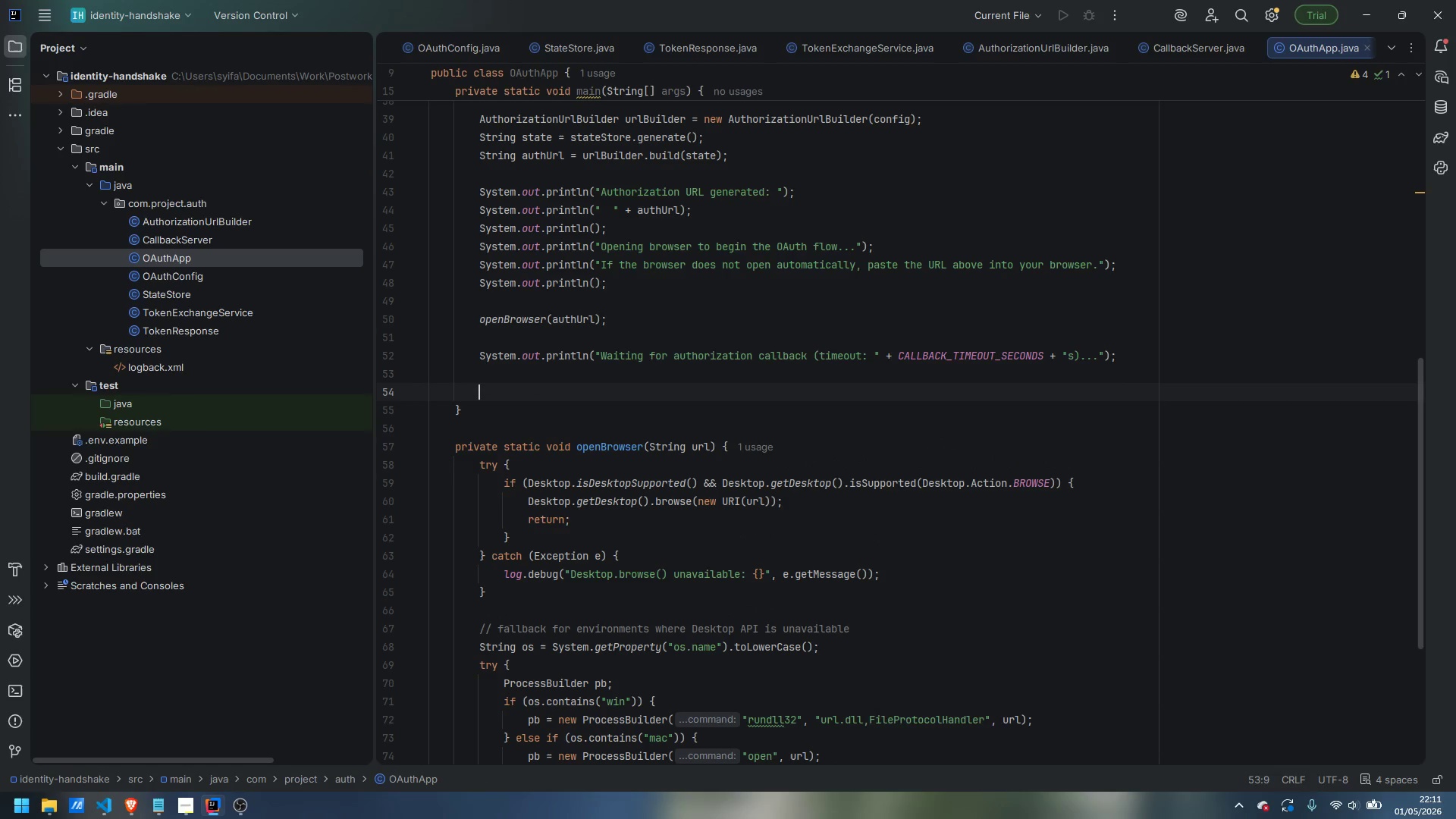 
key(Enter)
 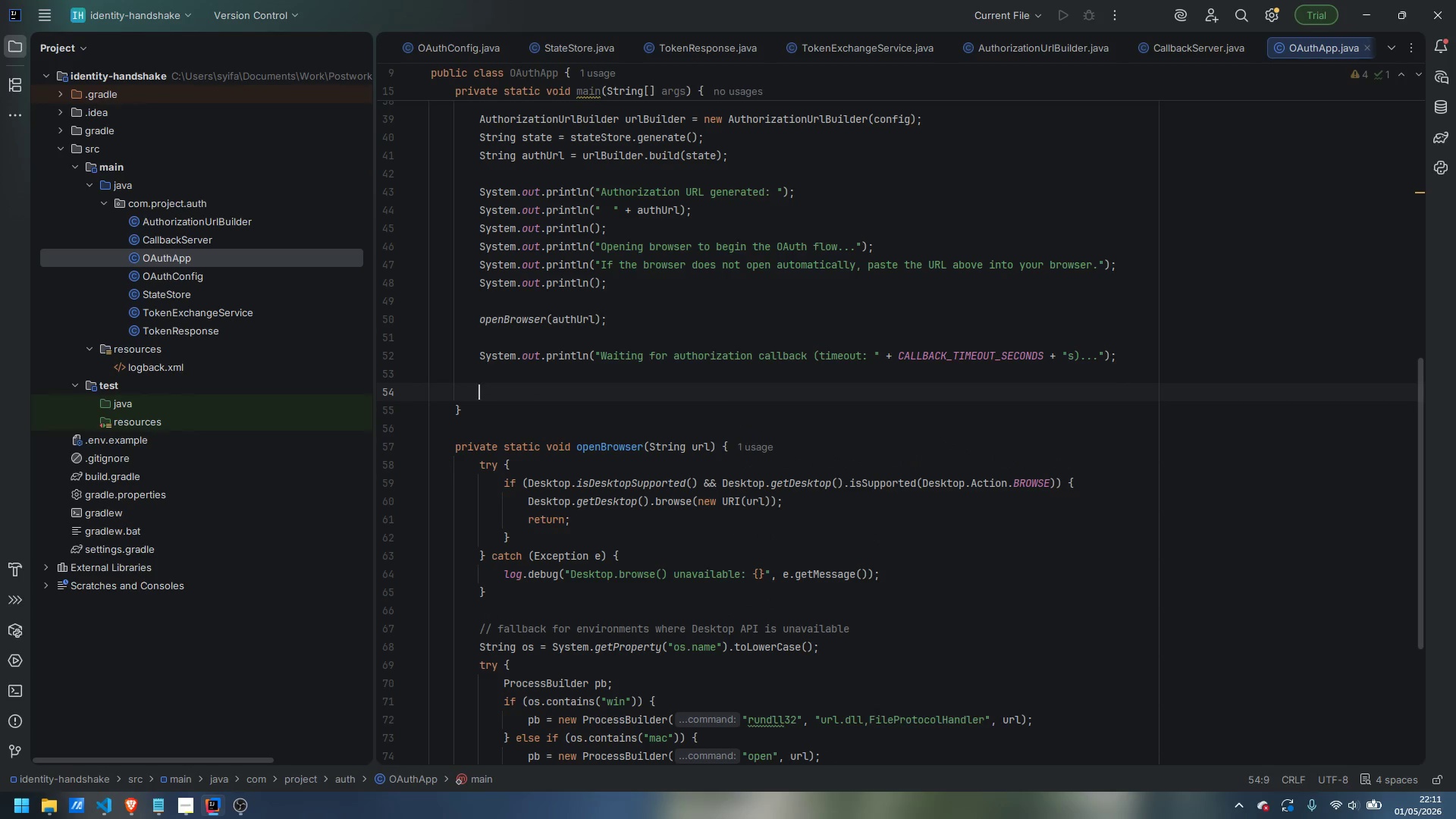 
type(try {)
 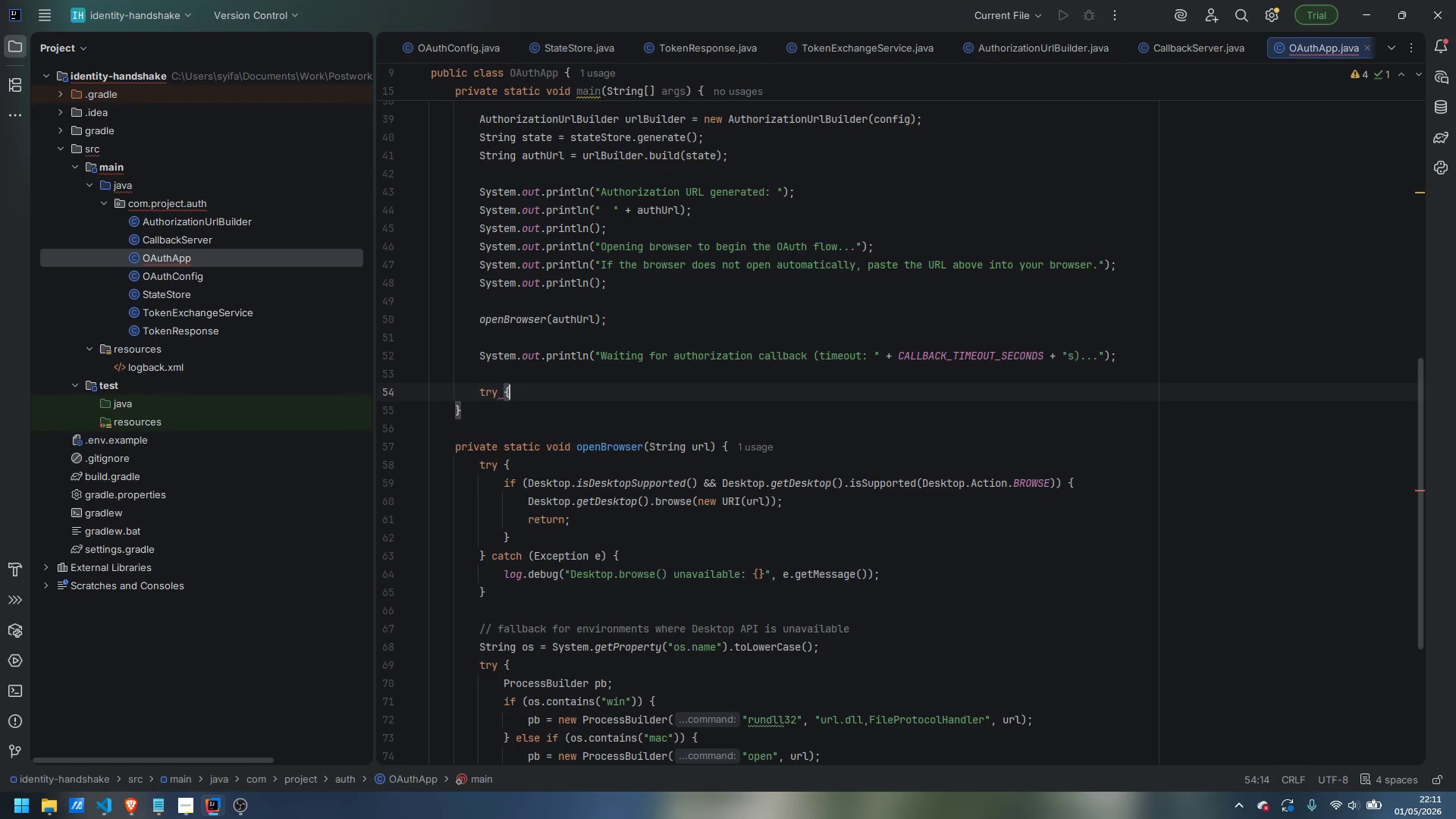 
key(Enter)
 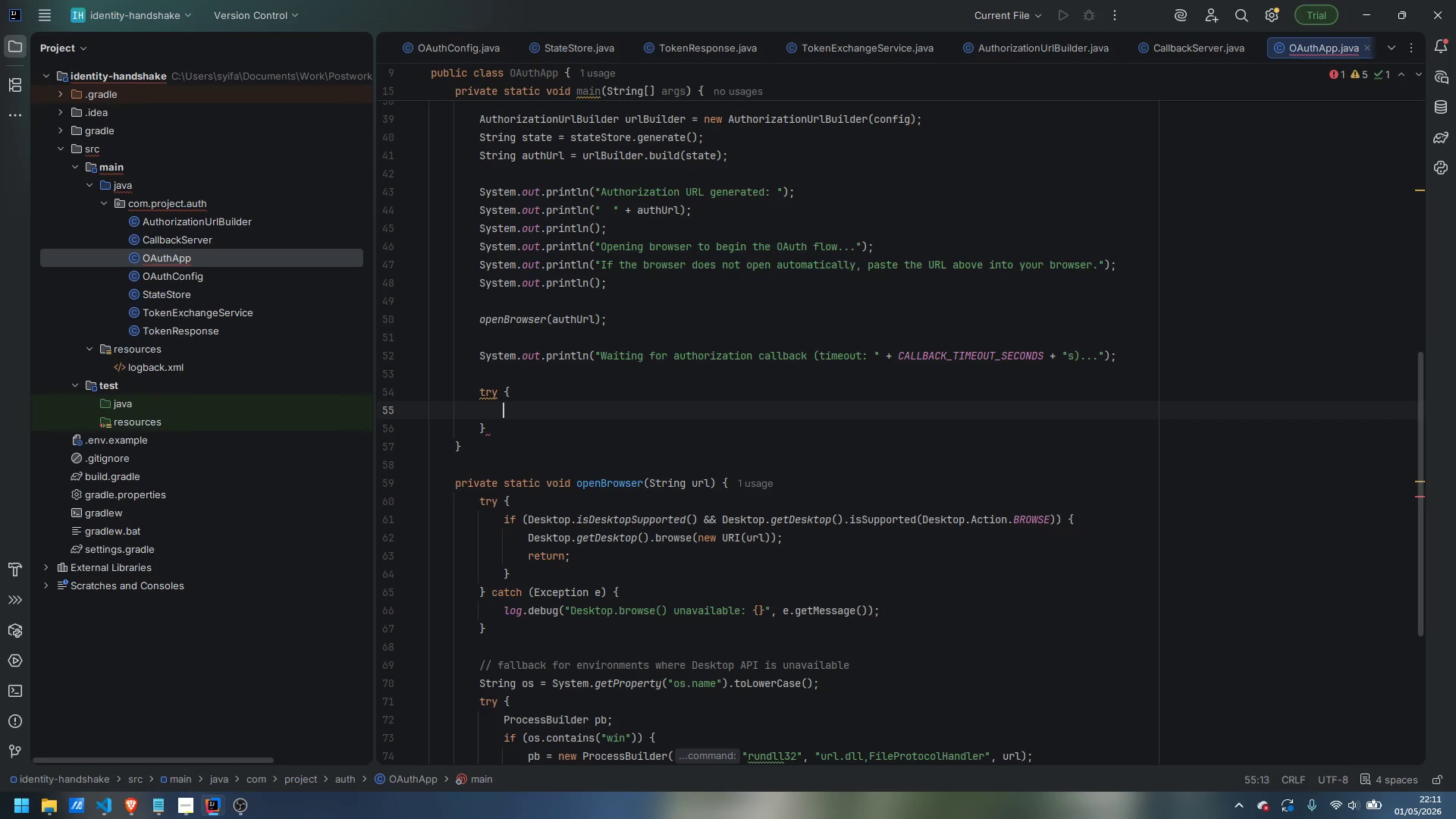 
wait(6.34)
 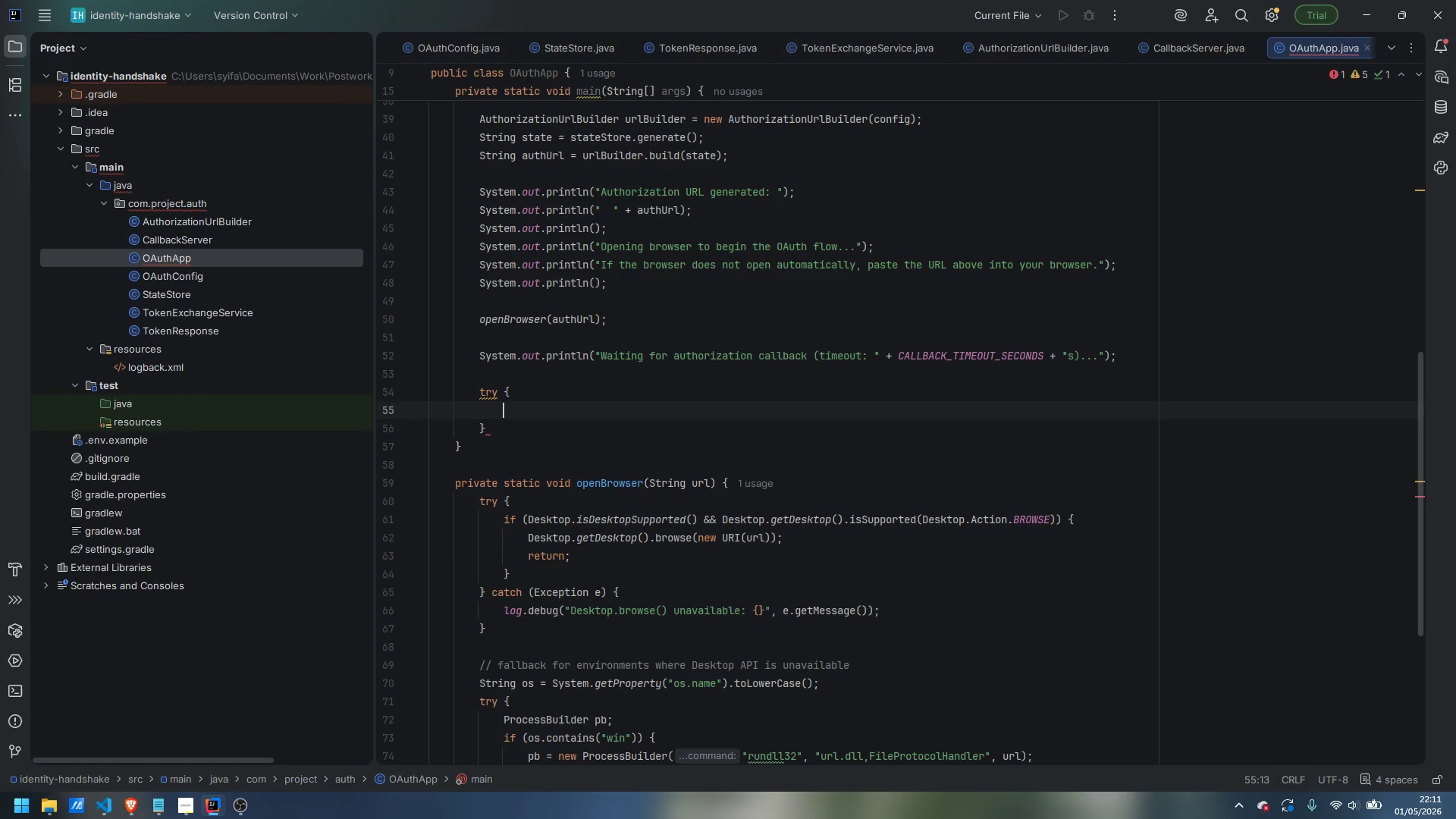 
type(TokenResponse)
 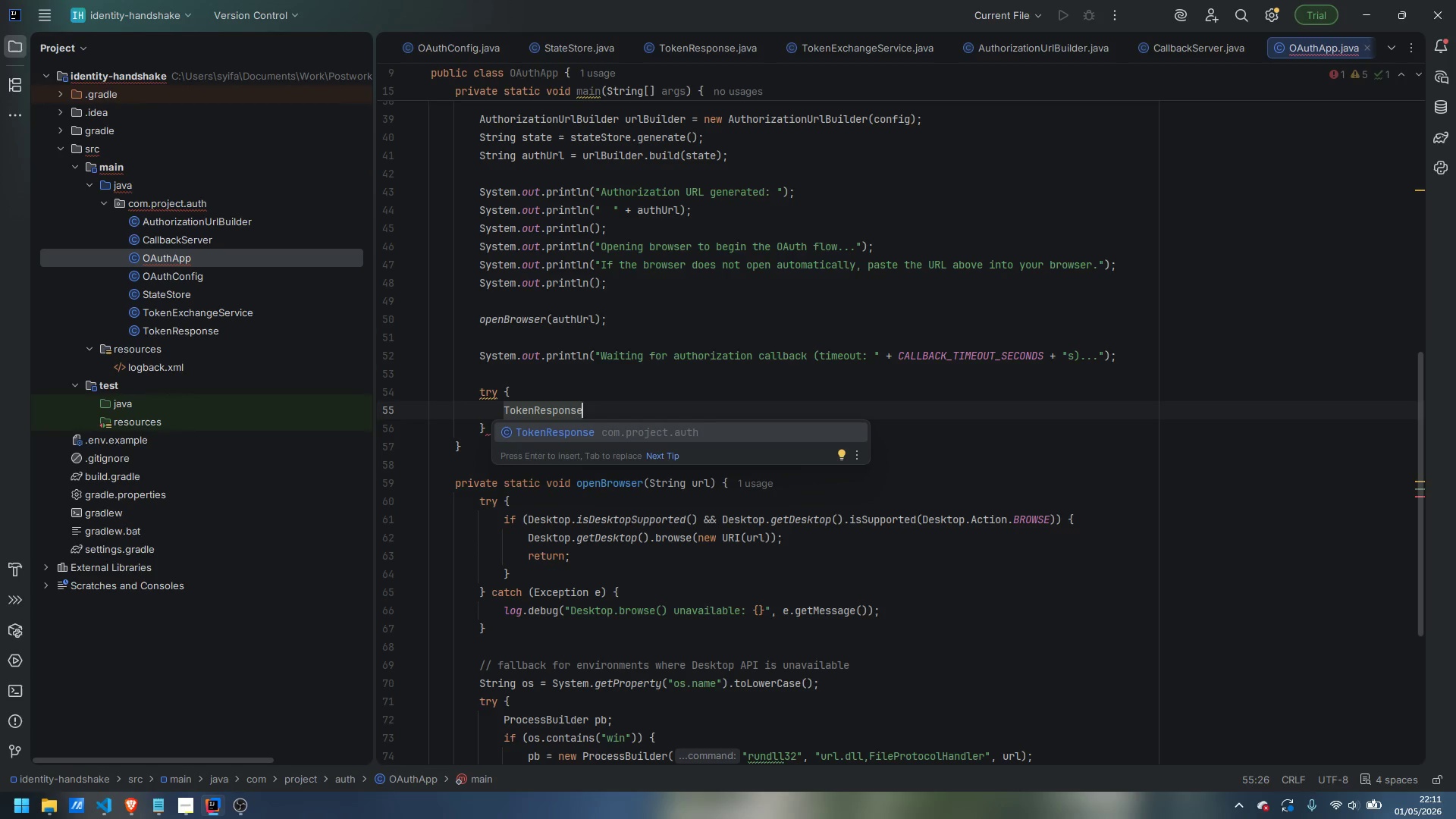 
key(Enter)
 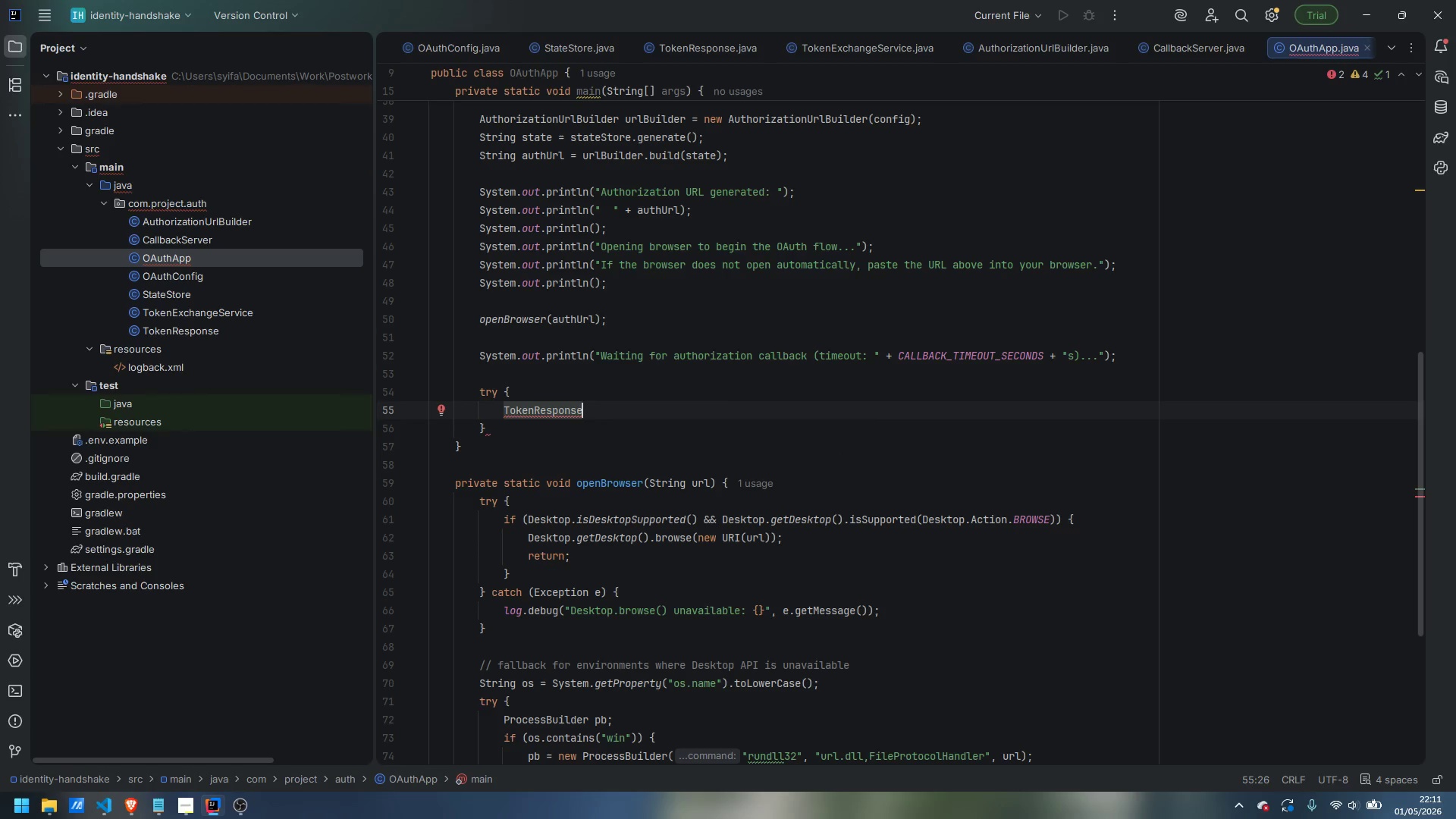 
type( token = callbackServer.awaitToken(CALL)
 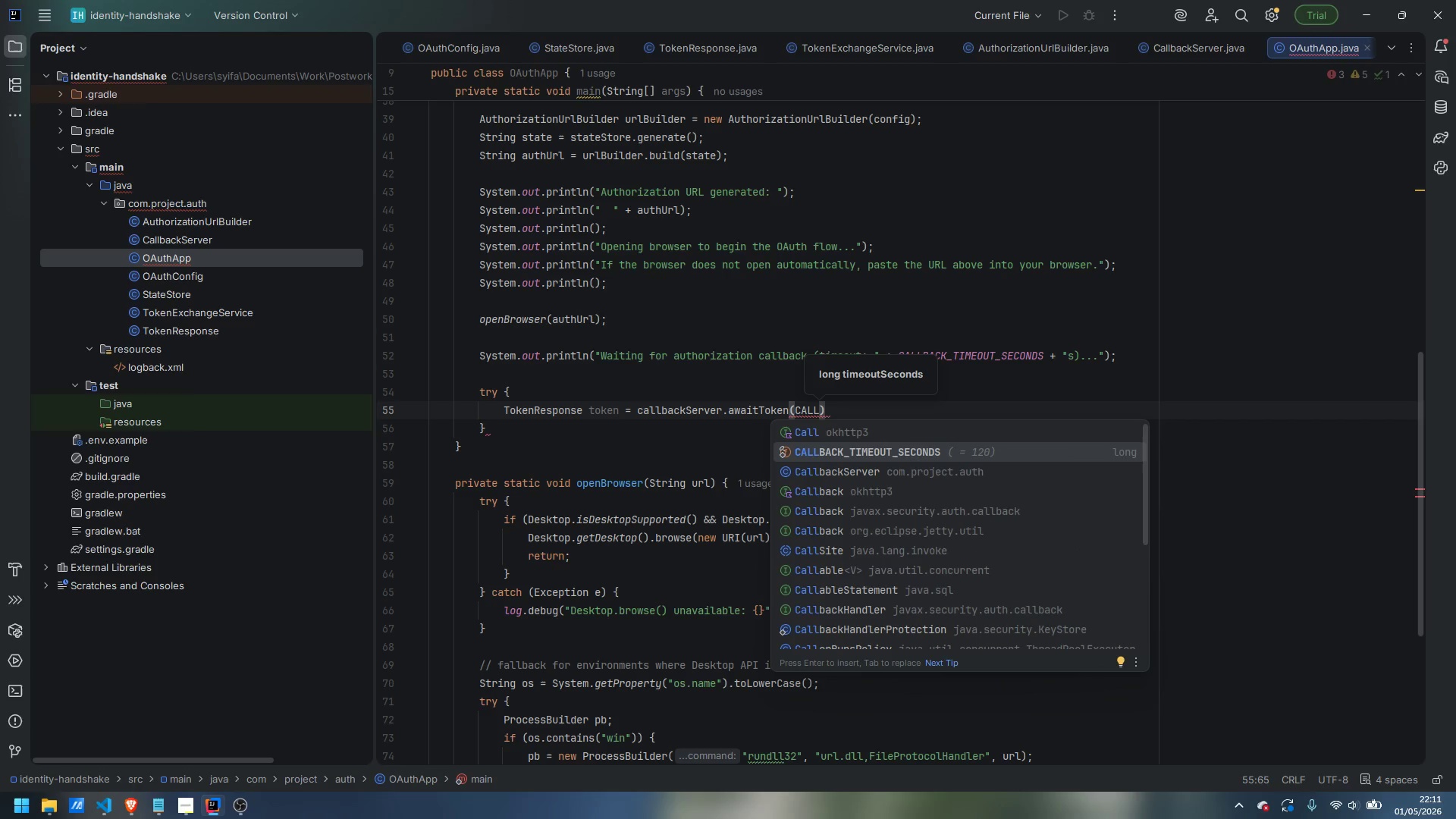 
wait(6.61)
 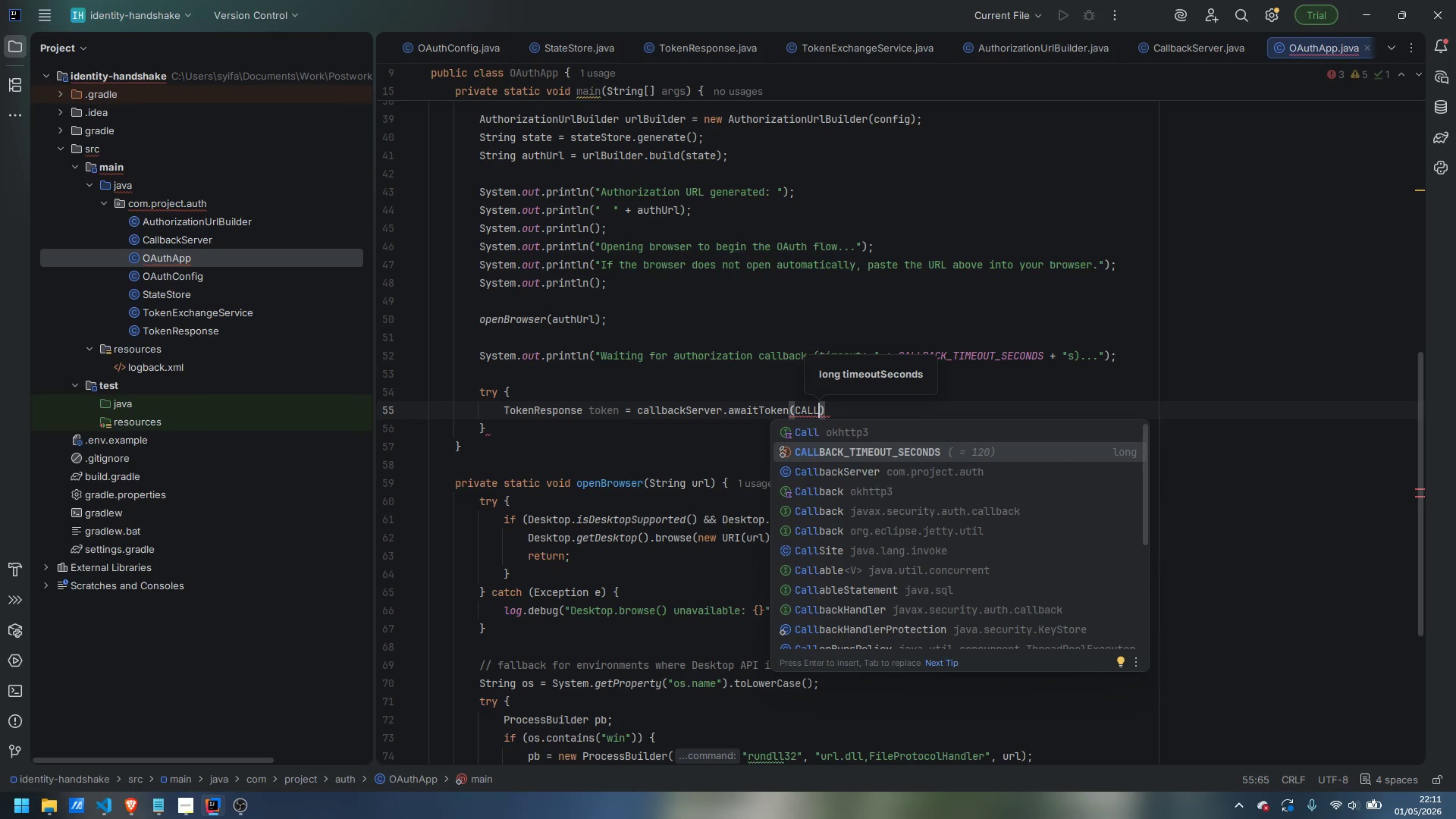 
type(BACK_TIMEOUT_SECONDS)
 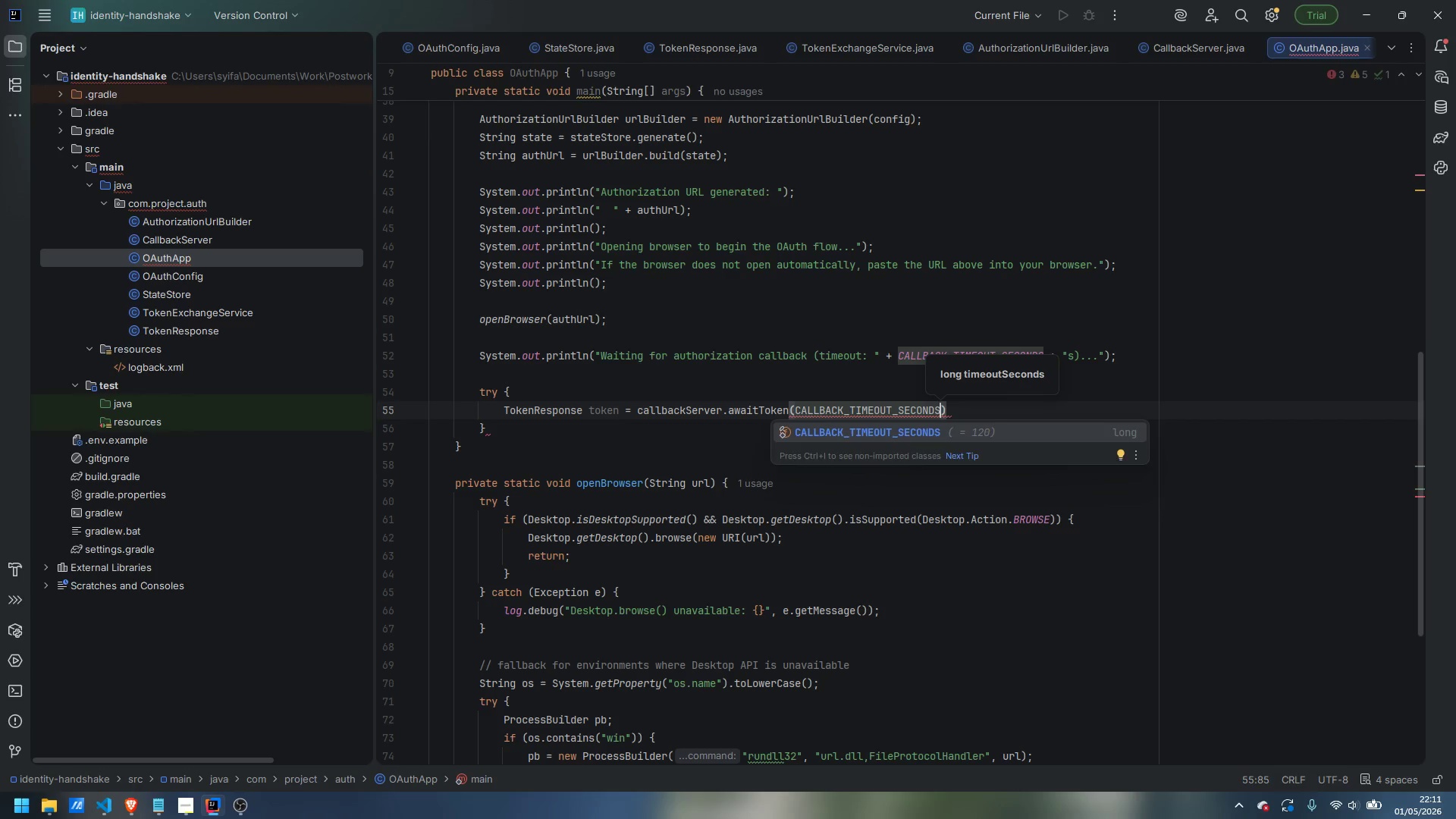 
key(ArrowRight)
 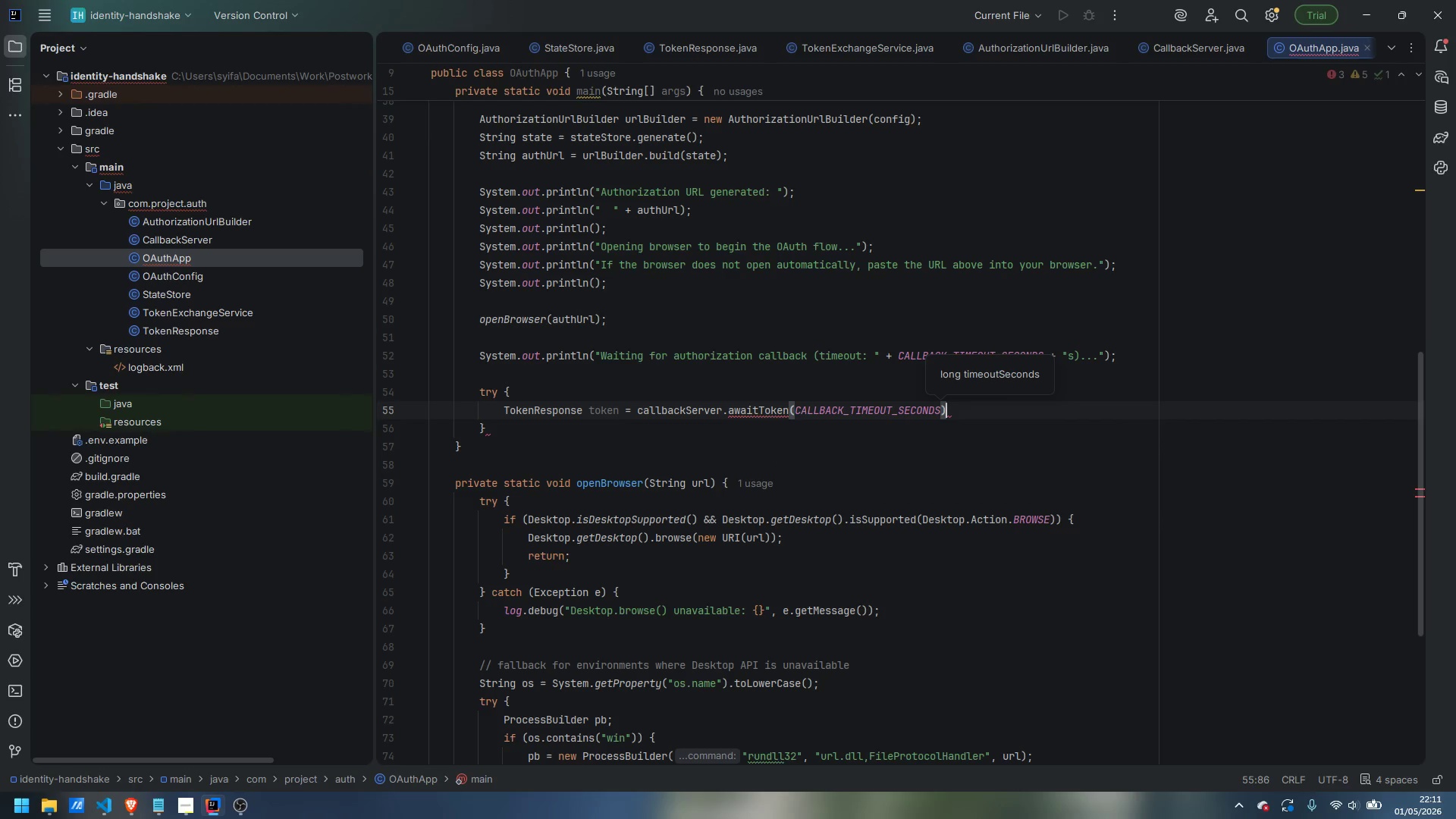 
key(Semicolon)
 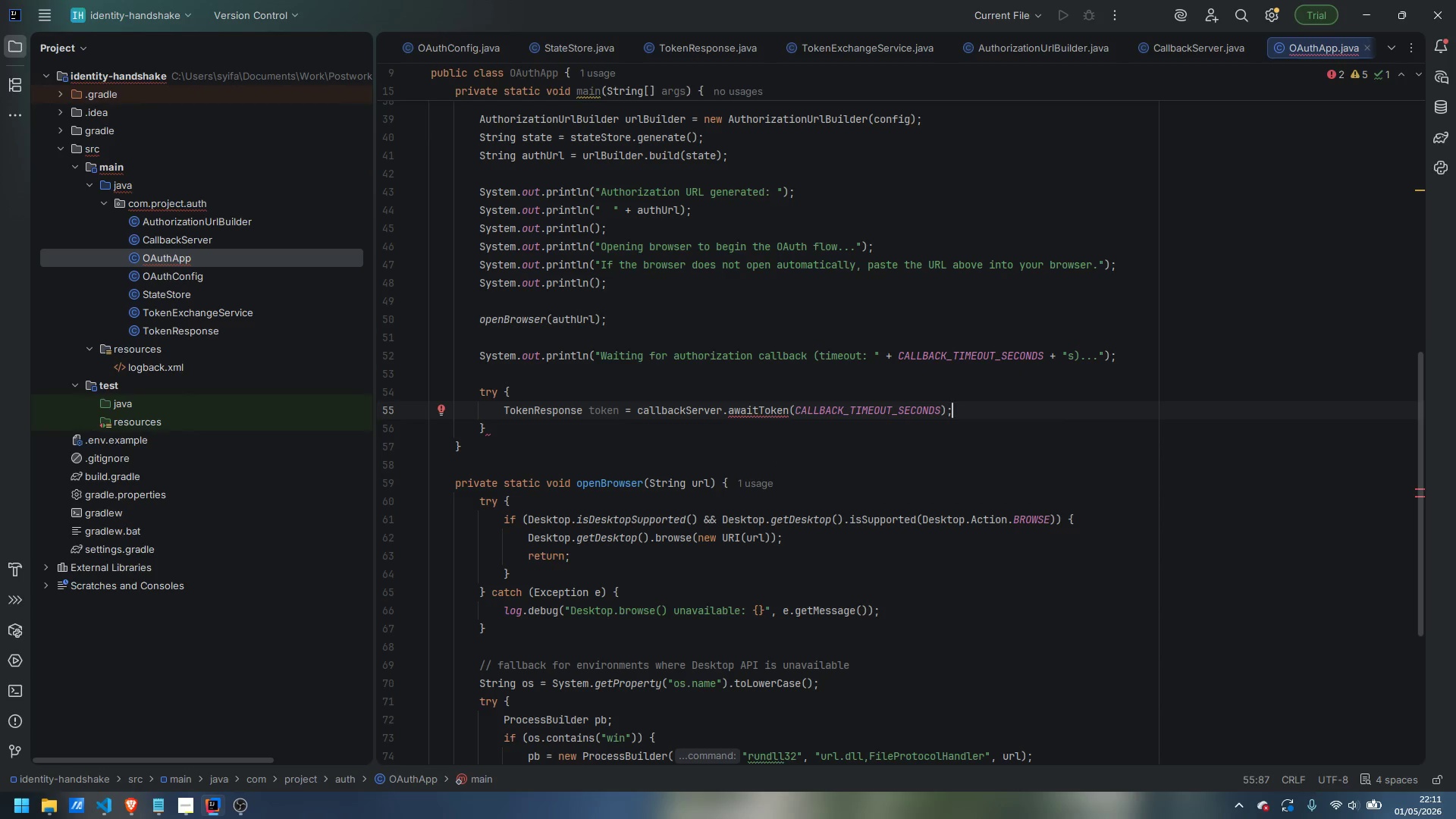 
key(Enter)
 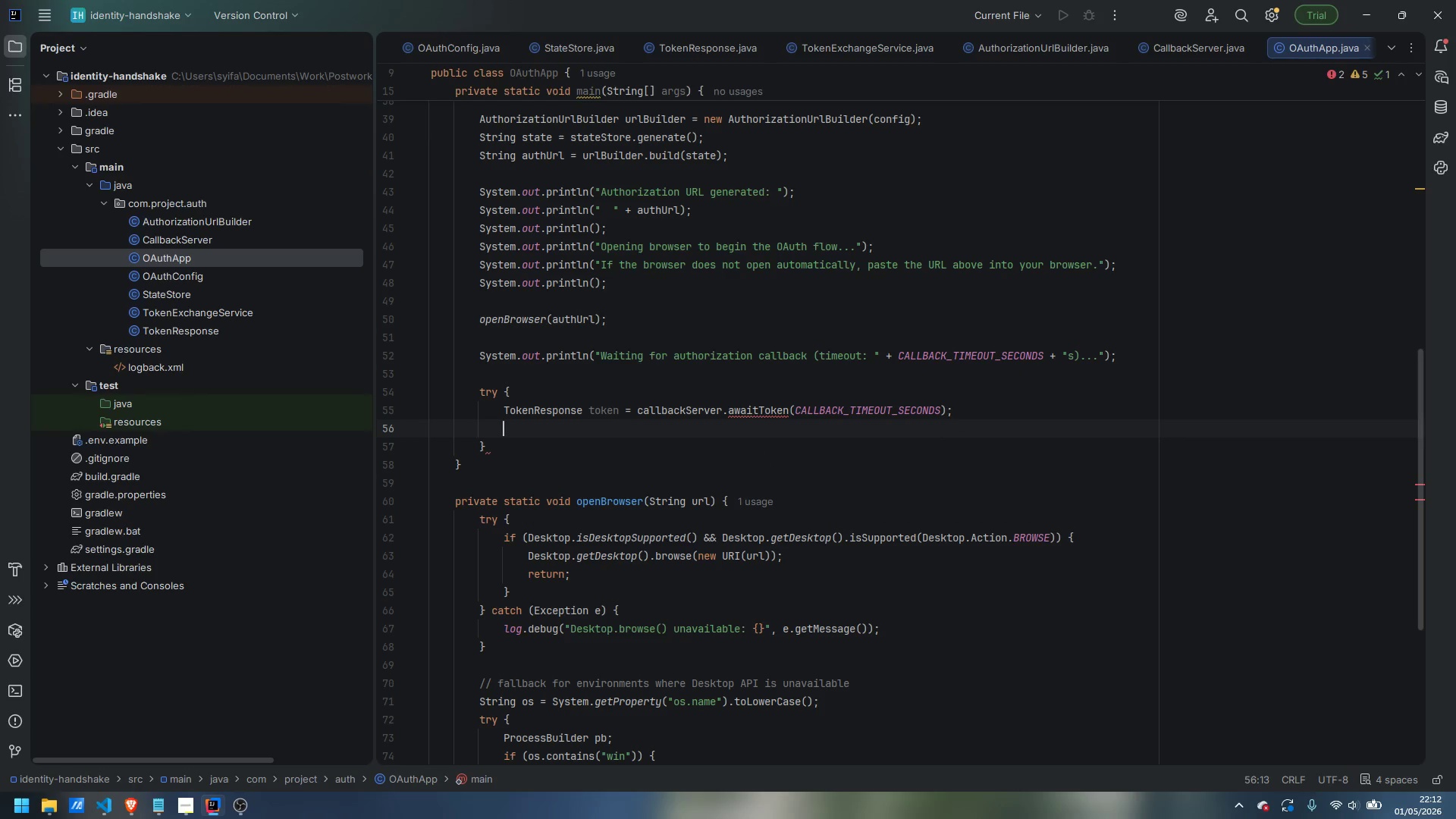 
type(log.info("OAuth 2.0 flow completed successfully )
key(Backspace)
type(.)
 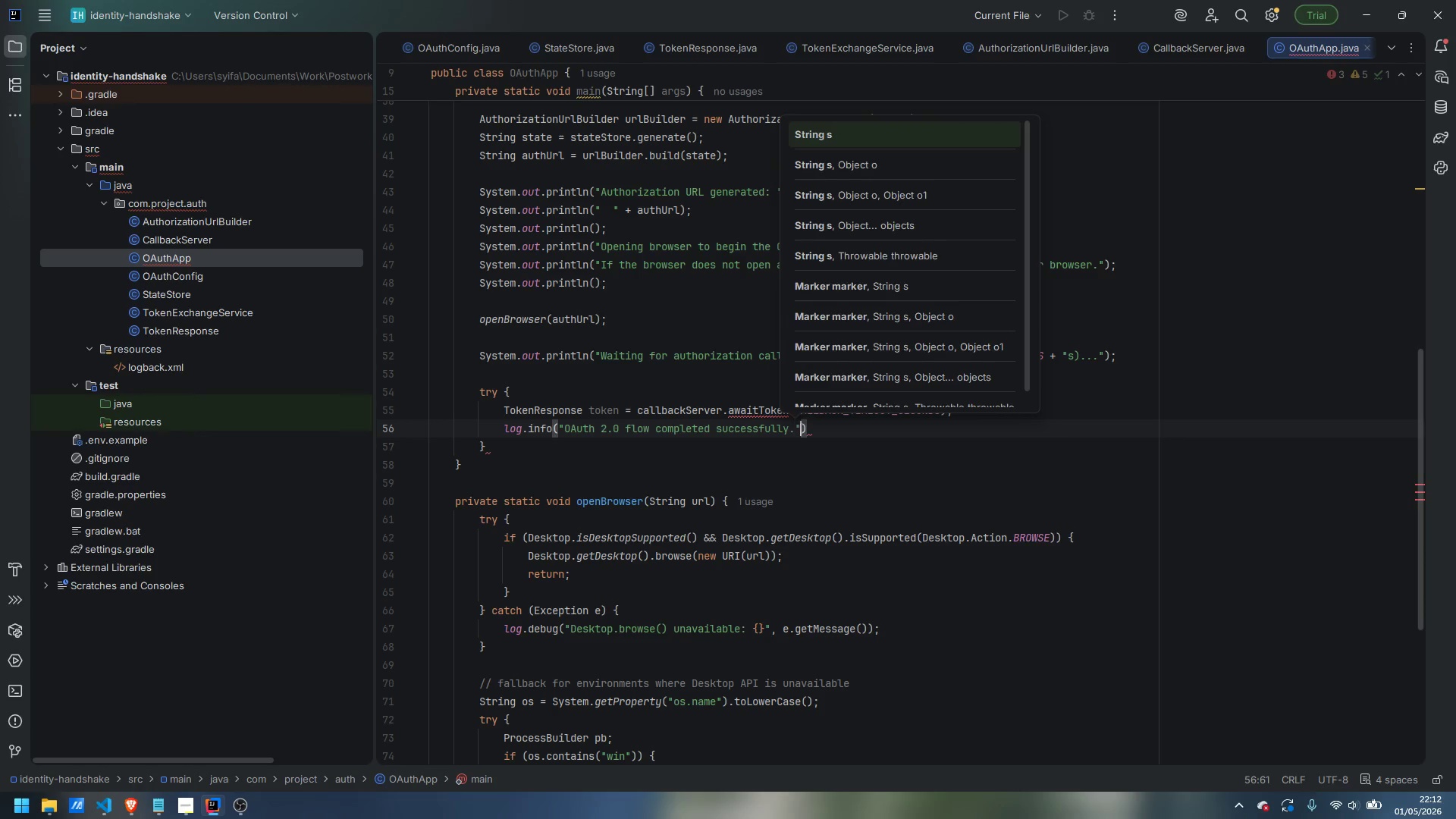 
 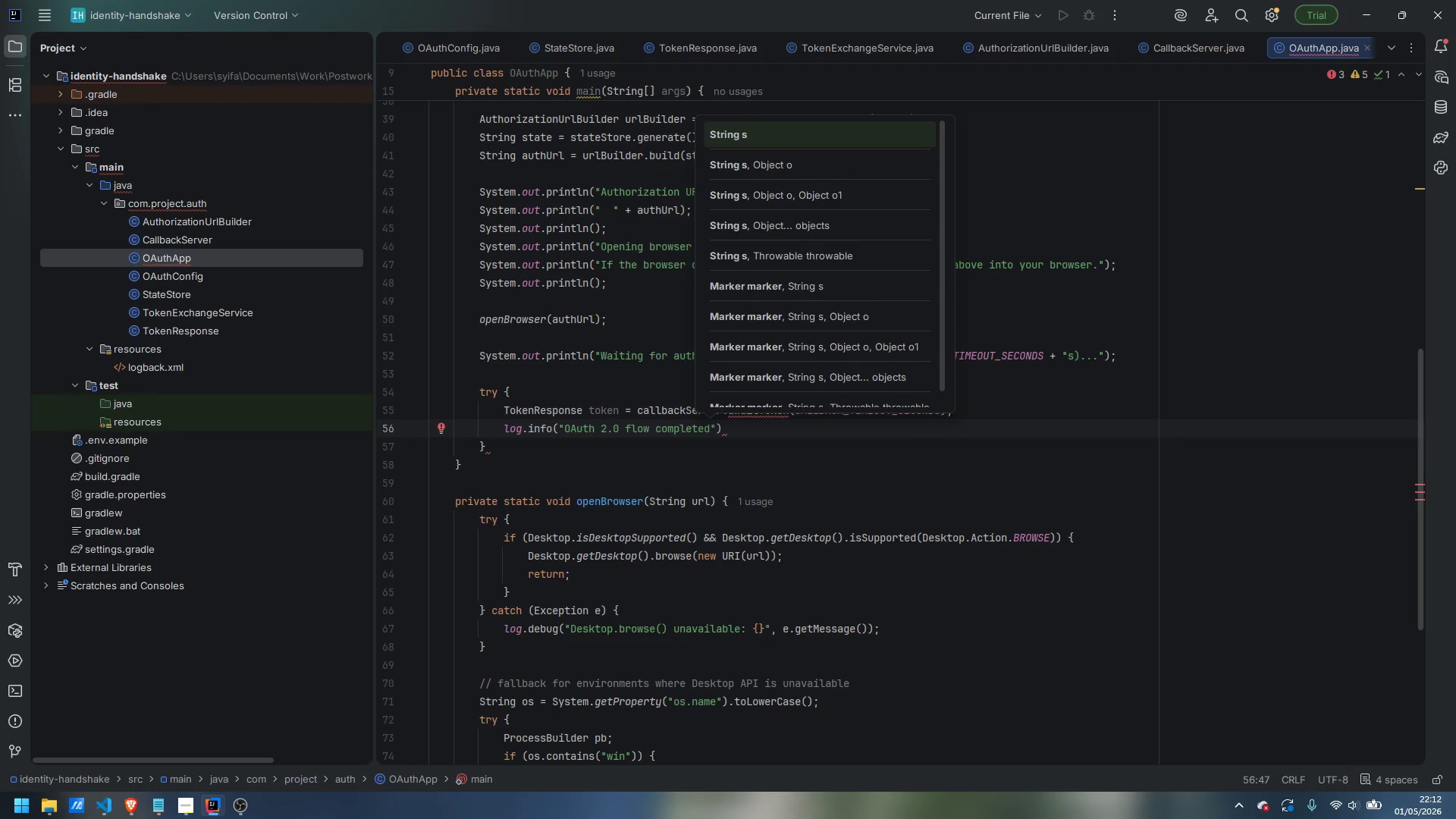 
key(ArrowRight)
 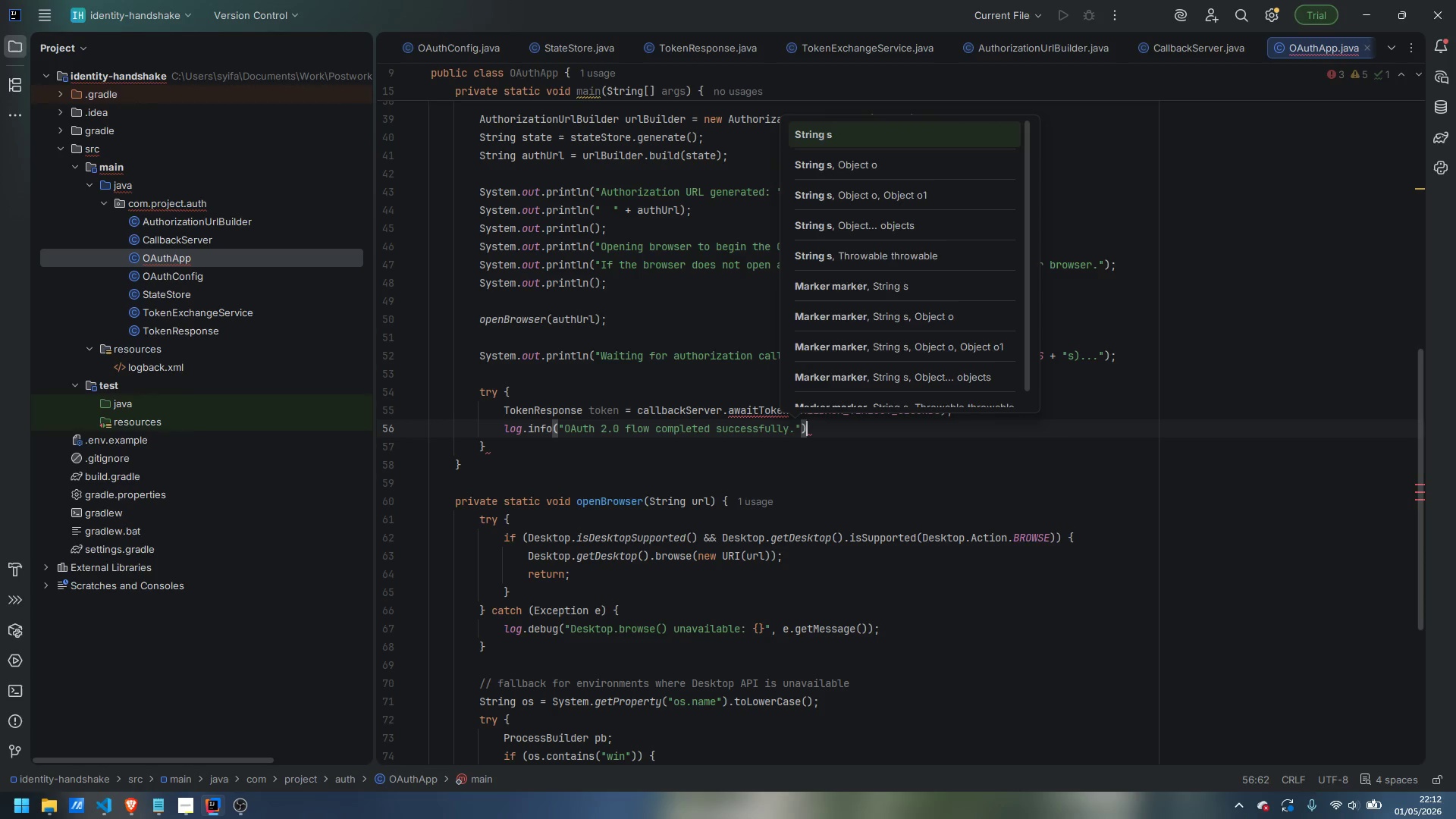 
key(ArrowRight)
 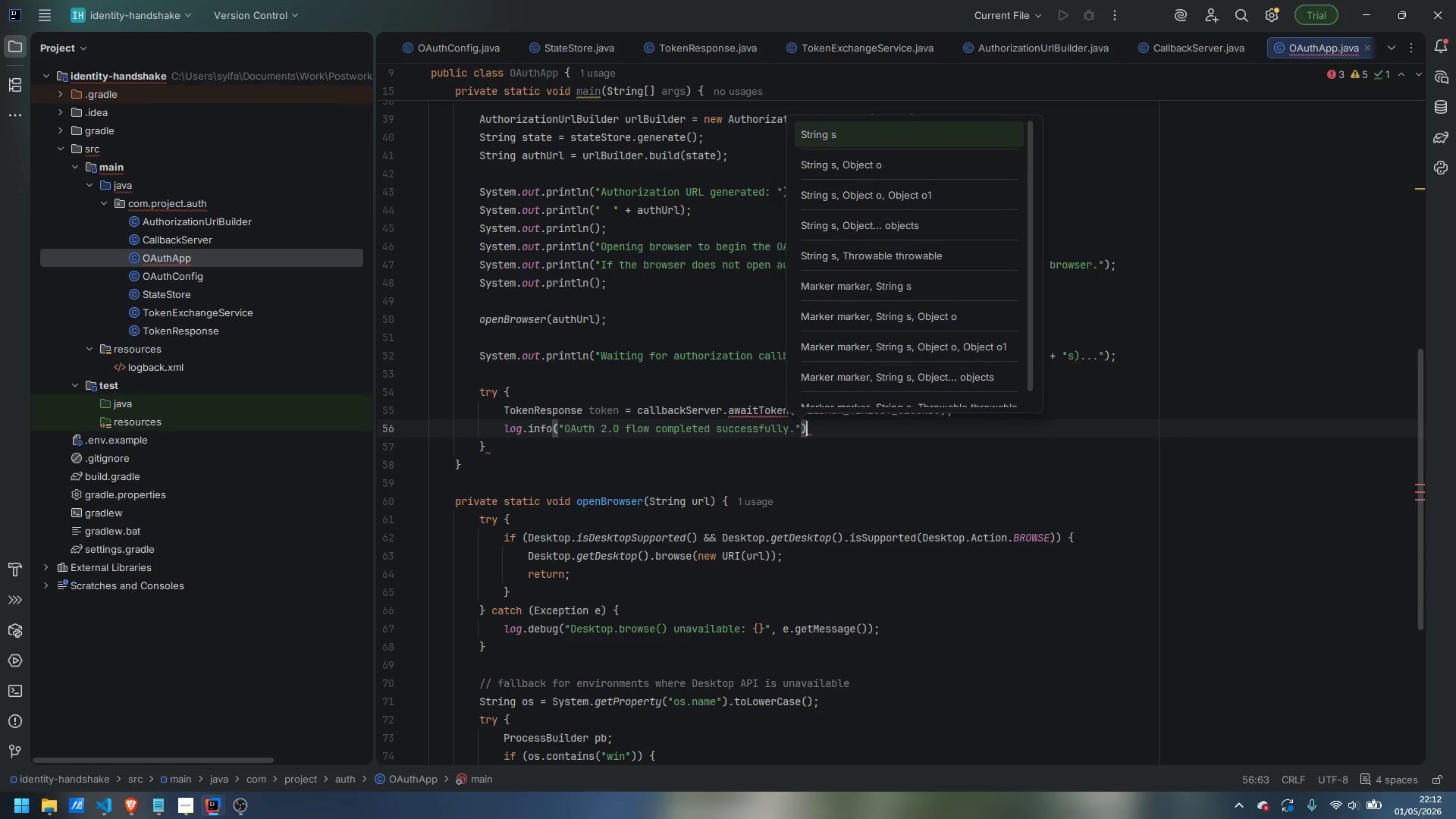 
key(Semicolon)
 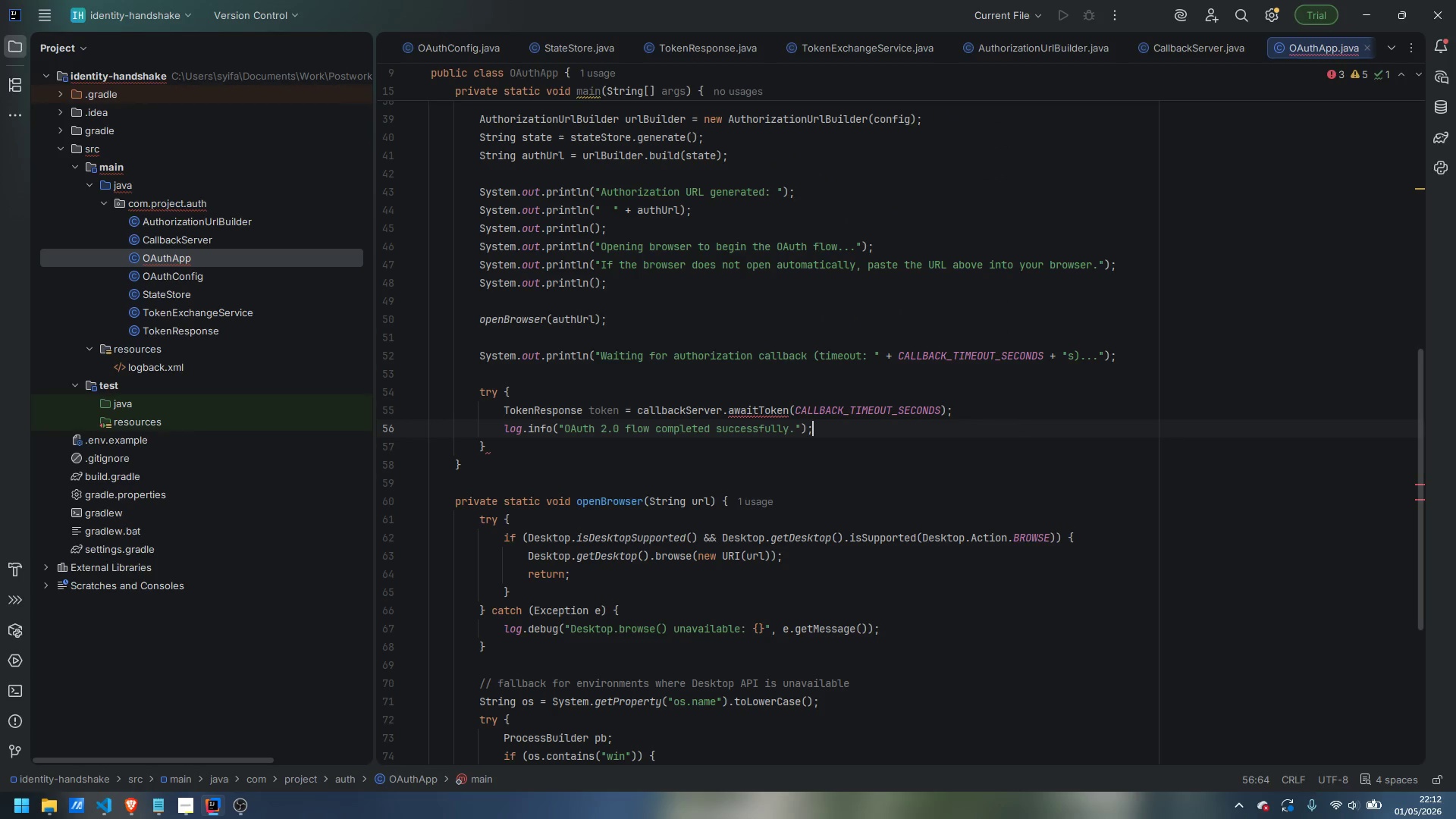 
key(Enter)
 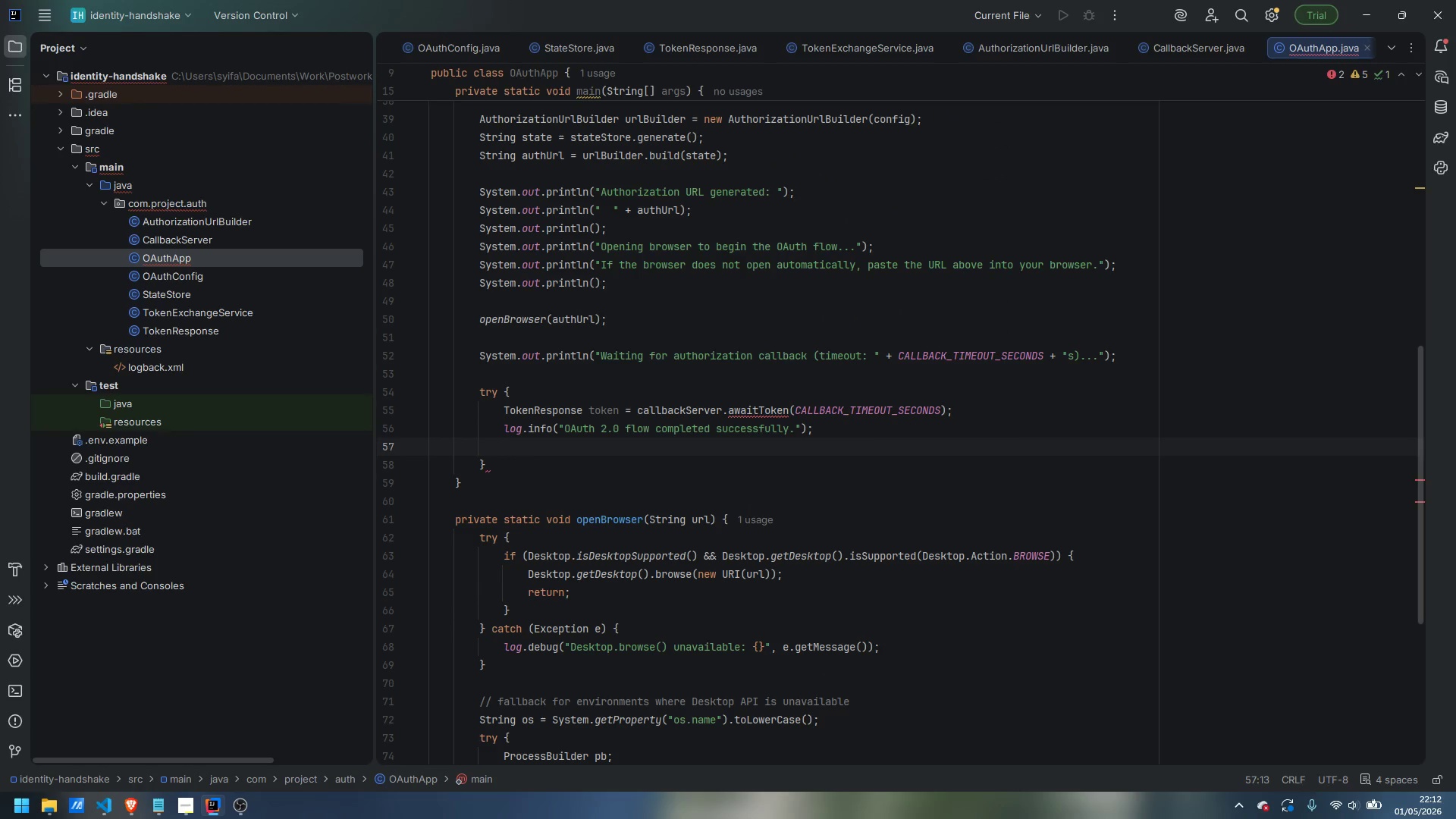 
type(sout)
key(Tab)
type("Flow complete )
key(Backspace)
type(. Check the )
 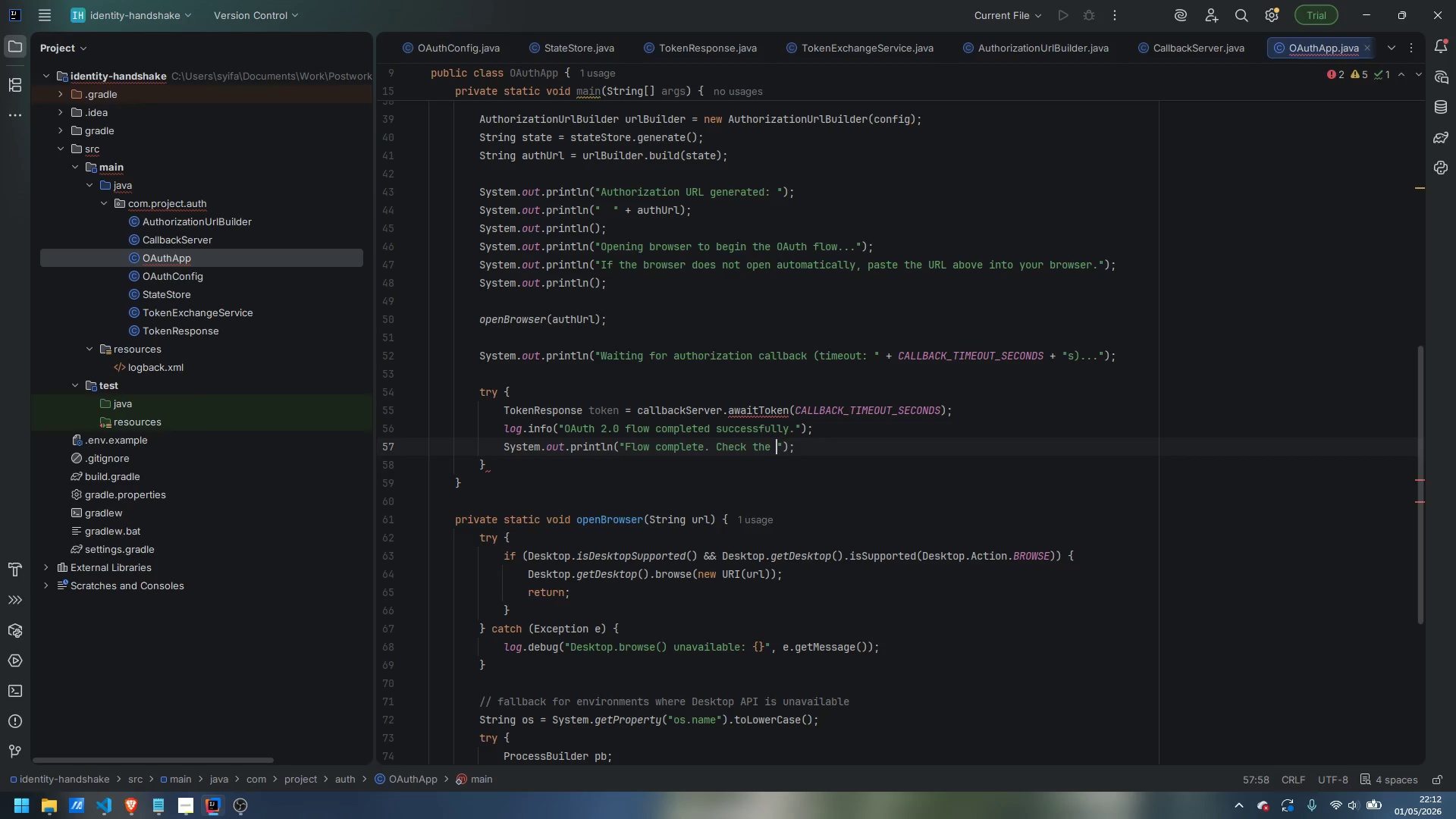 
type(console.)
key(Backspace)
type( output)
 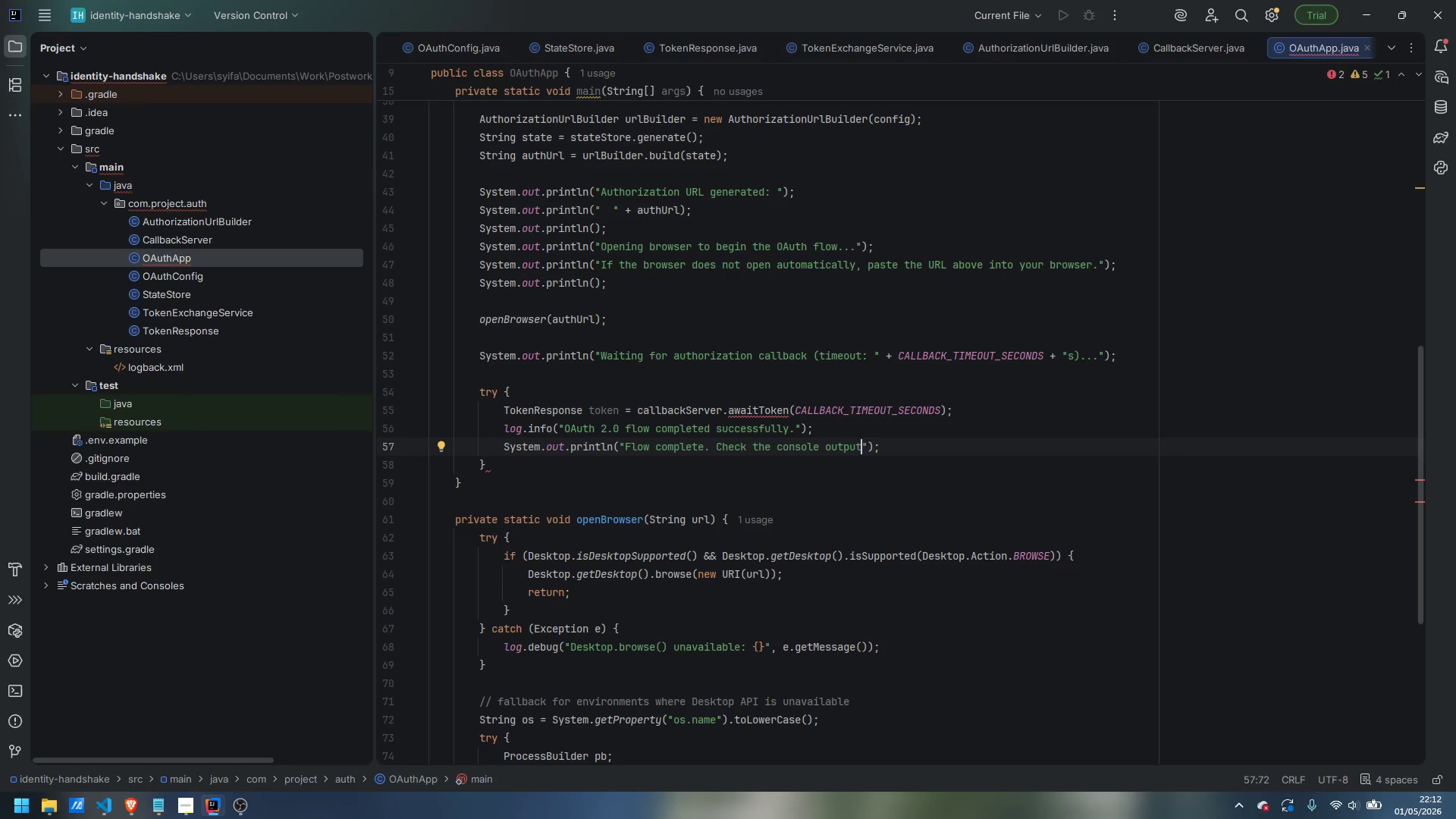 
wait(6.44)
 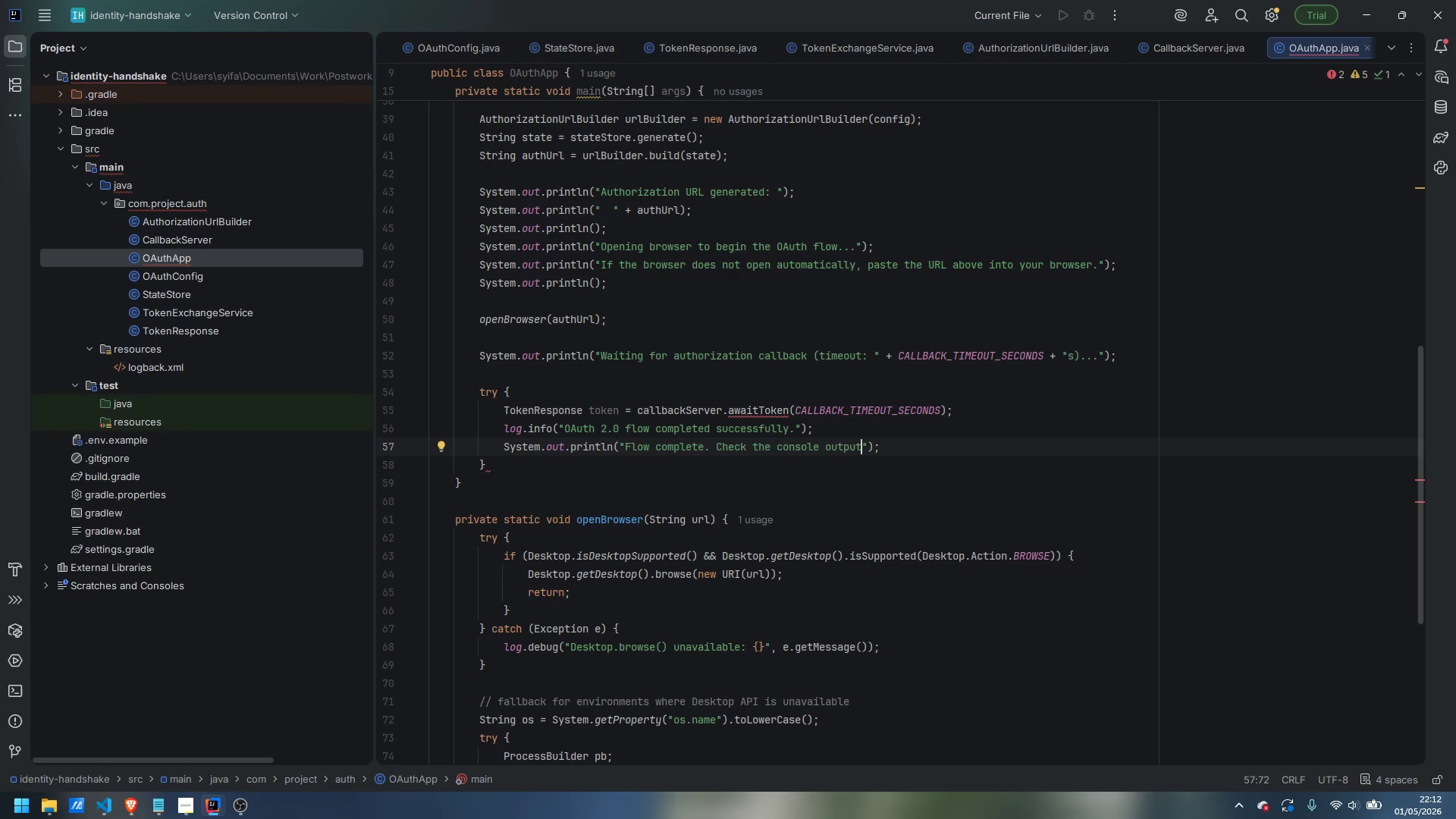 
type( above )
 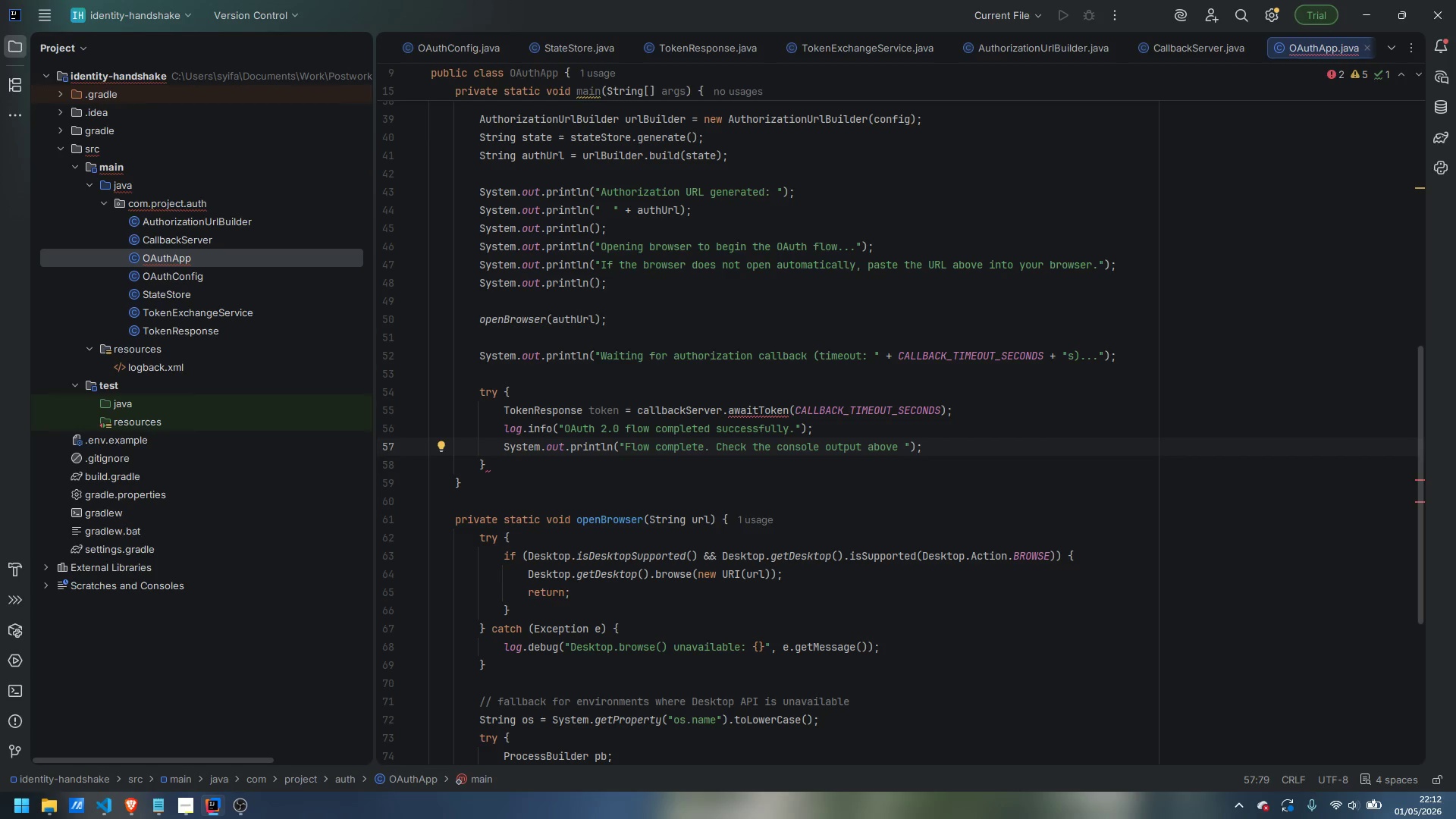 
wait(10.17)
 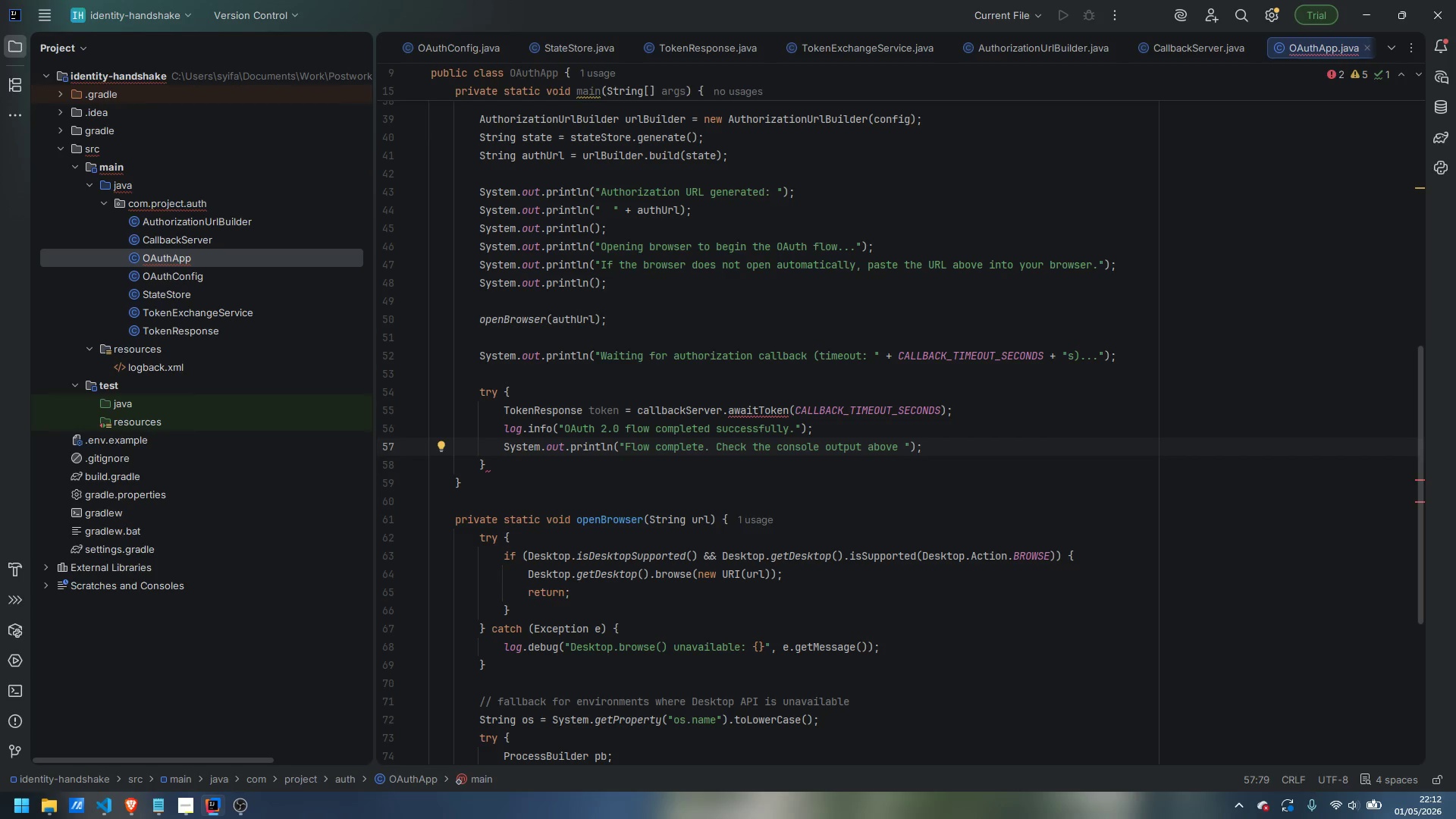 
type(for)
 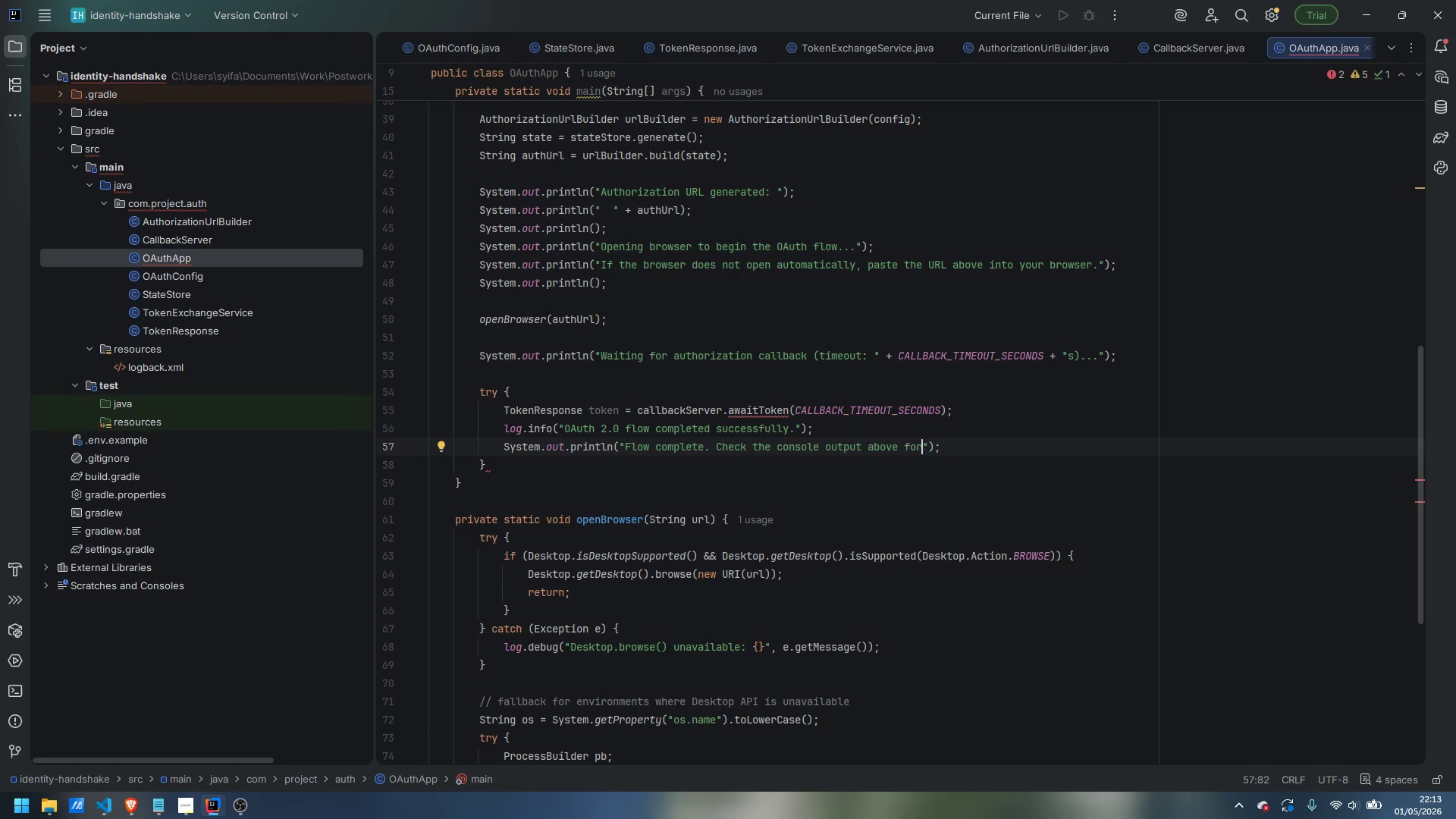 
type( token details.)
 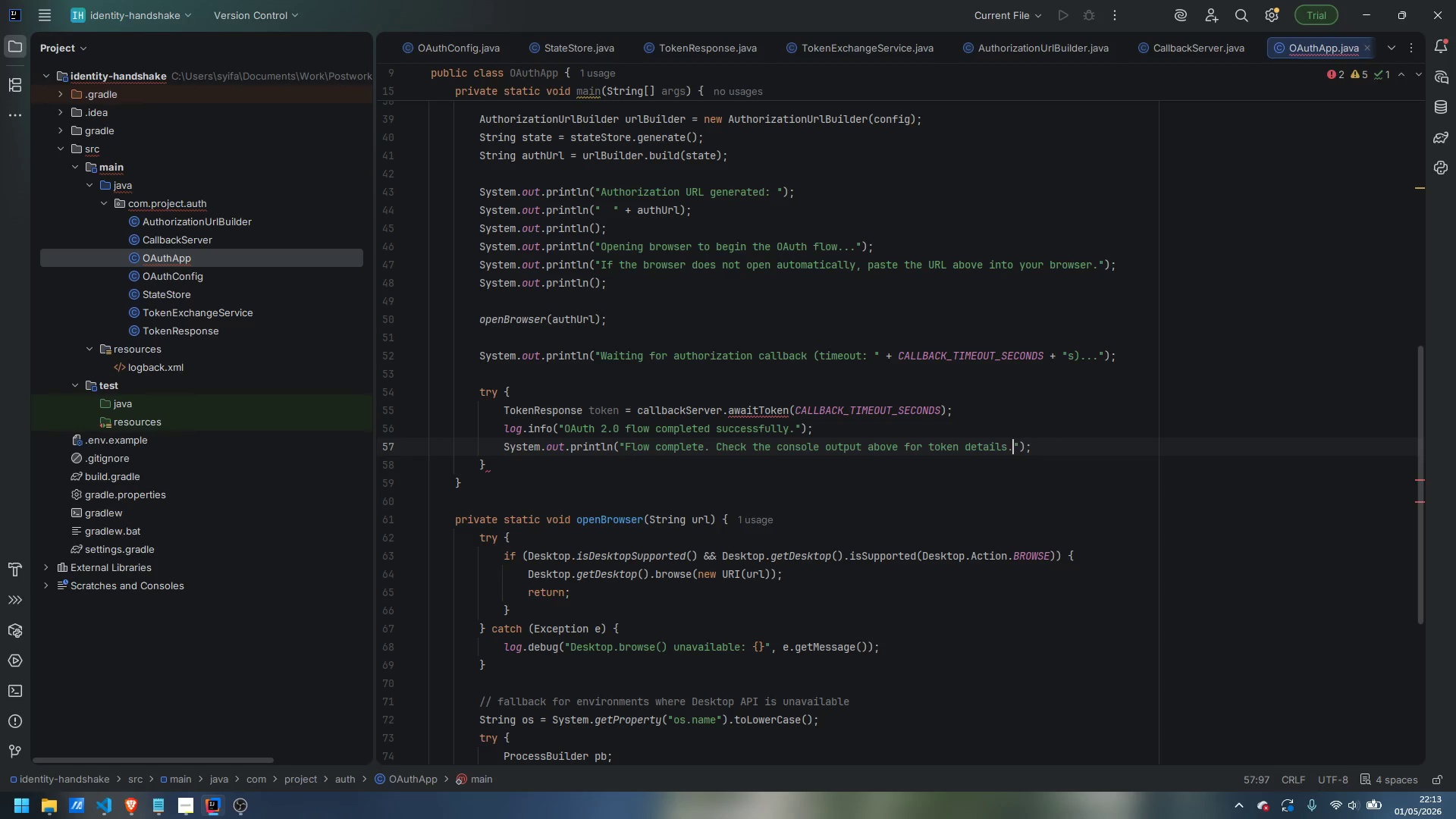 
key(ArrowRight)
 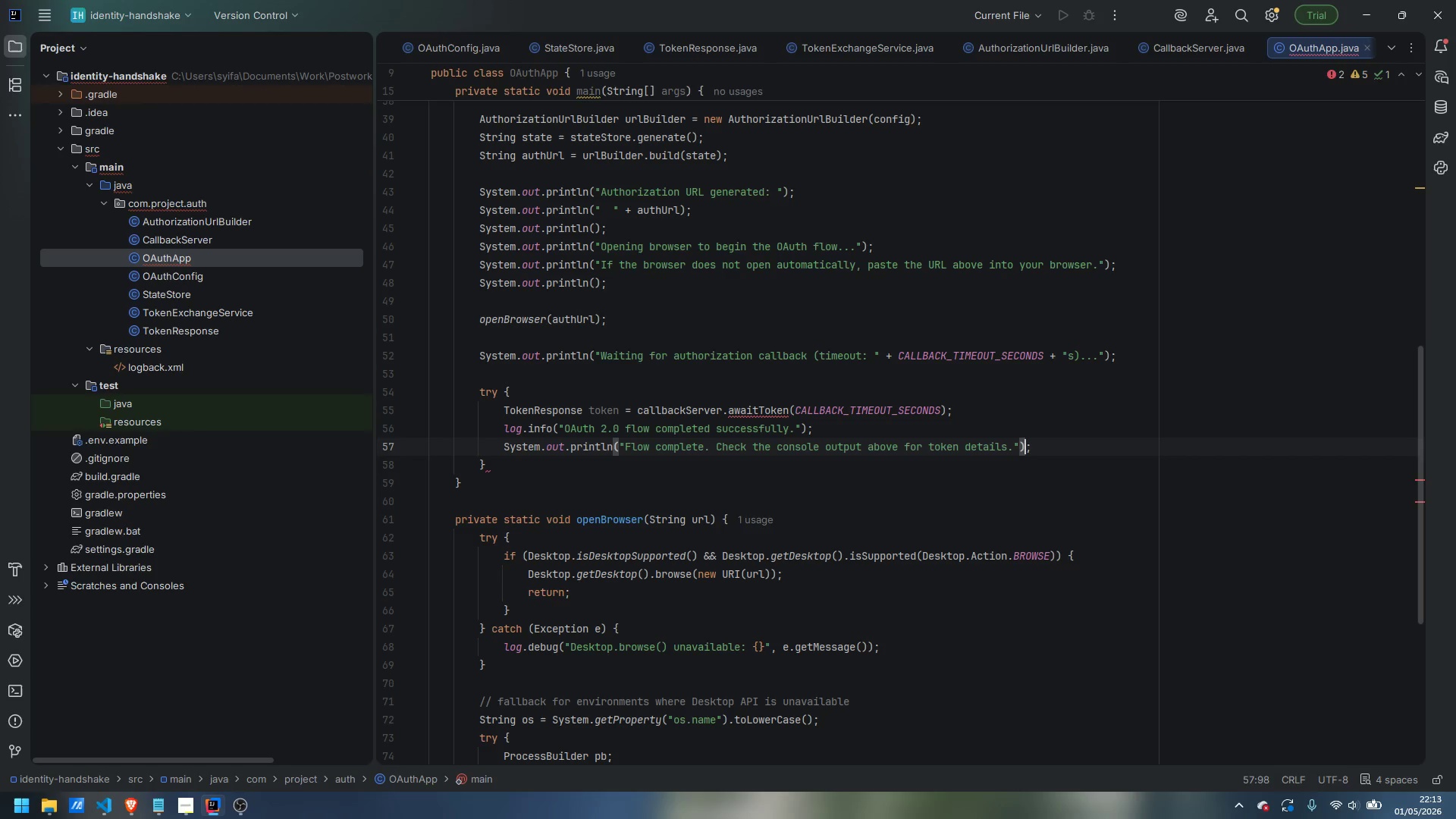 
key(ArrowRight)
 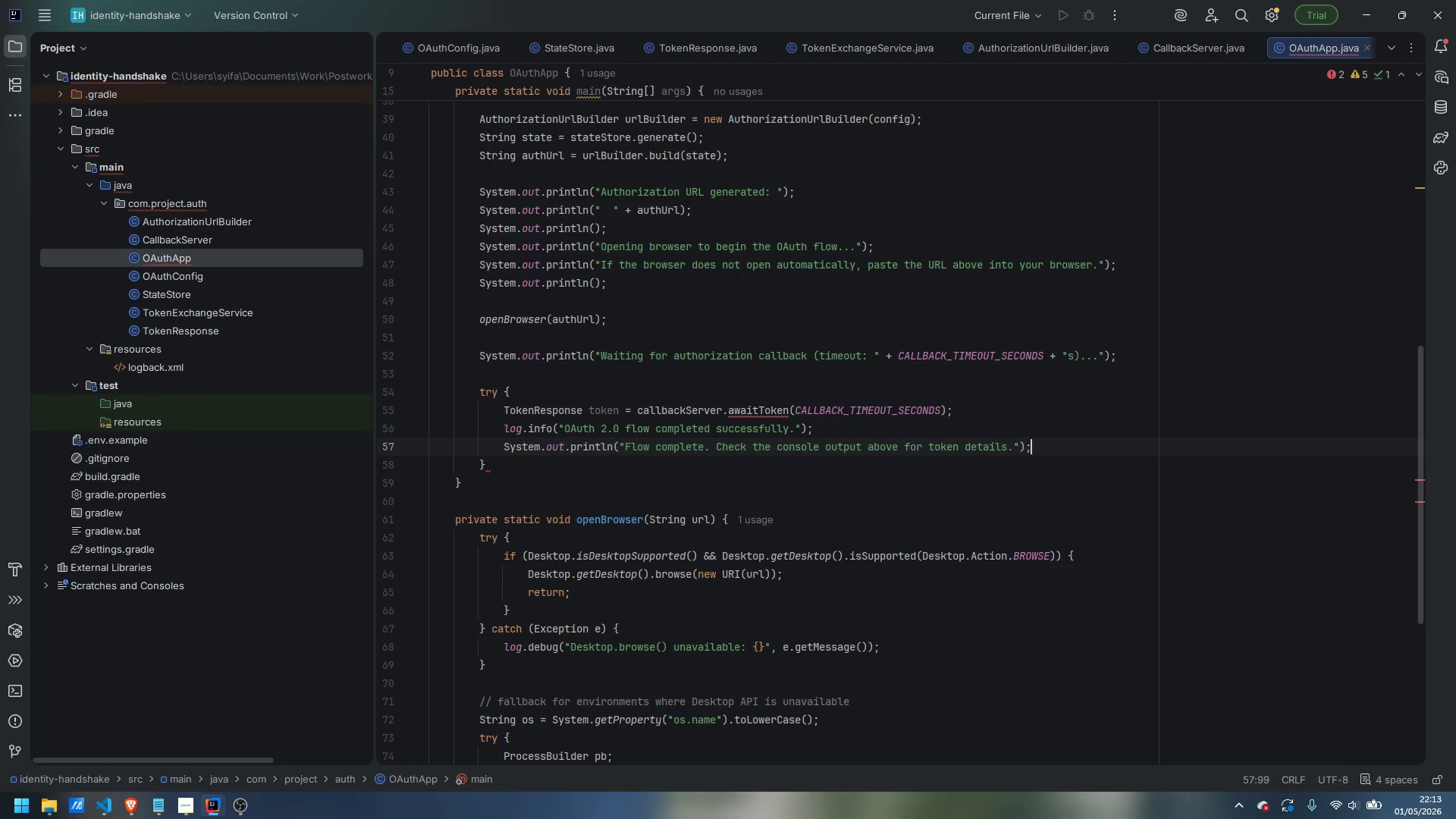 
key(ArrowRight)
 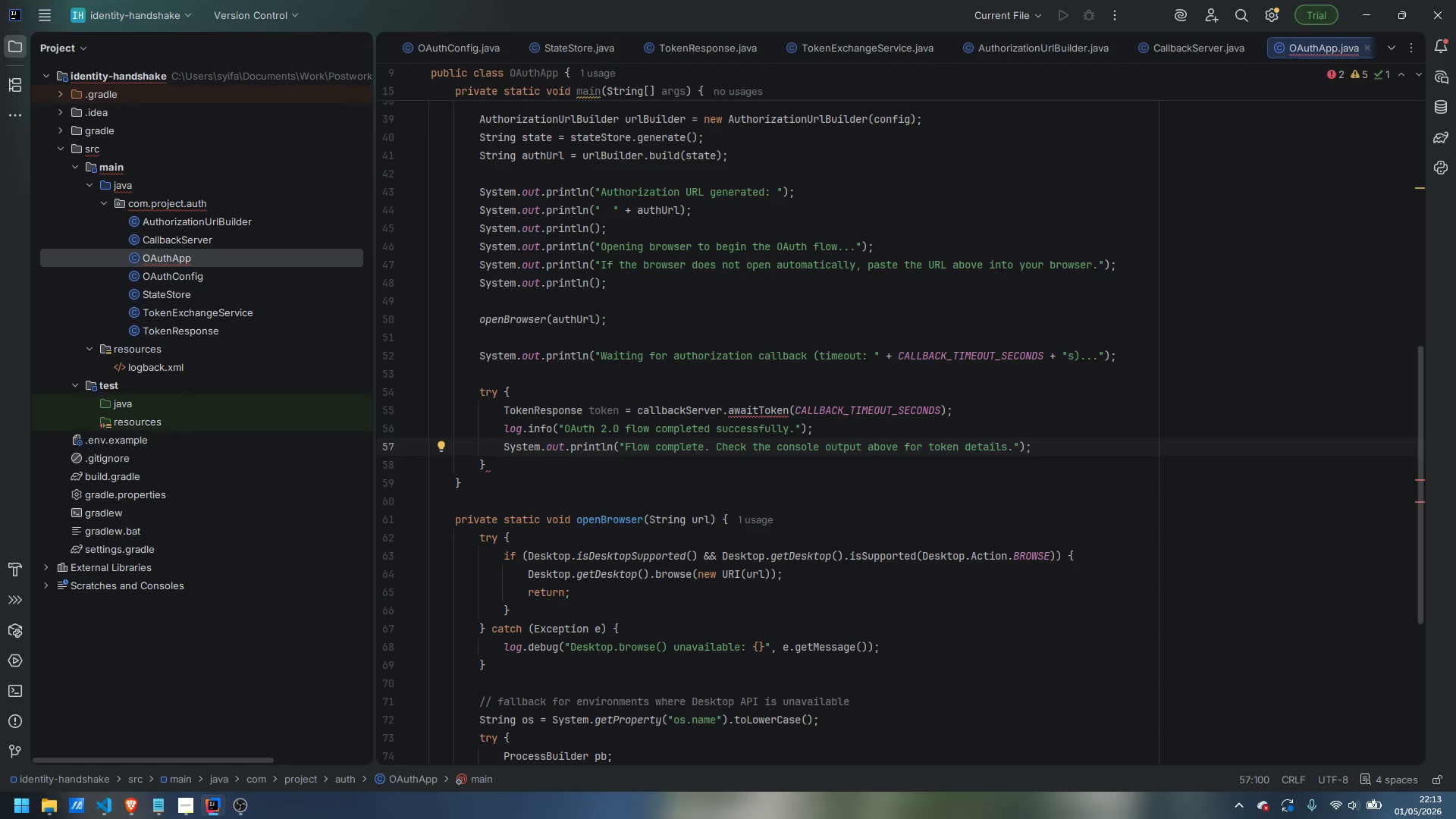 
wait(5.23)
 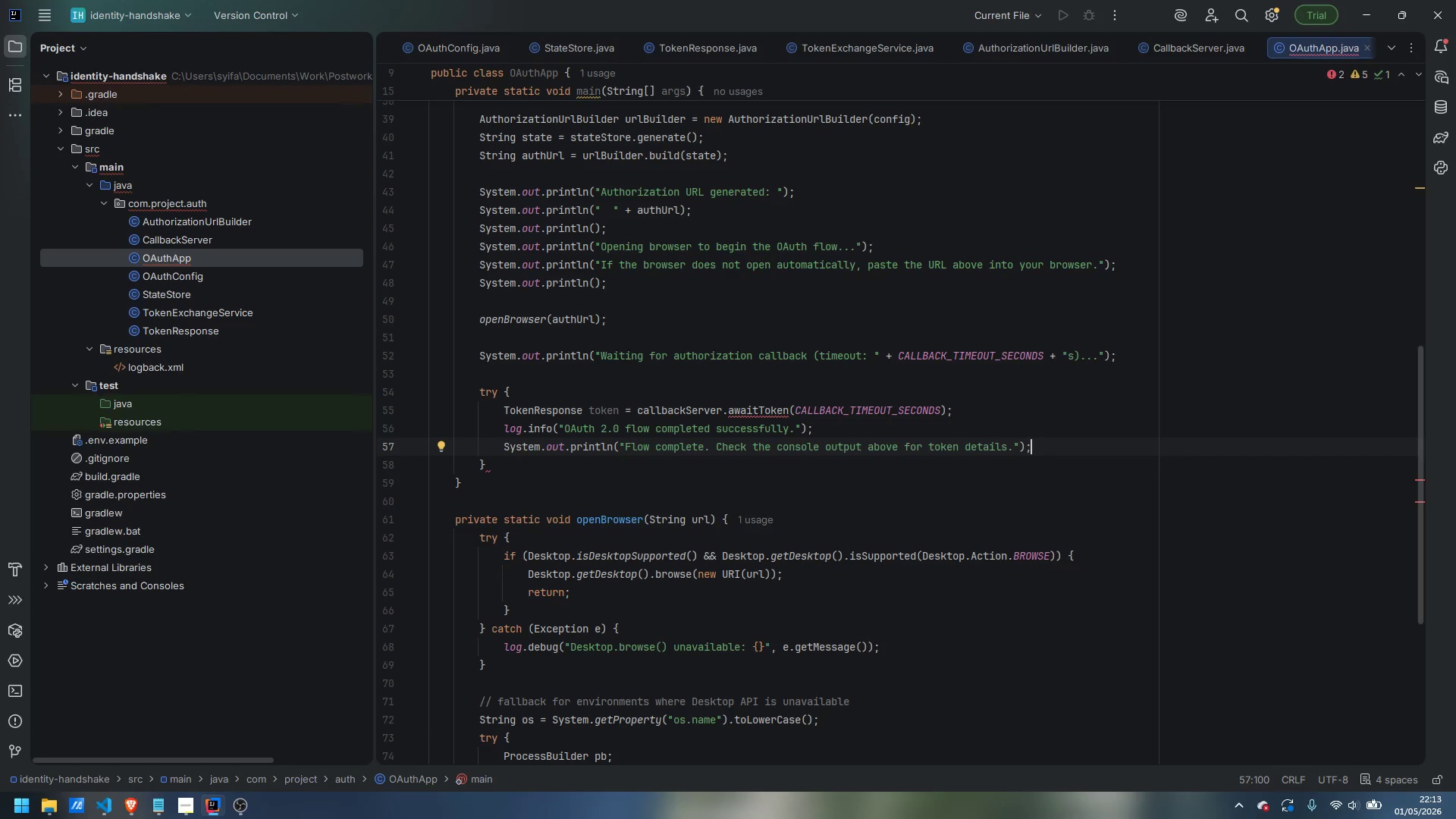 
key(ArrowDown)
 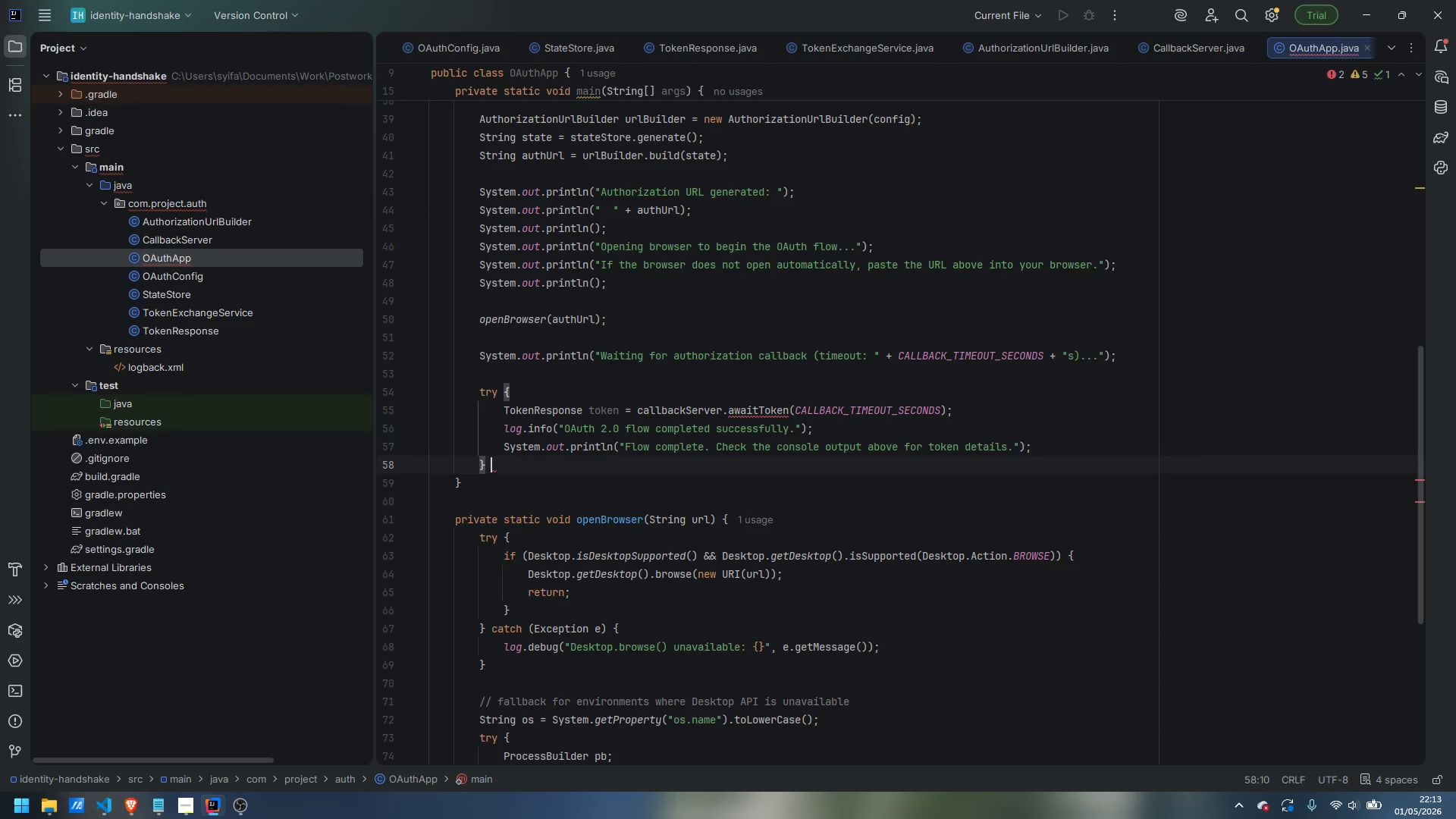 
type( catch)
 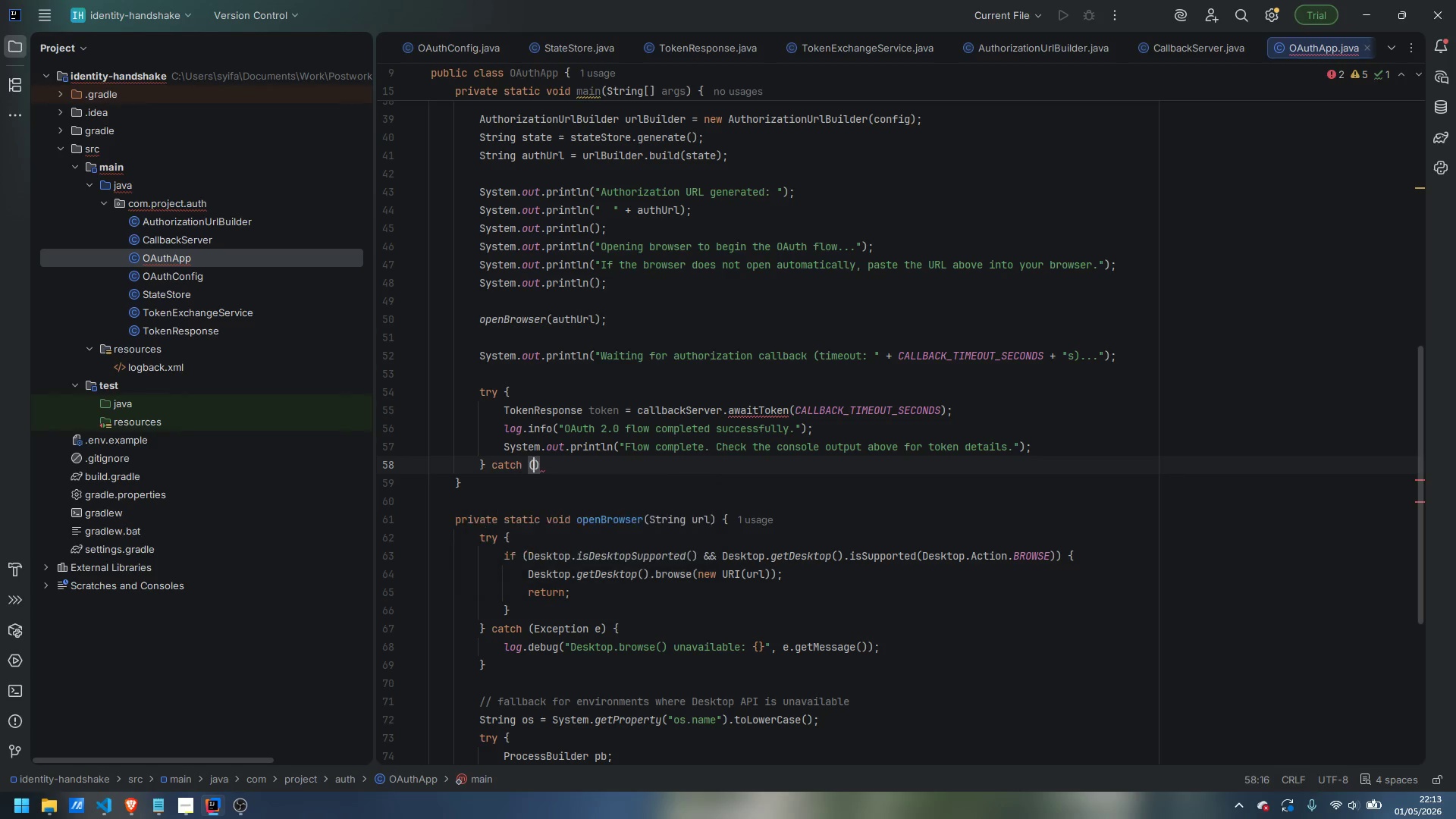 
key(Enter)
 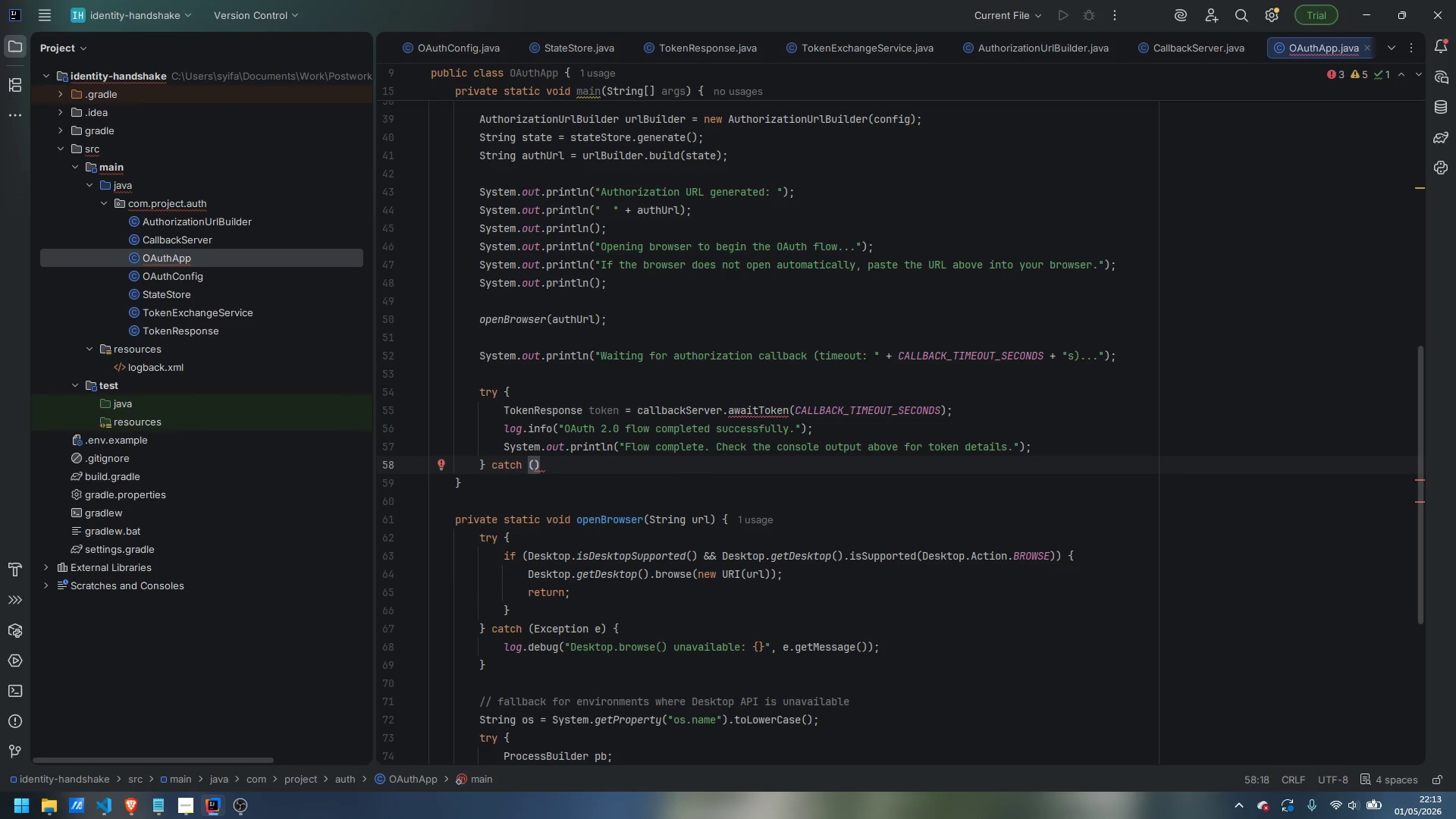 
type(Exception e)
 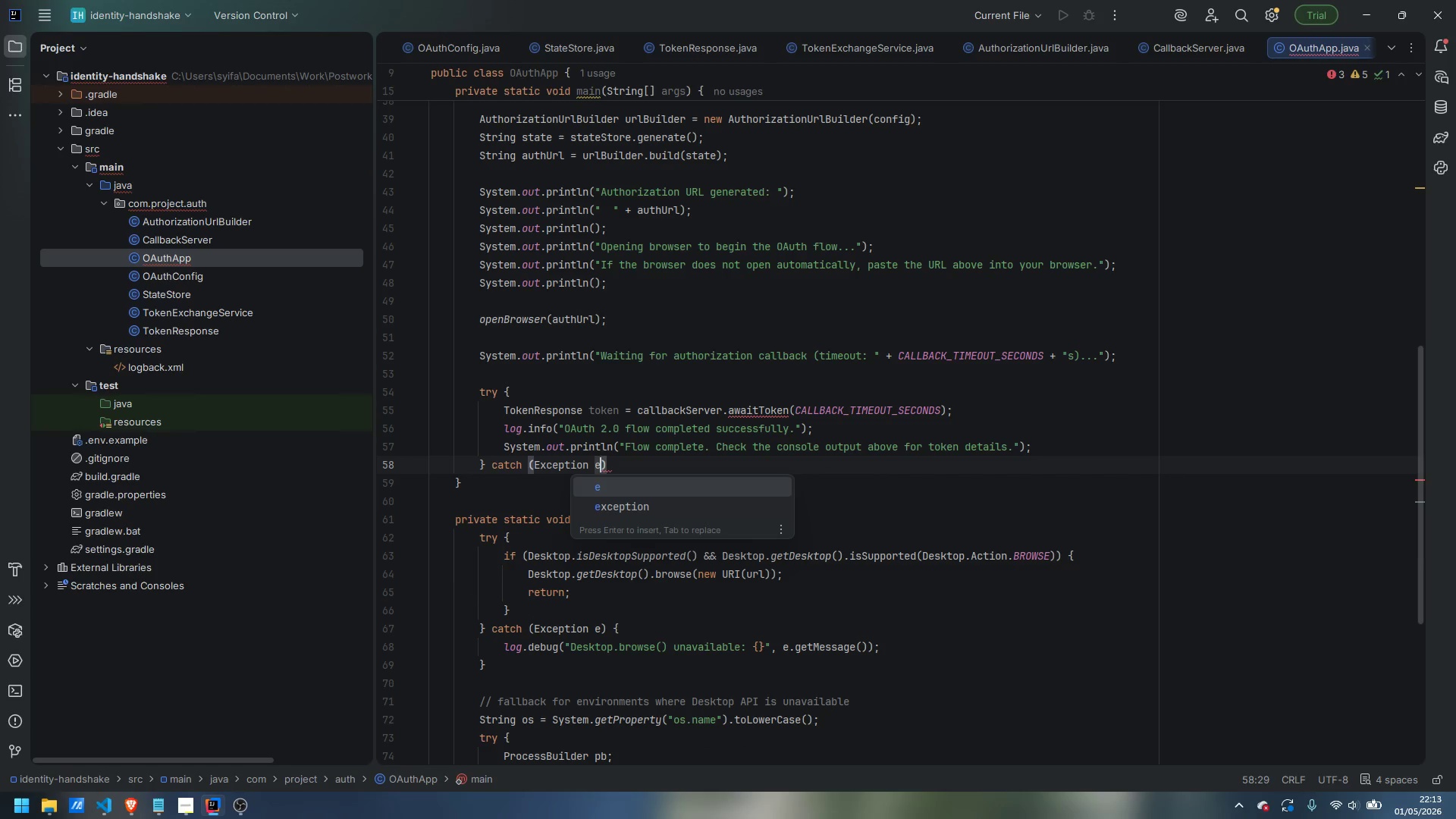 
key(ArrowRight)
 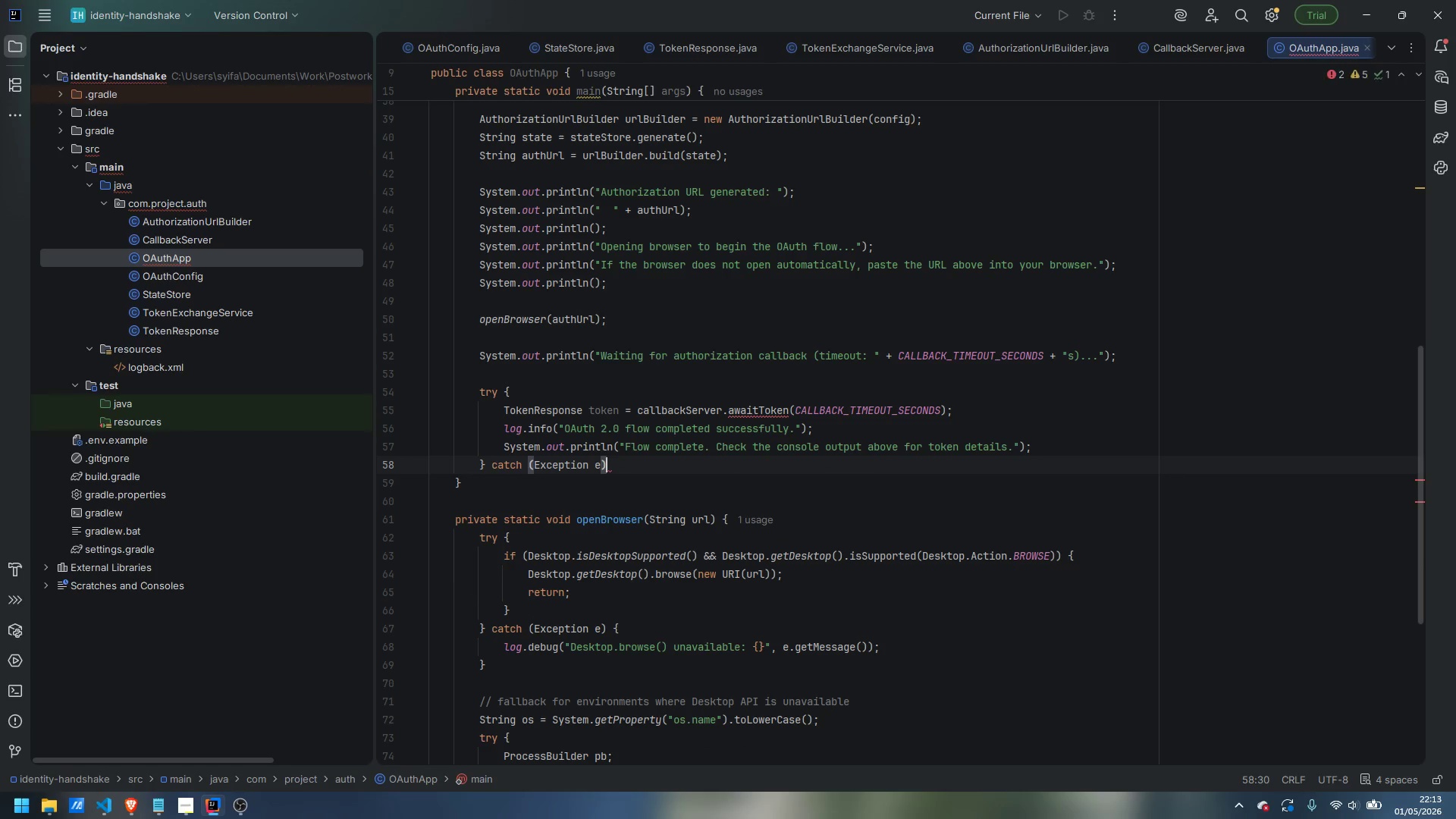 
key(Space)
 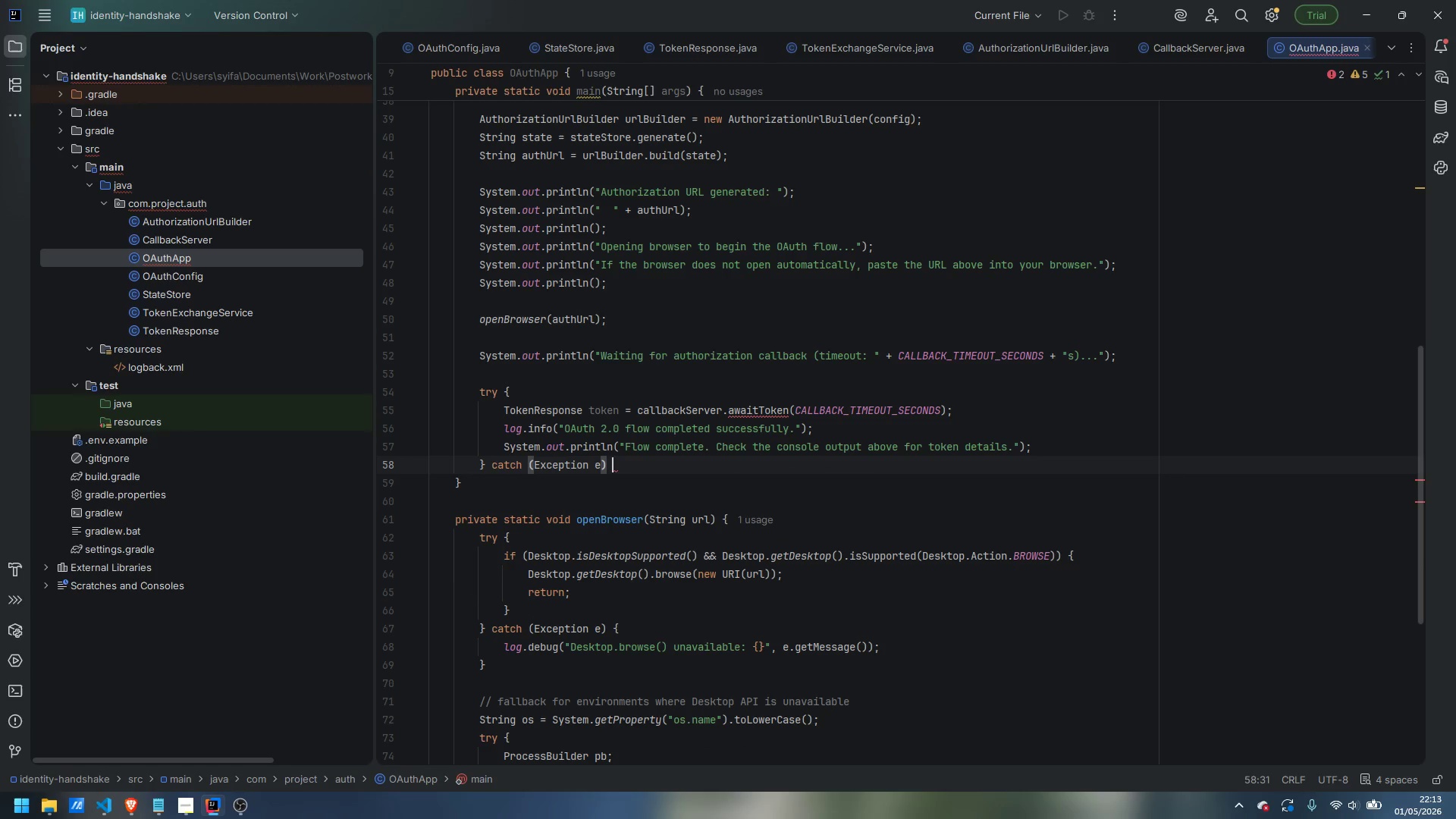 
key(Shift+ShiftLeft)
 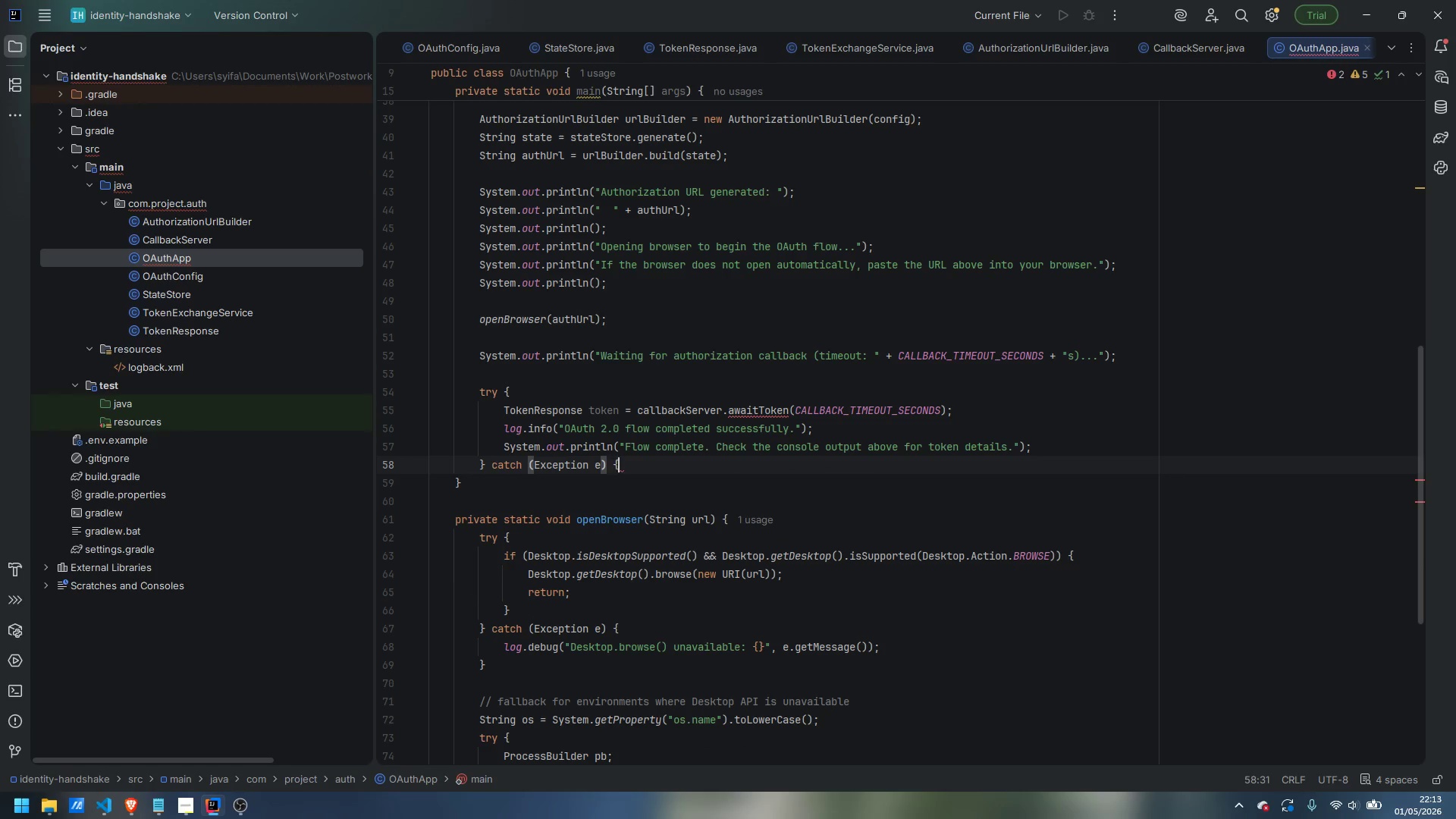 
key(Shift+BracketLeft)
 